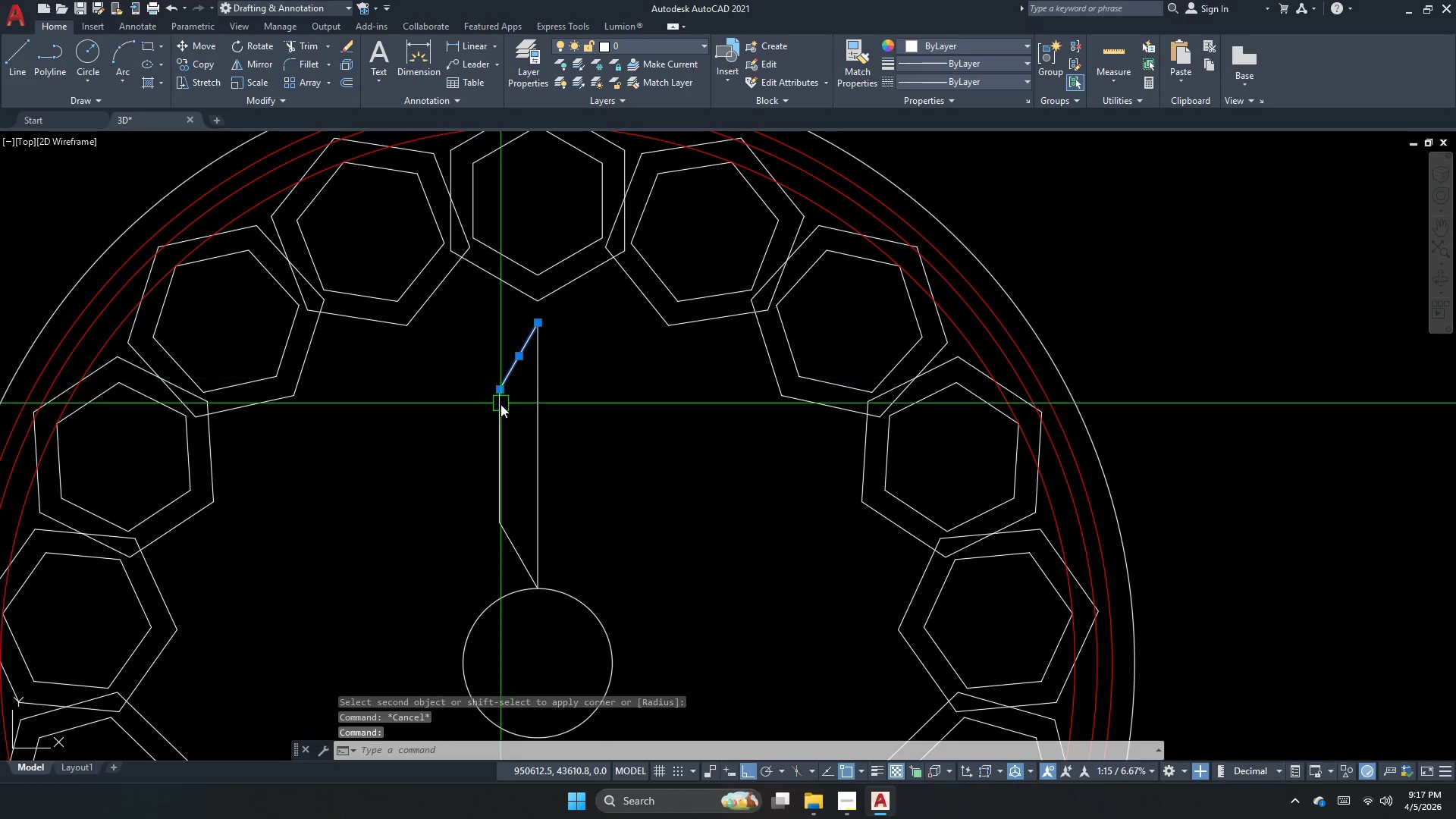 
left_click([500, 413])
 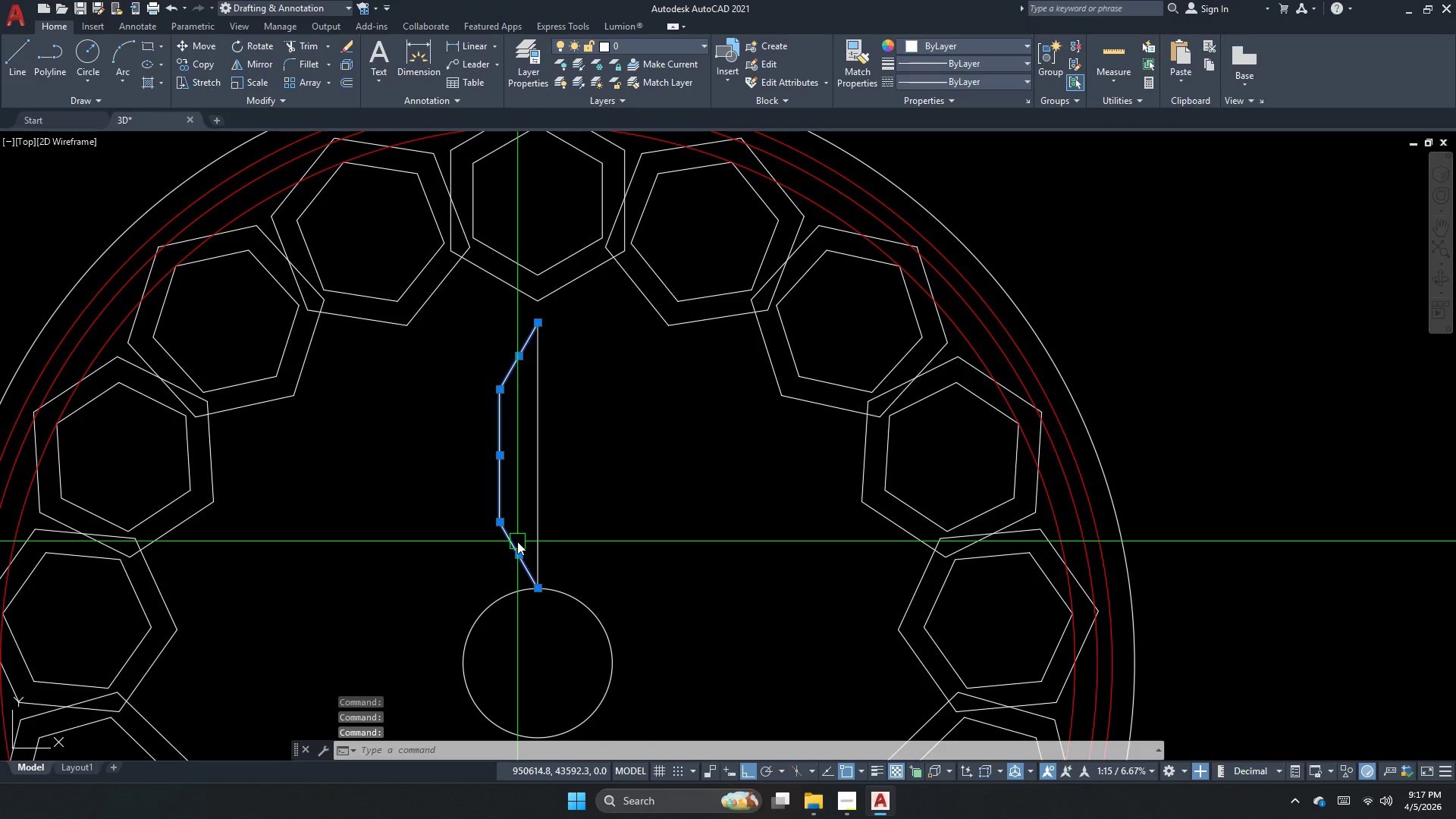 
type(j mi )
 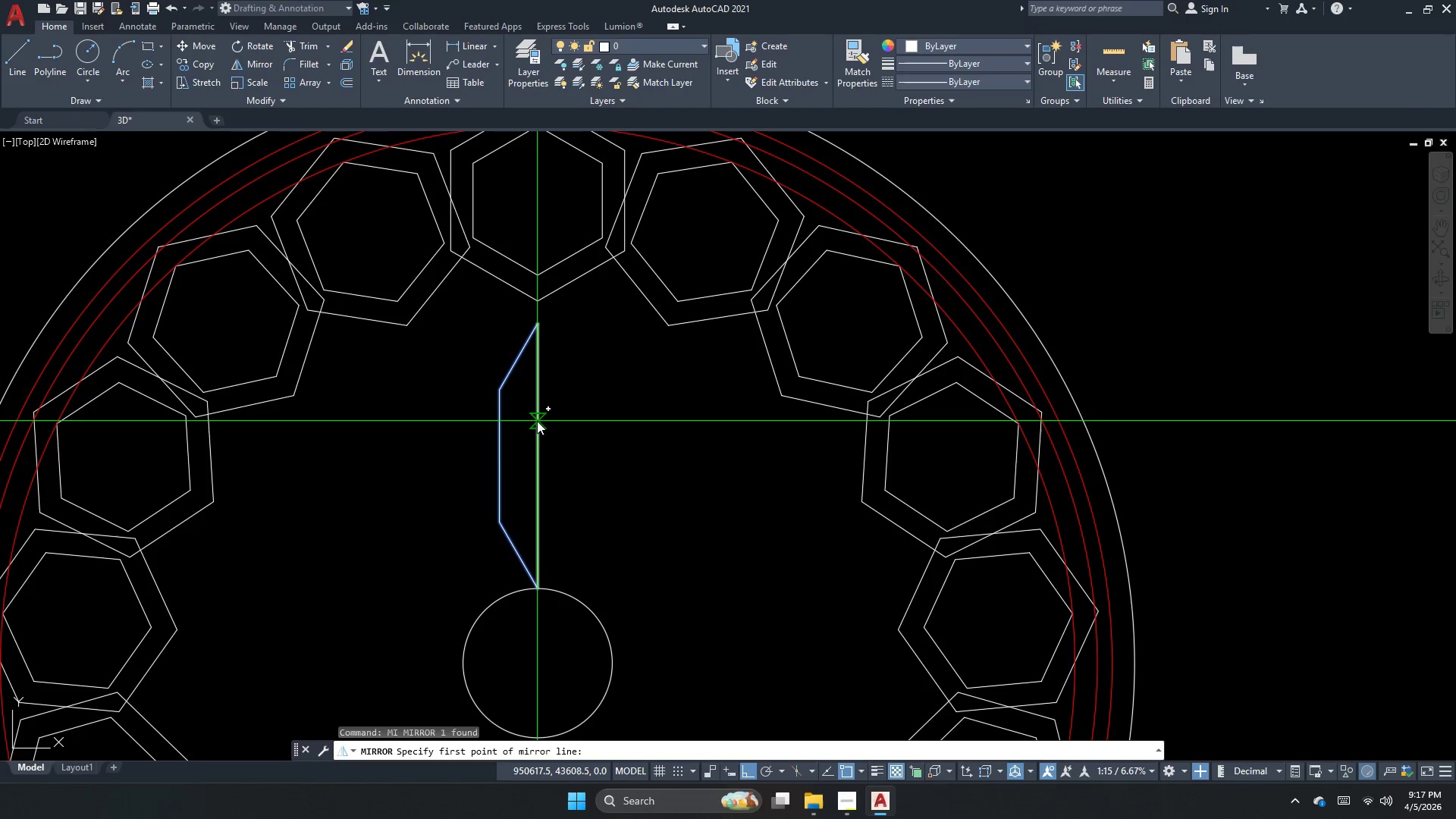 
left_click_drag(start_coordinate=[537, 421], to_coordinate=[537, 381])
 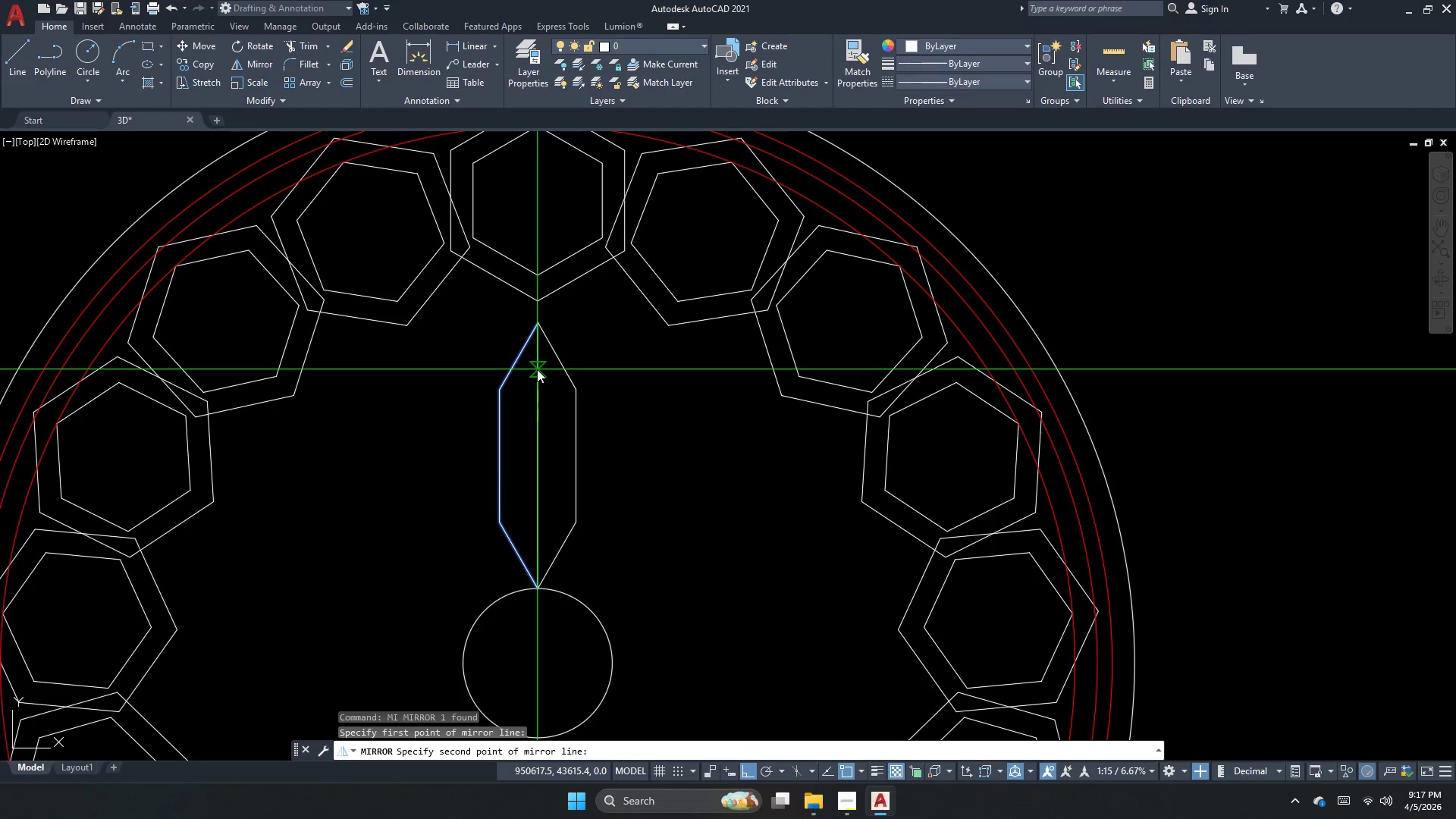 
double_click([537, 369])
 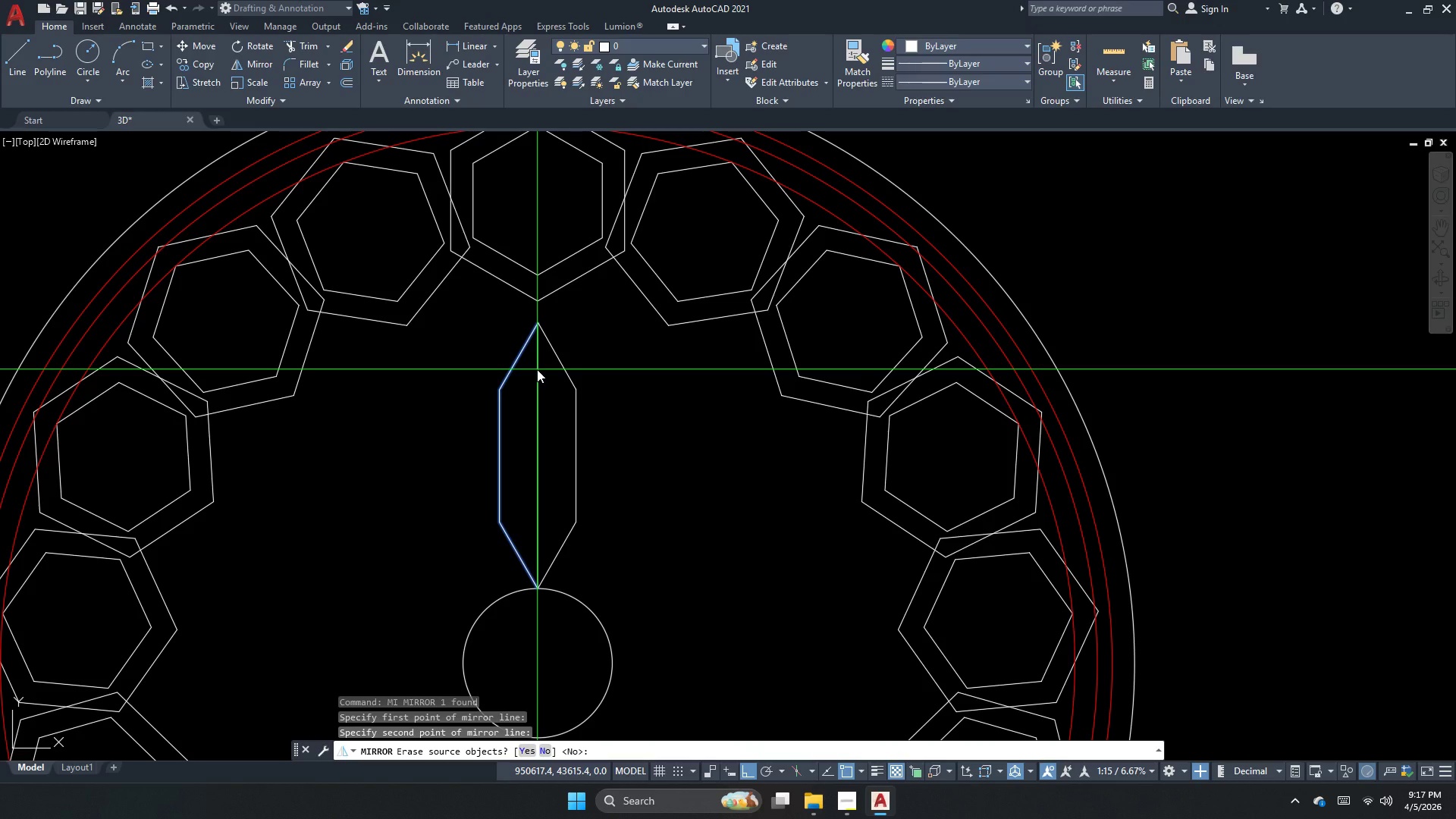 
key(N)
 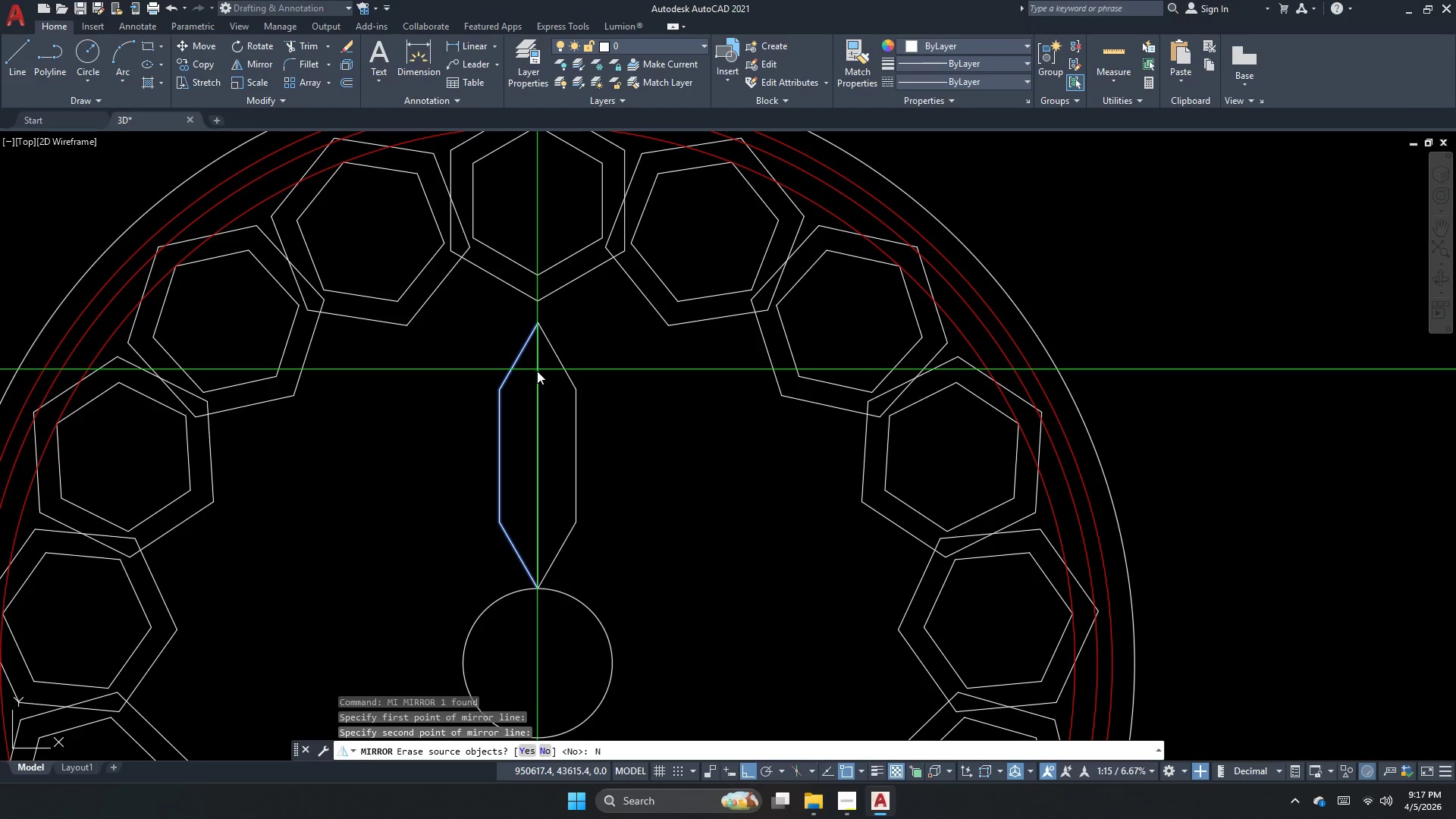 
key(Space)
 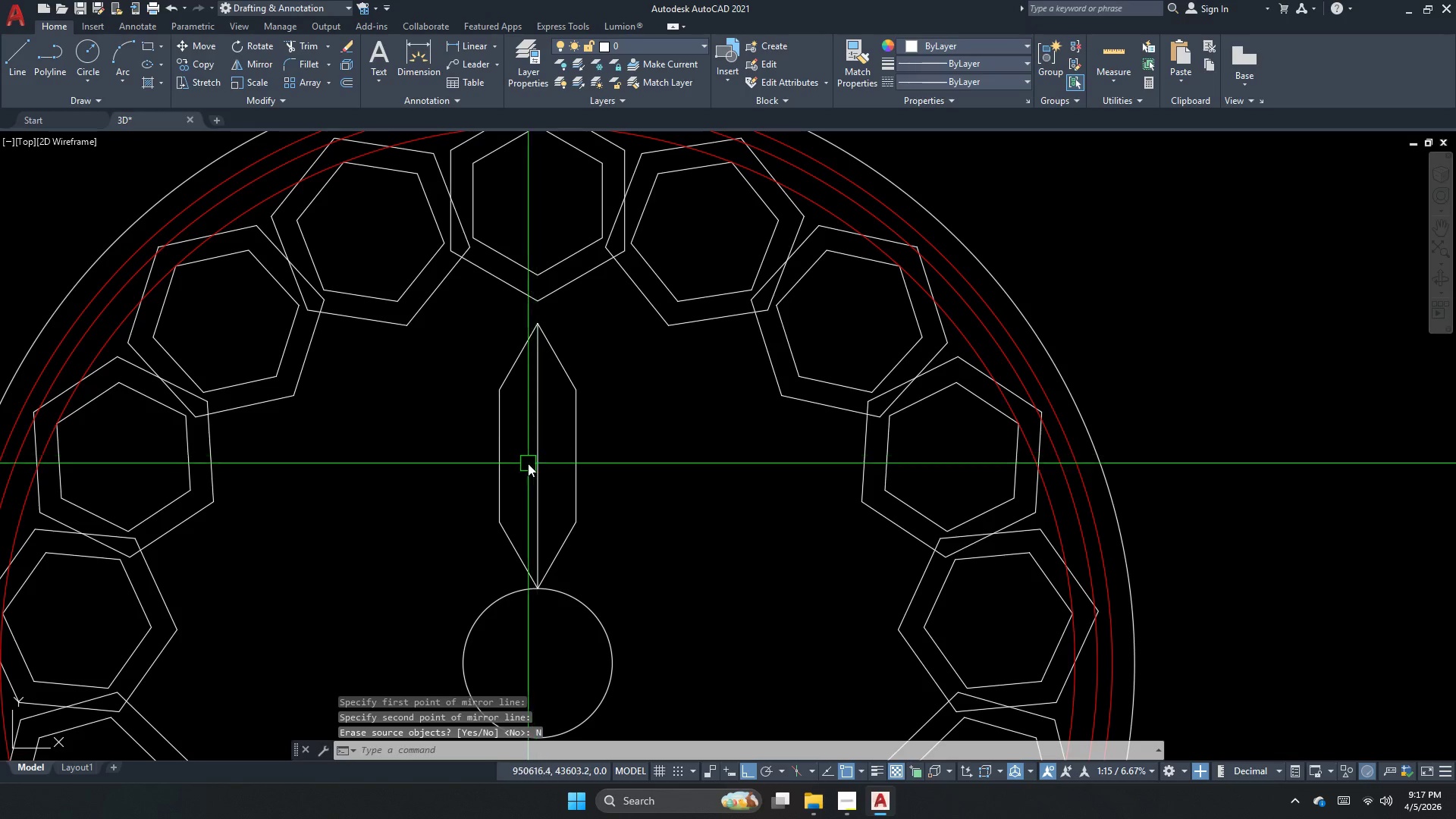 
key(Escape)
 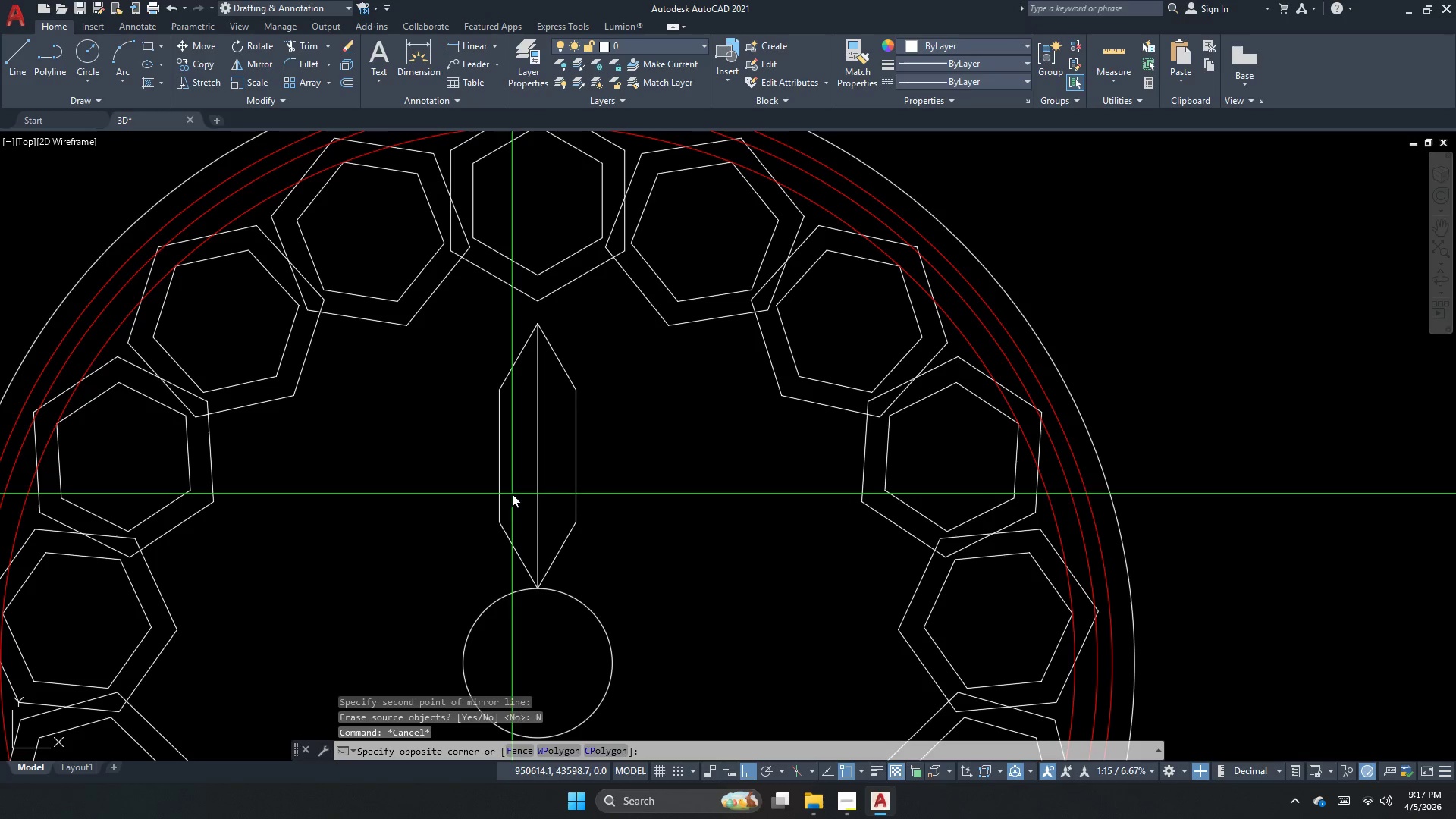 
double_click([499, 499])
 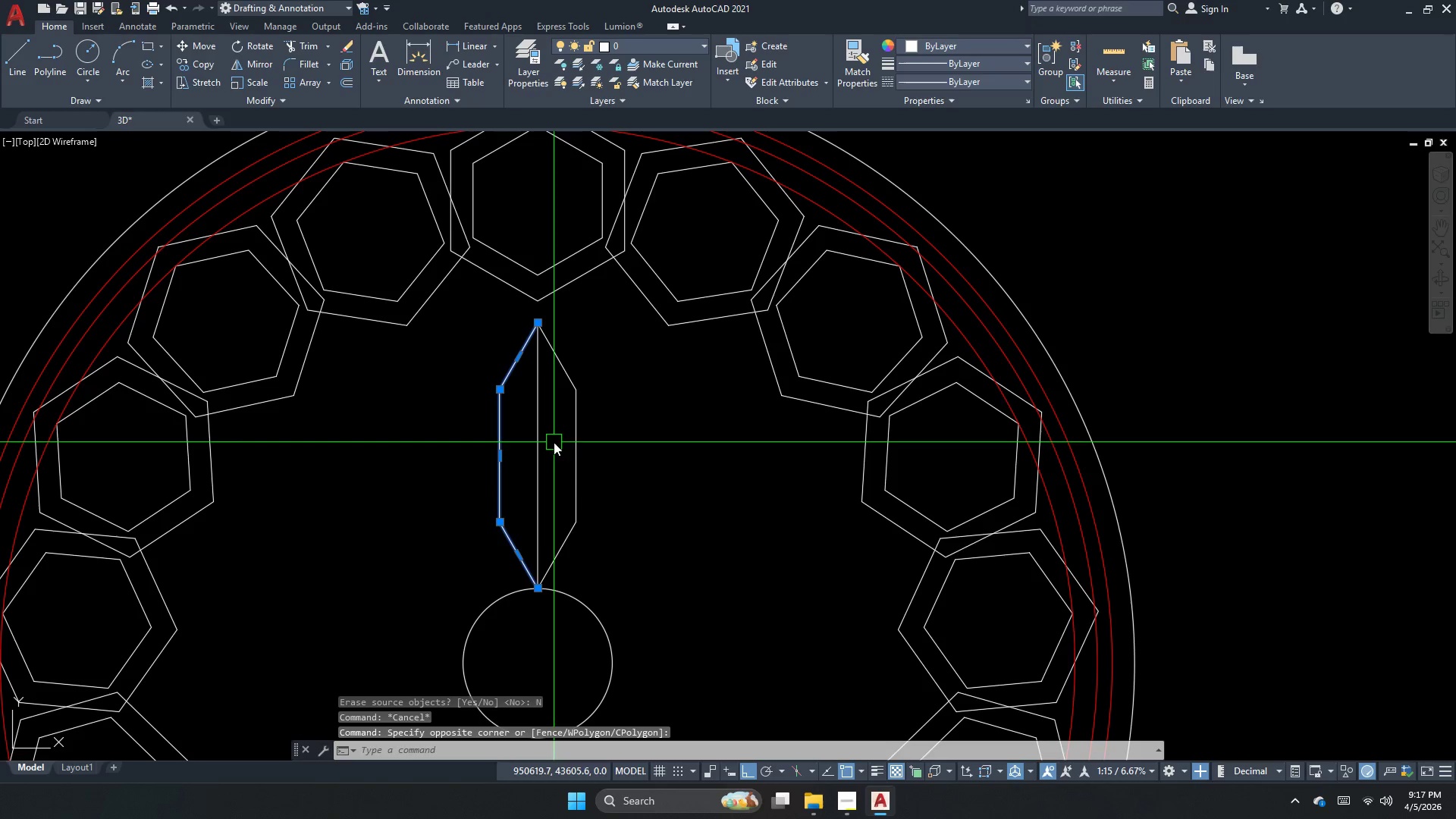 
left_click([566, 427])
 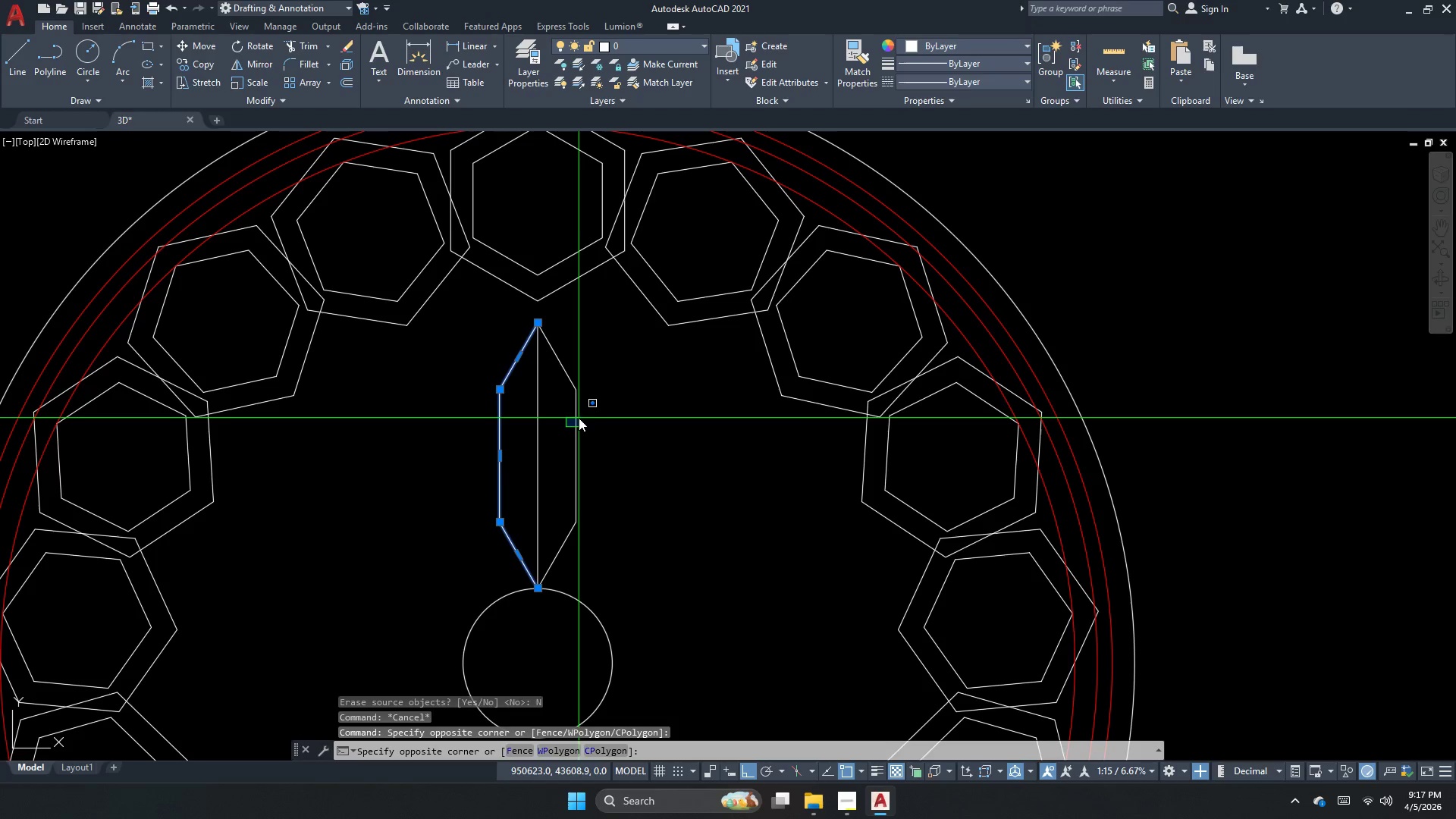 
left_click_drag(start_coordinate=[576, 418], to_coordinate=[573, 422])
 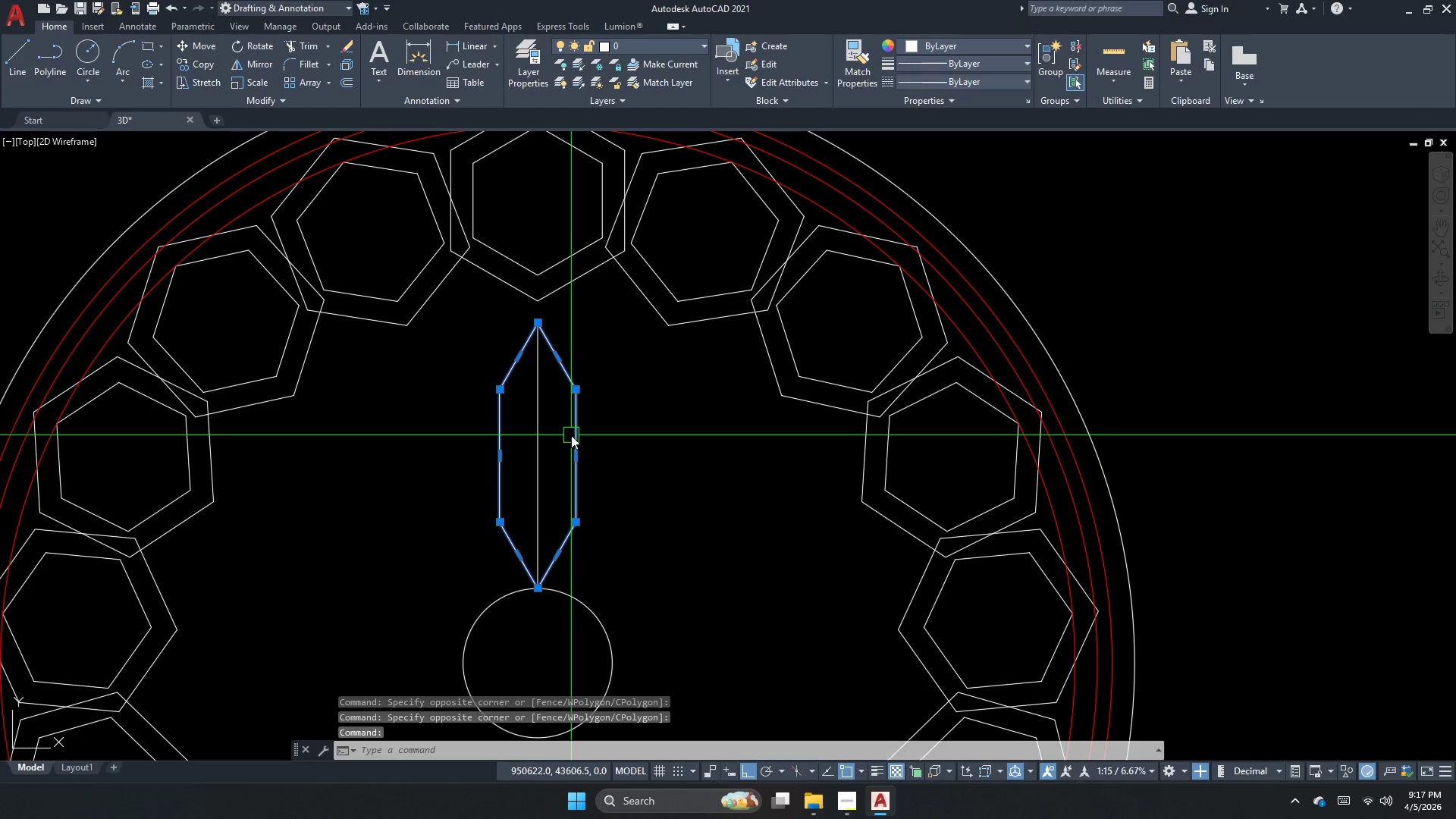 
key(Escape)
 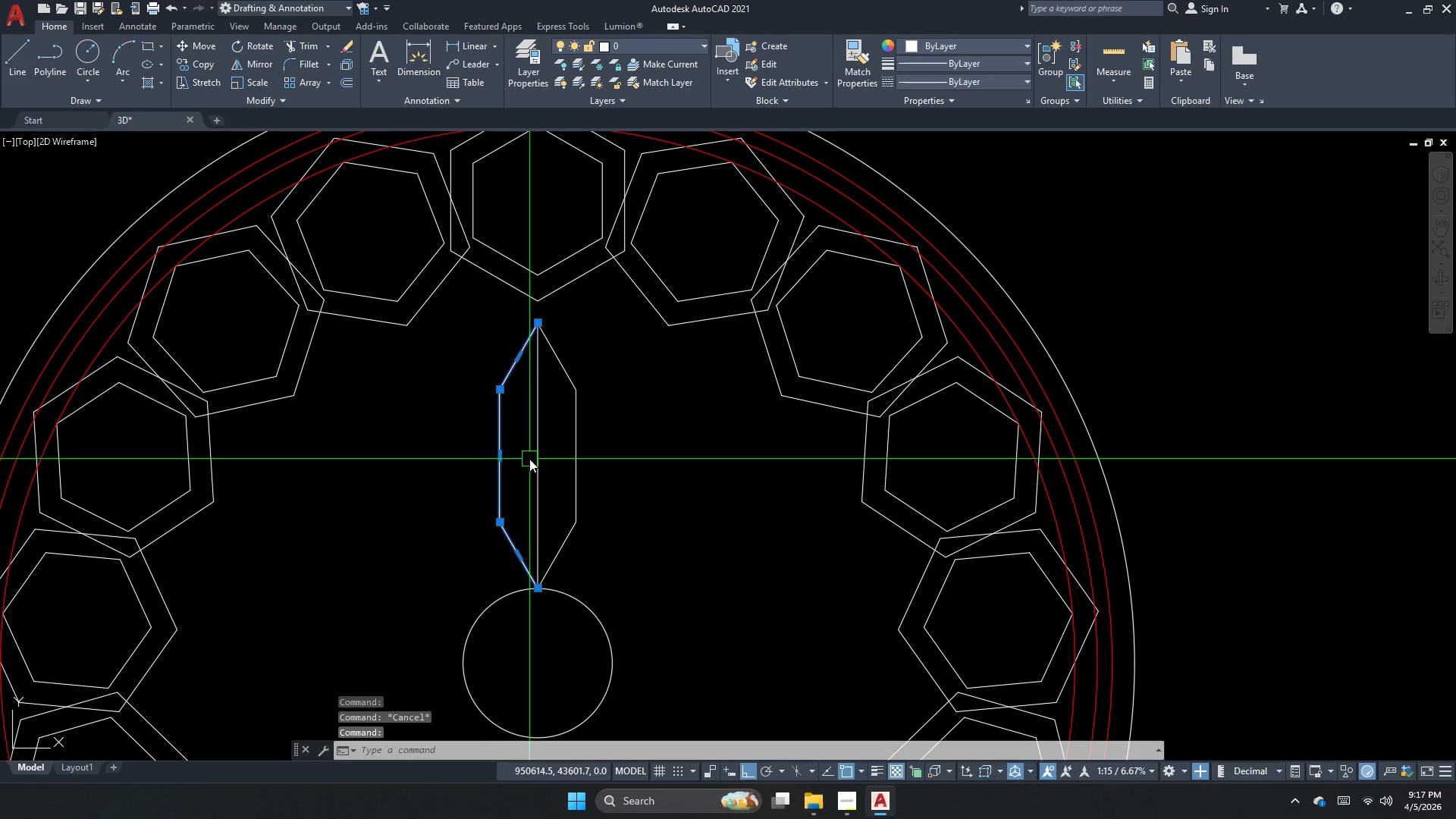 
left_click_drag(start_coordinate=[584, 419], to_coordinate=[579, 424])
 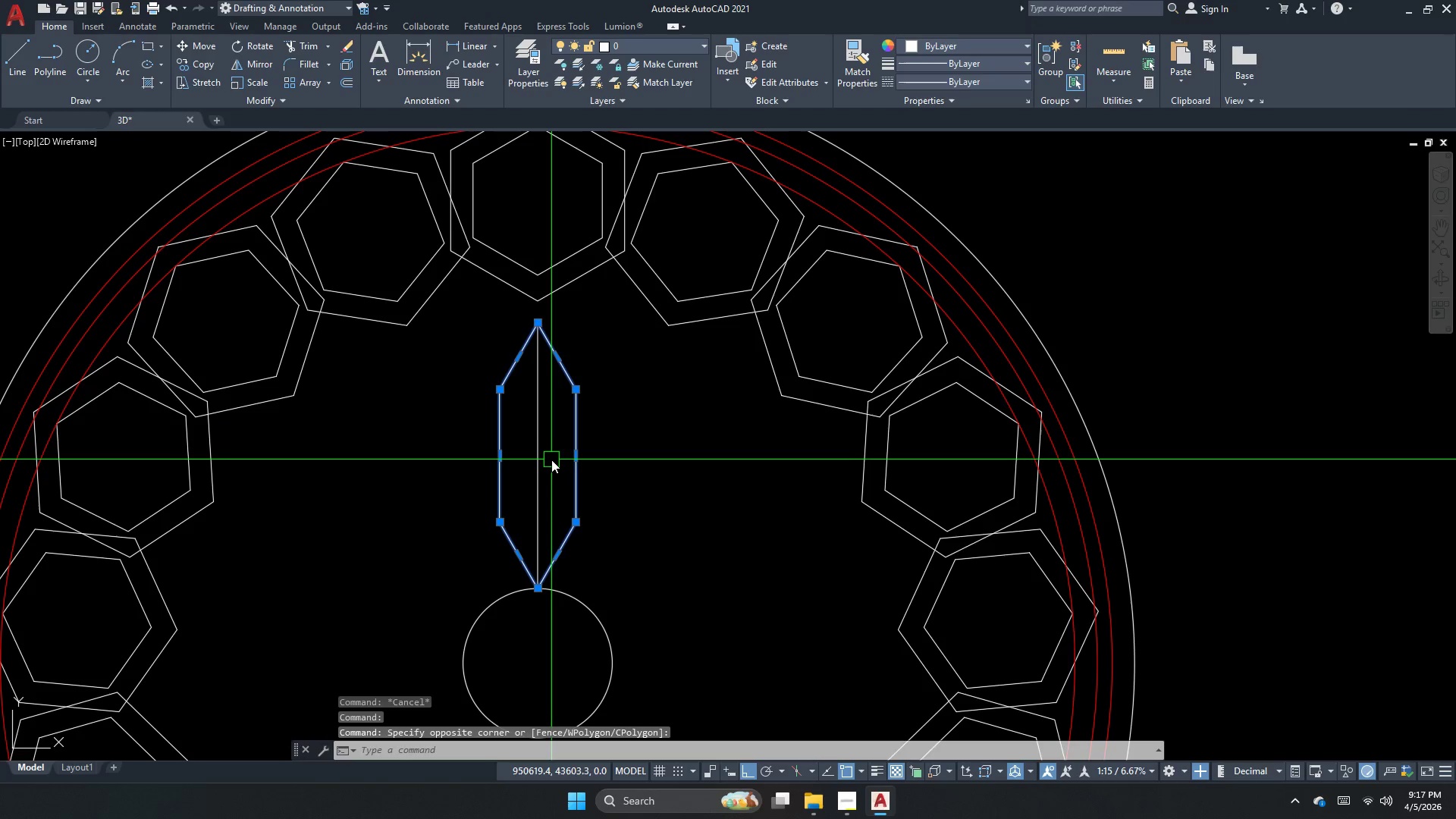 
key(J)
 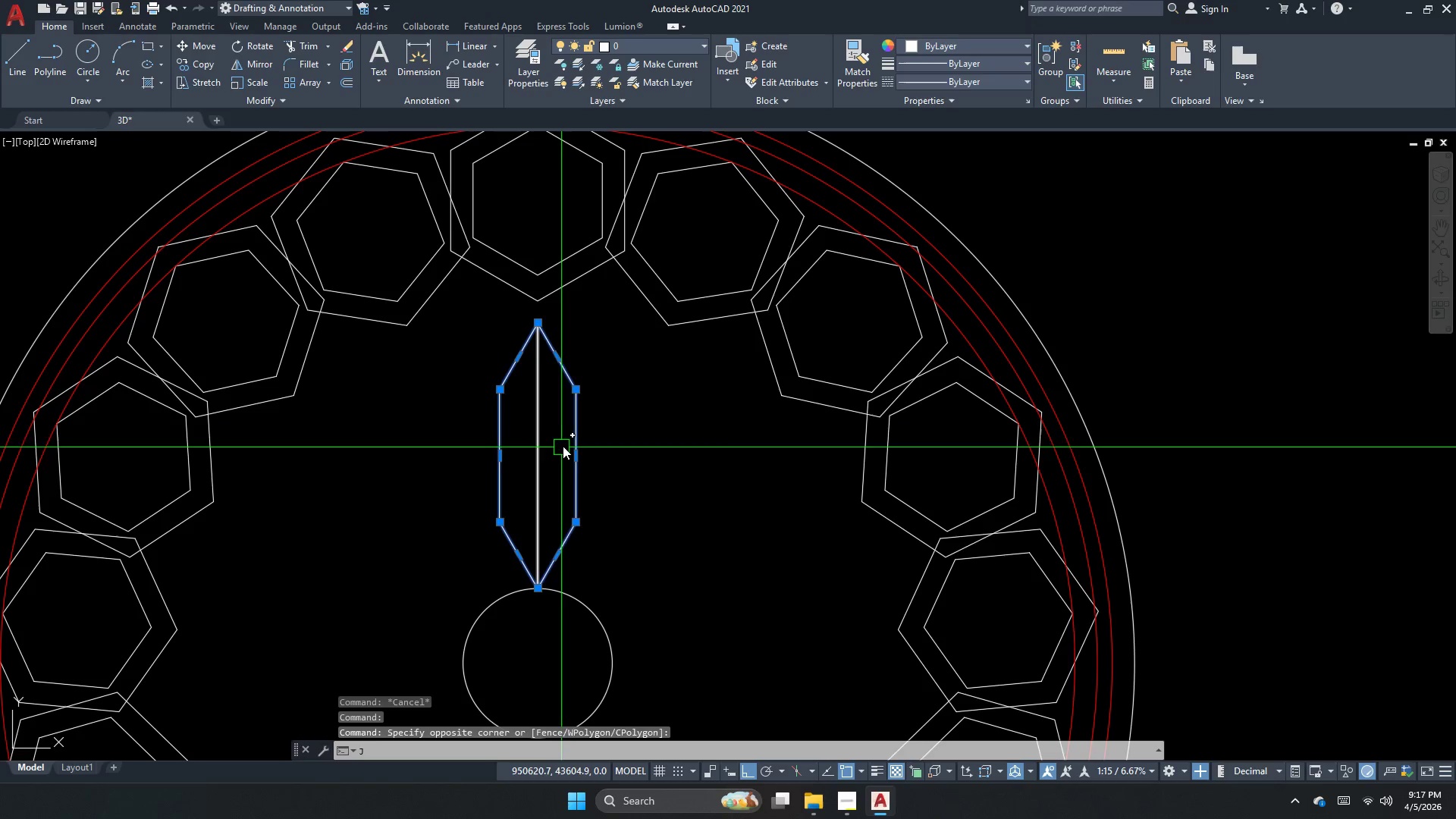 
key(Space)
 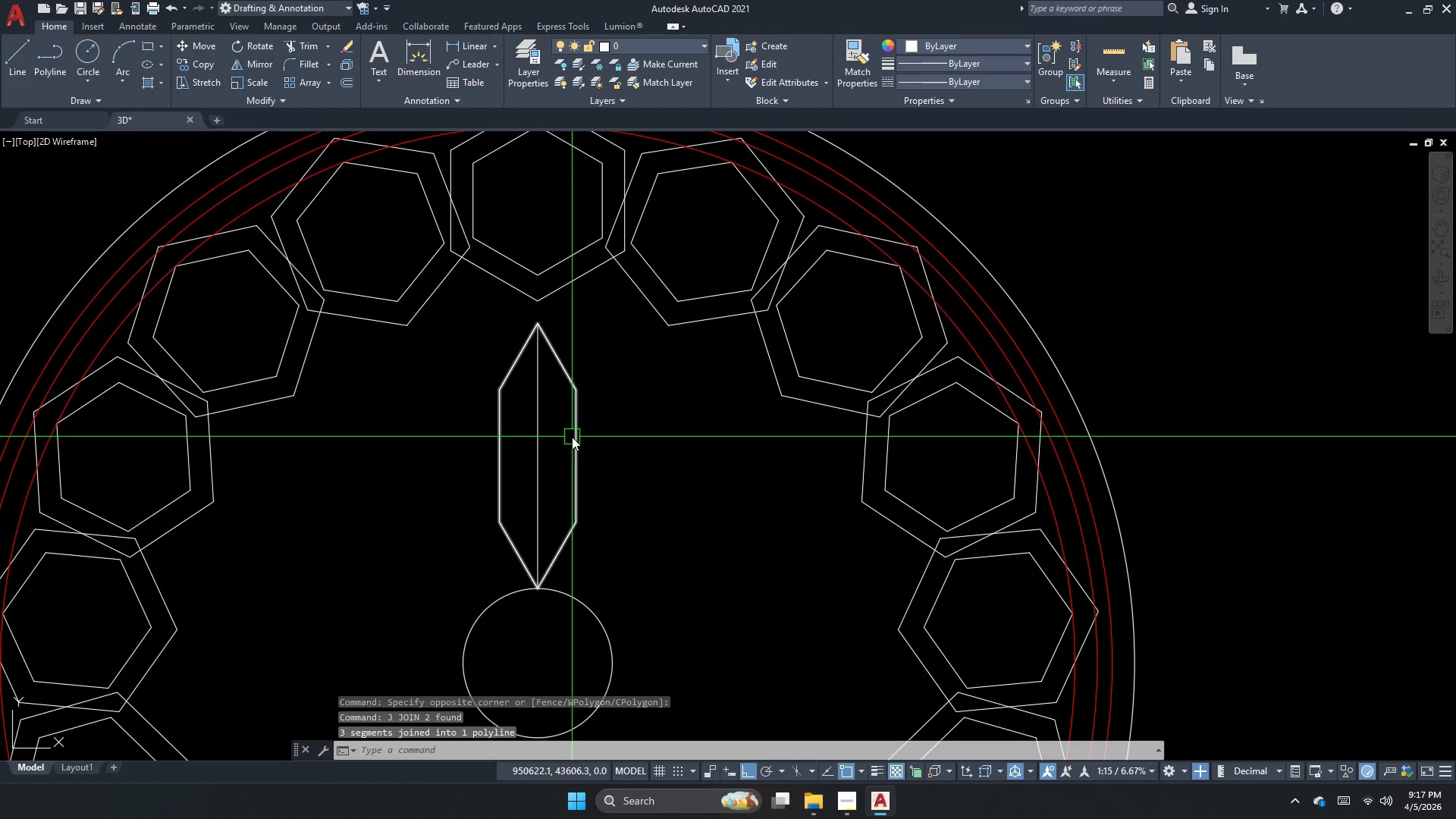 
left_click([572, 437])
 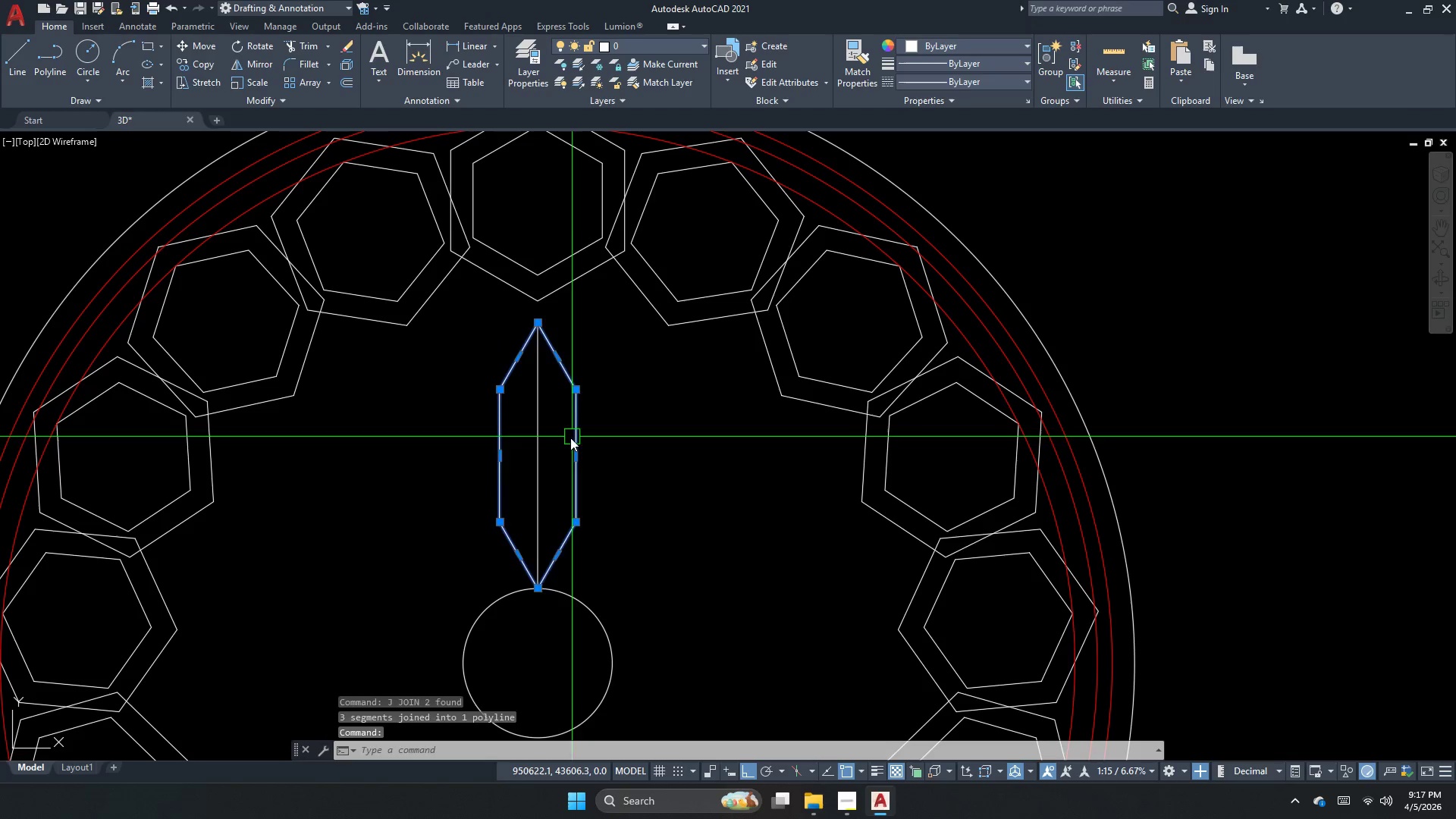 
key(Escape)
 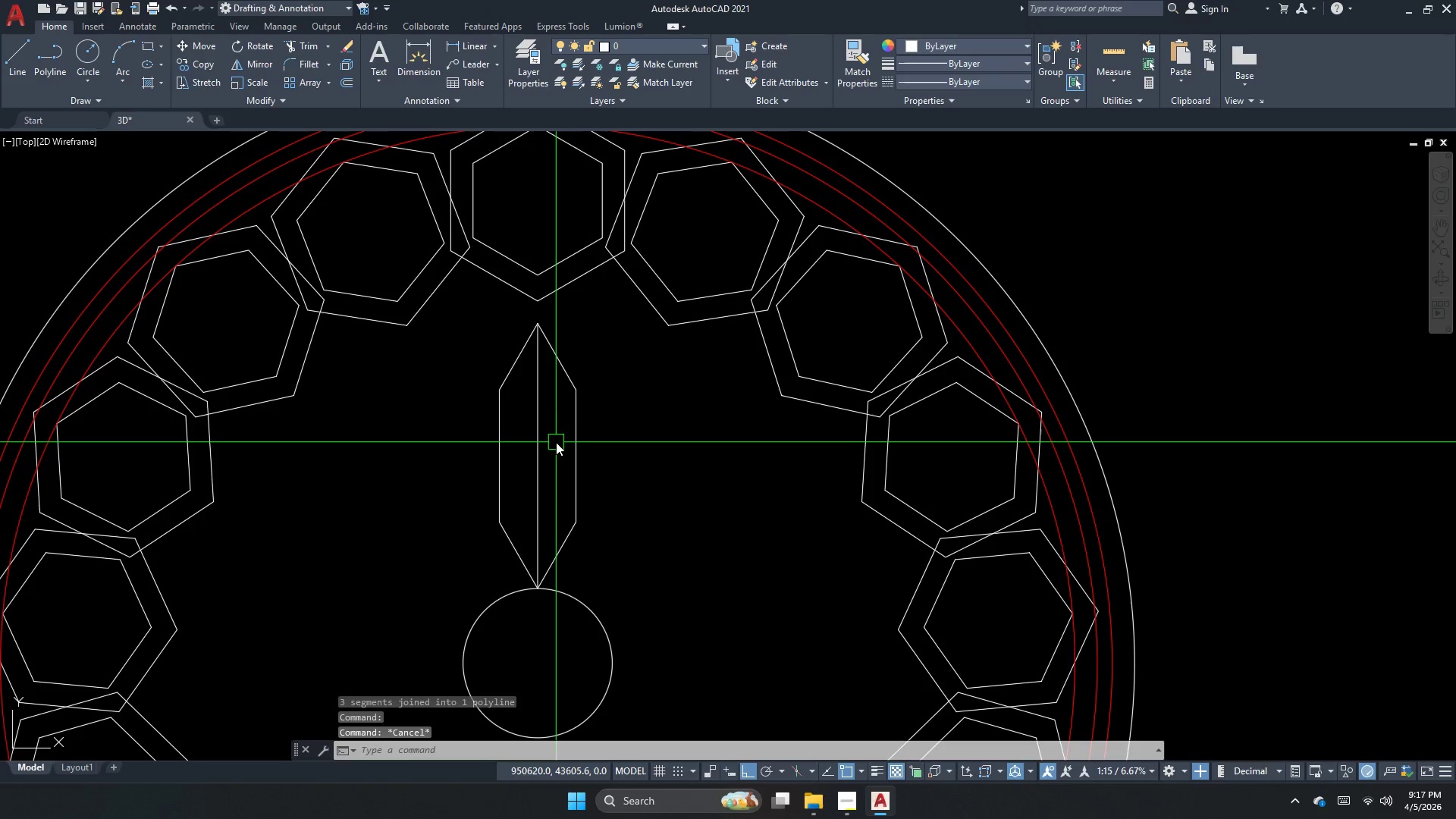 
key(O)
 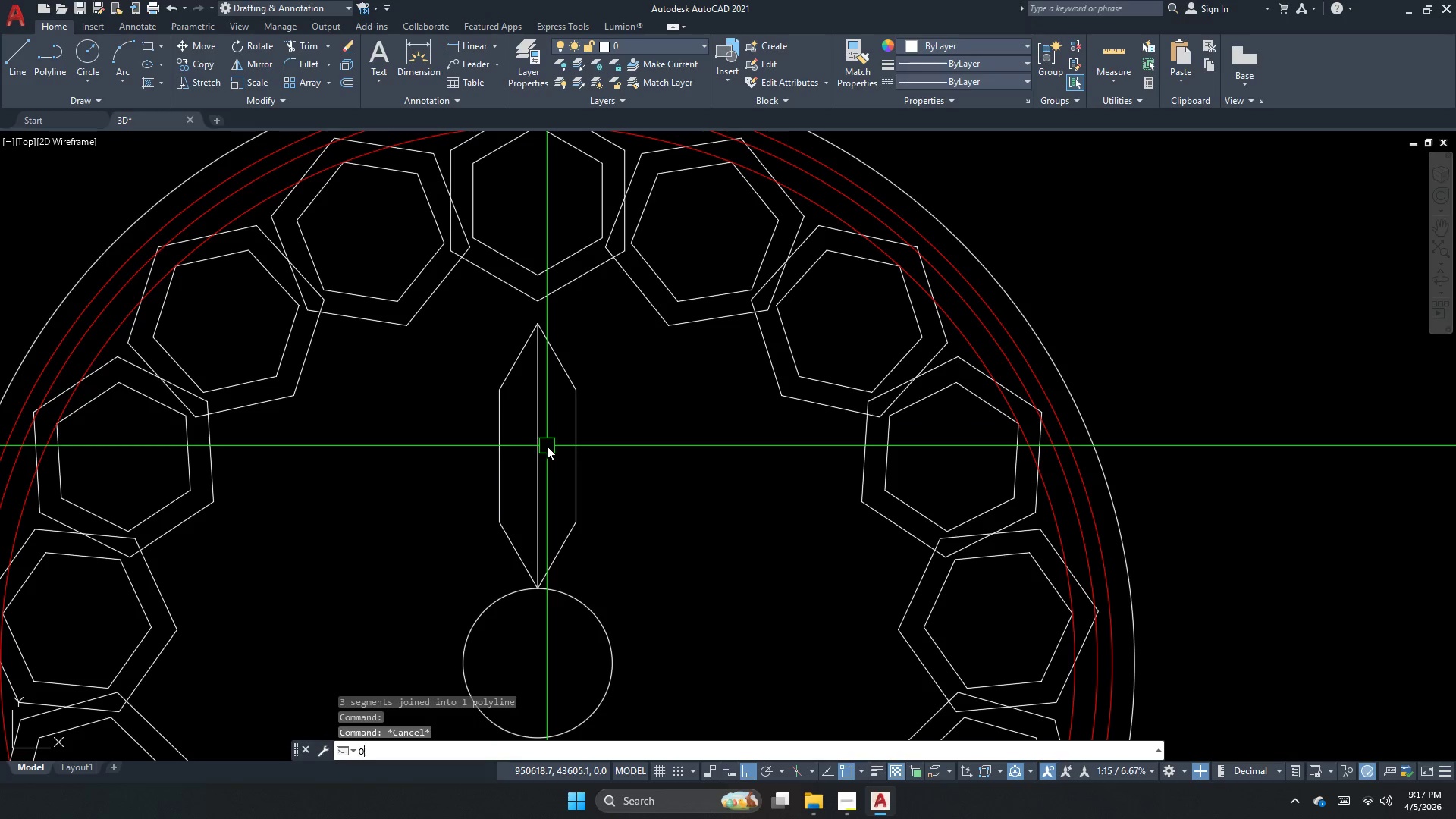 
key(Space)
 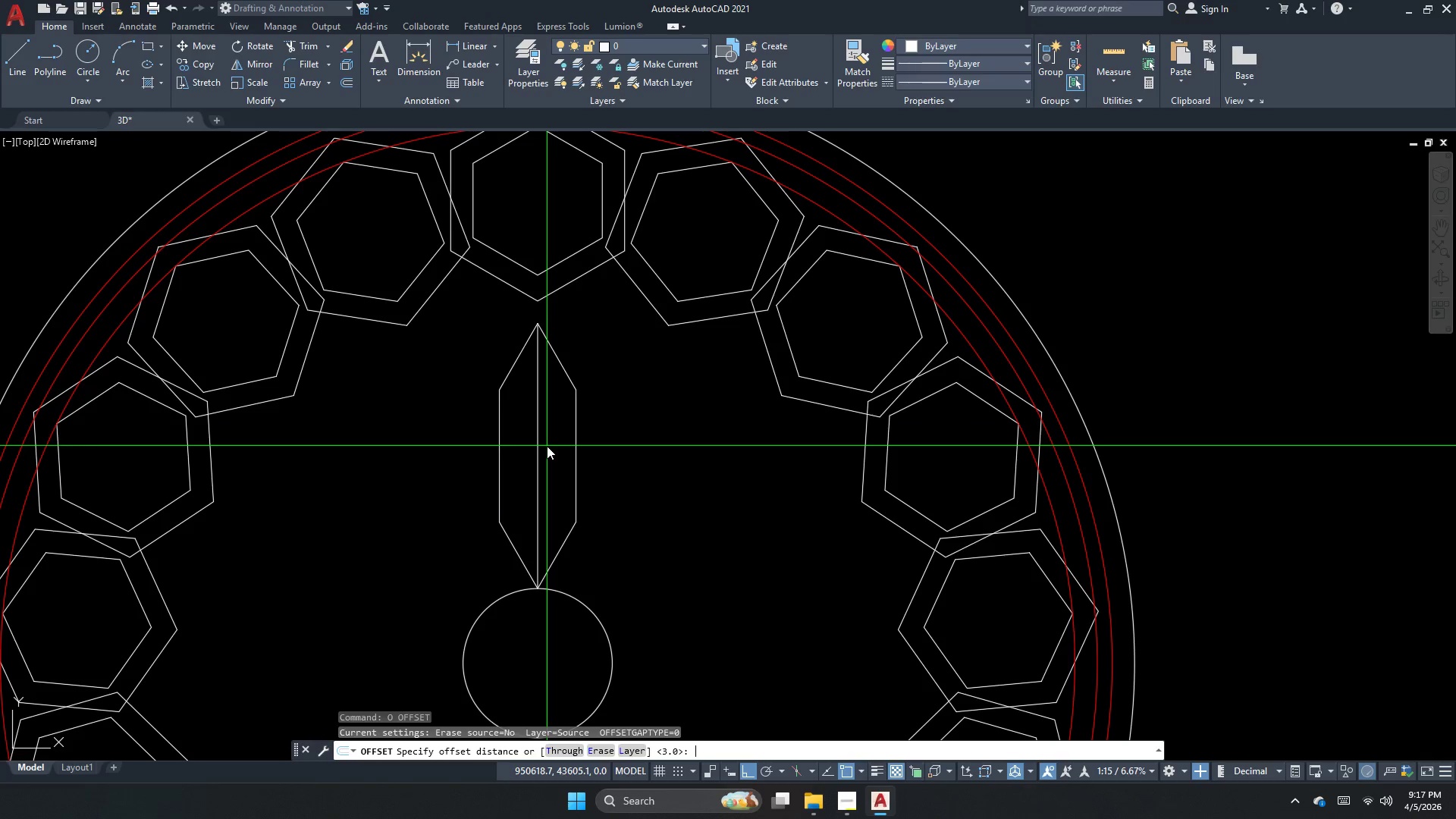 
key(Numpad3)
 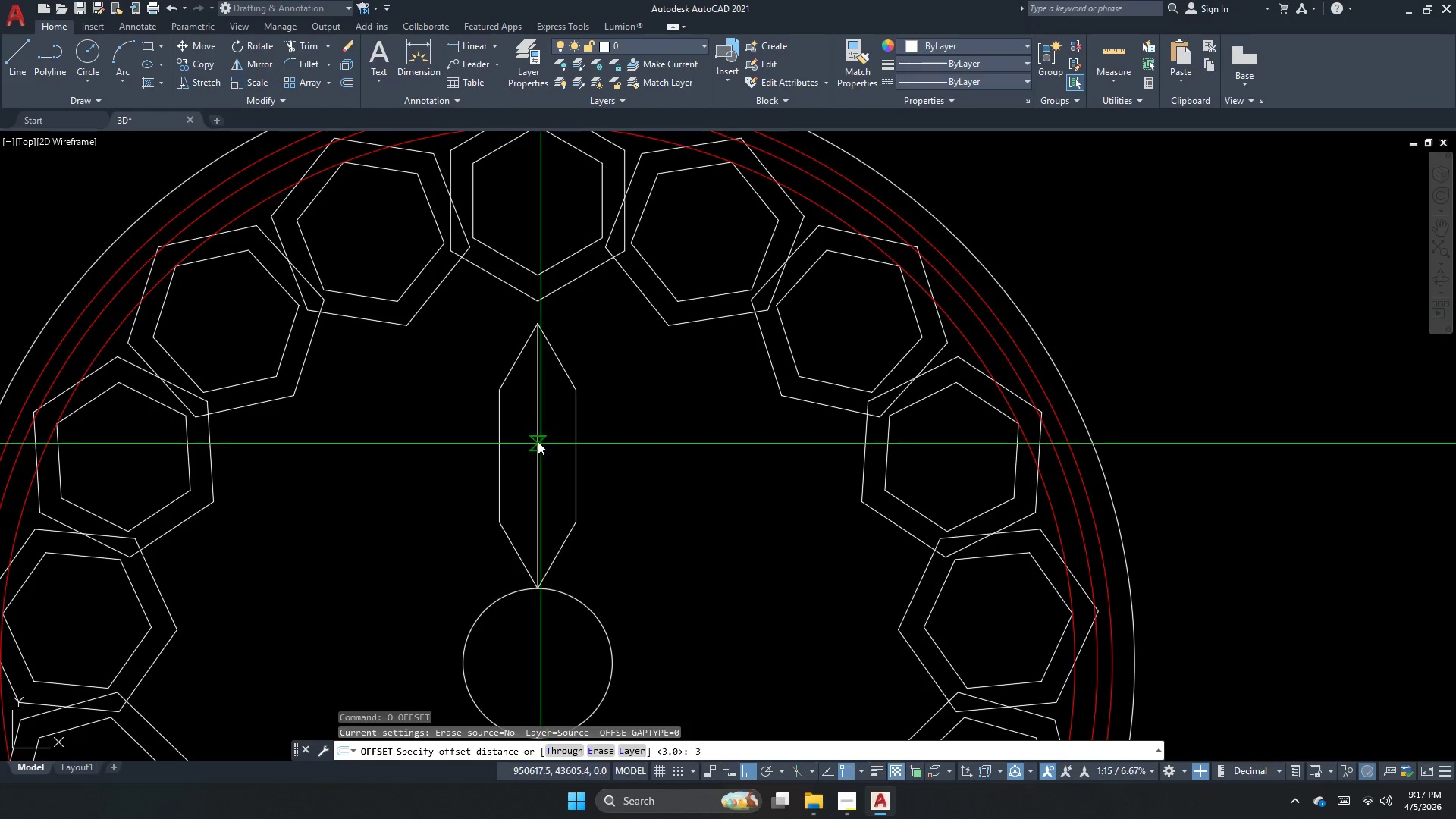 
key(NumpadEnter)
 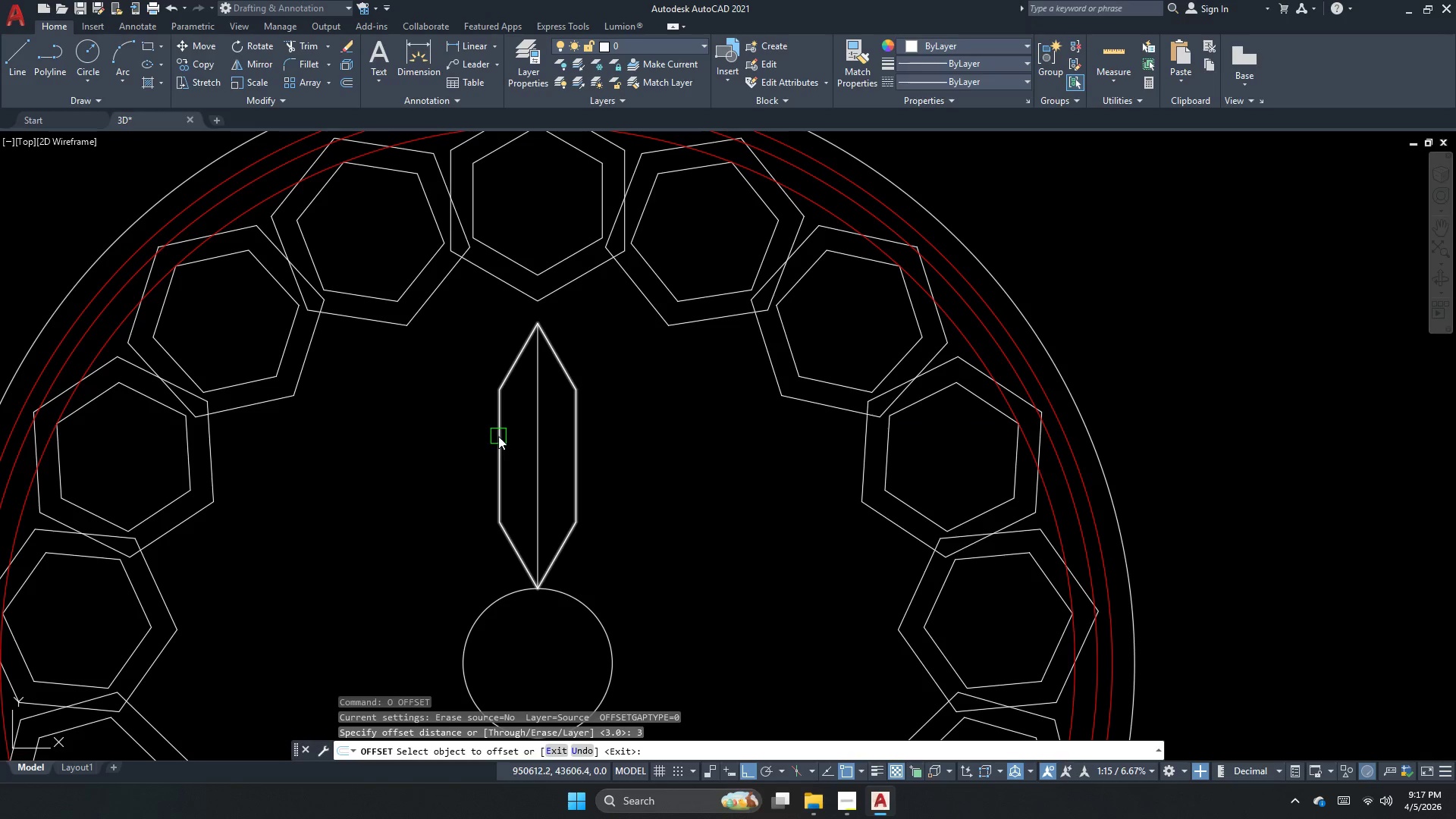 
left_click_drag(start_coordinate=[498, 436], to_coordinate=[460, 435])
 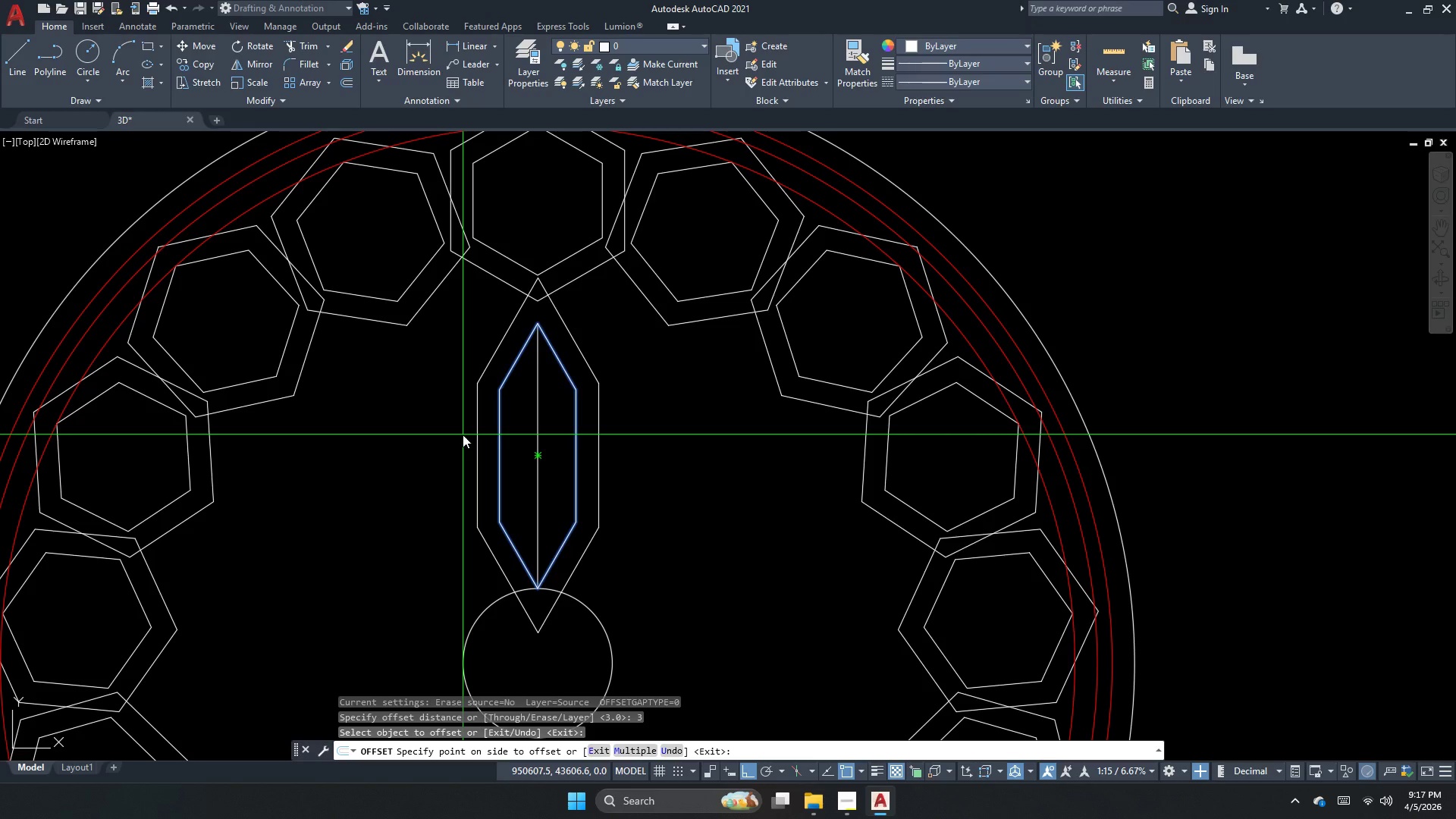 
wait(6.61)
 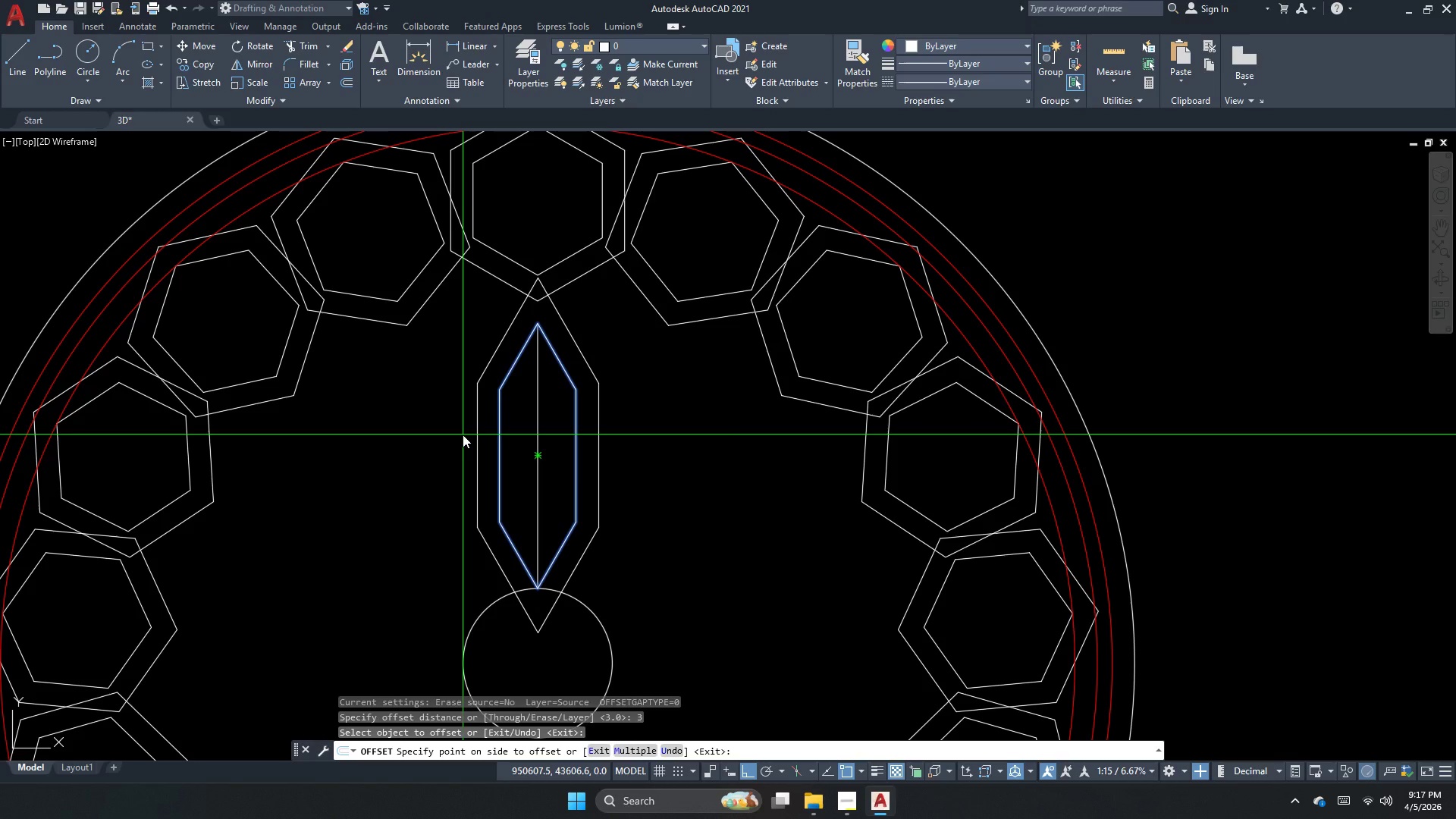 
key(Escape)
 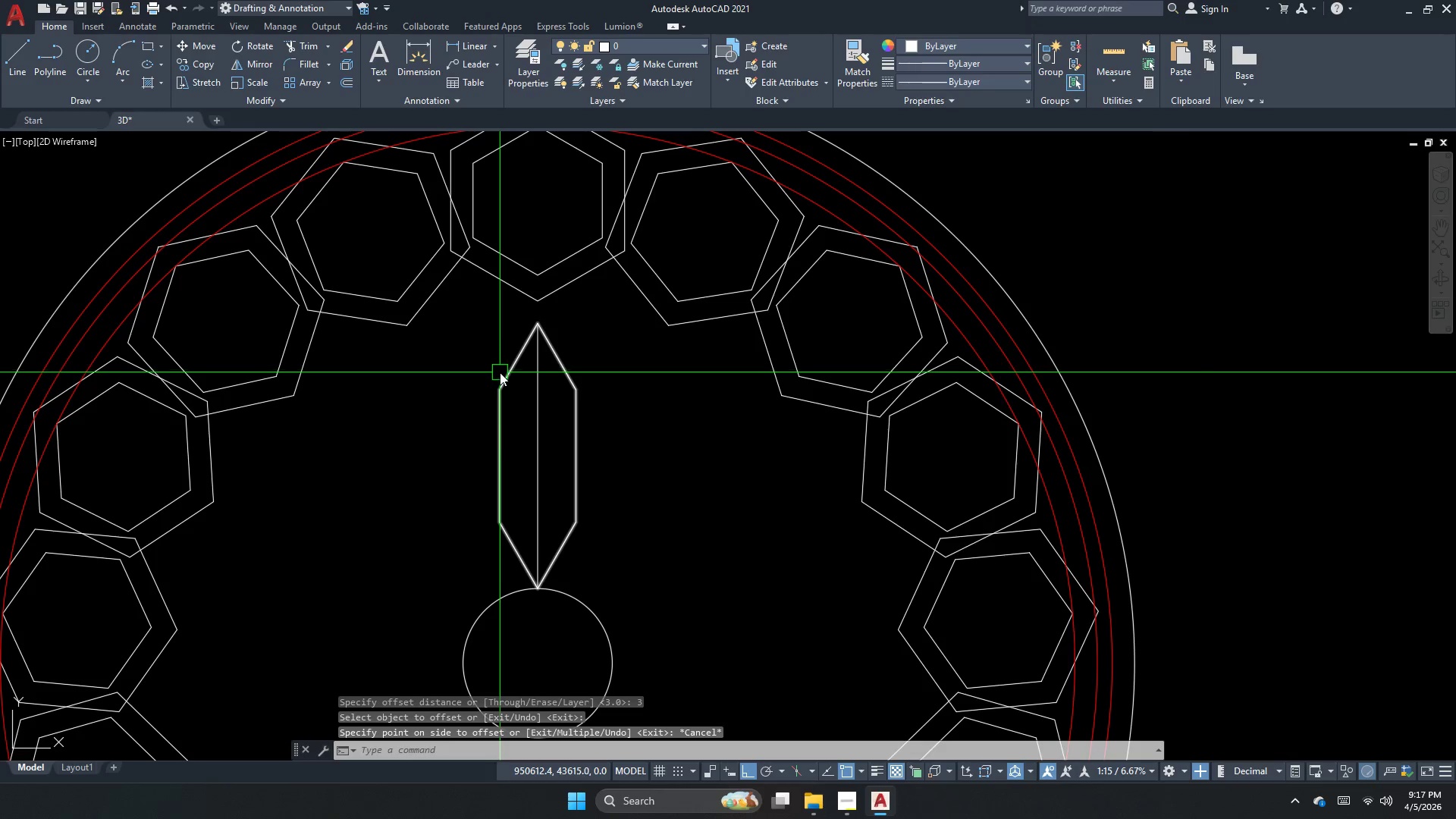 
key(S)
 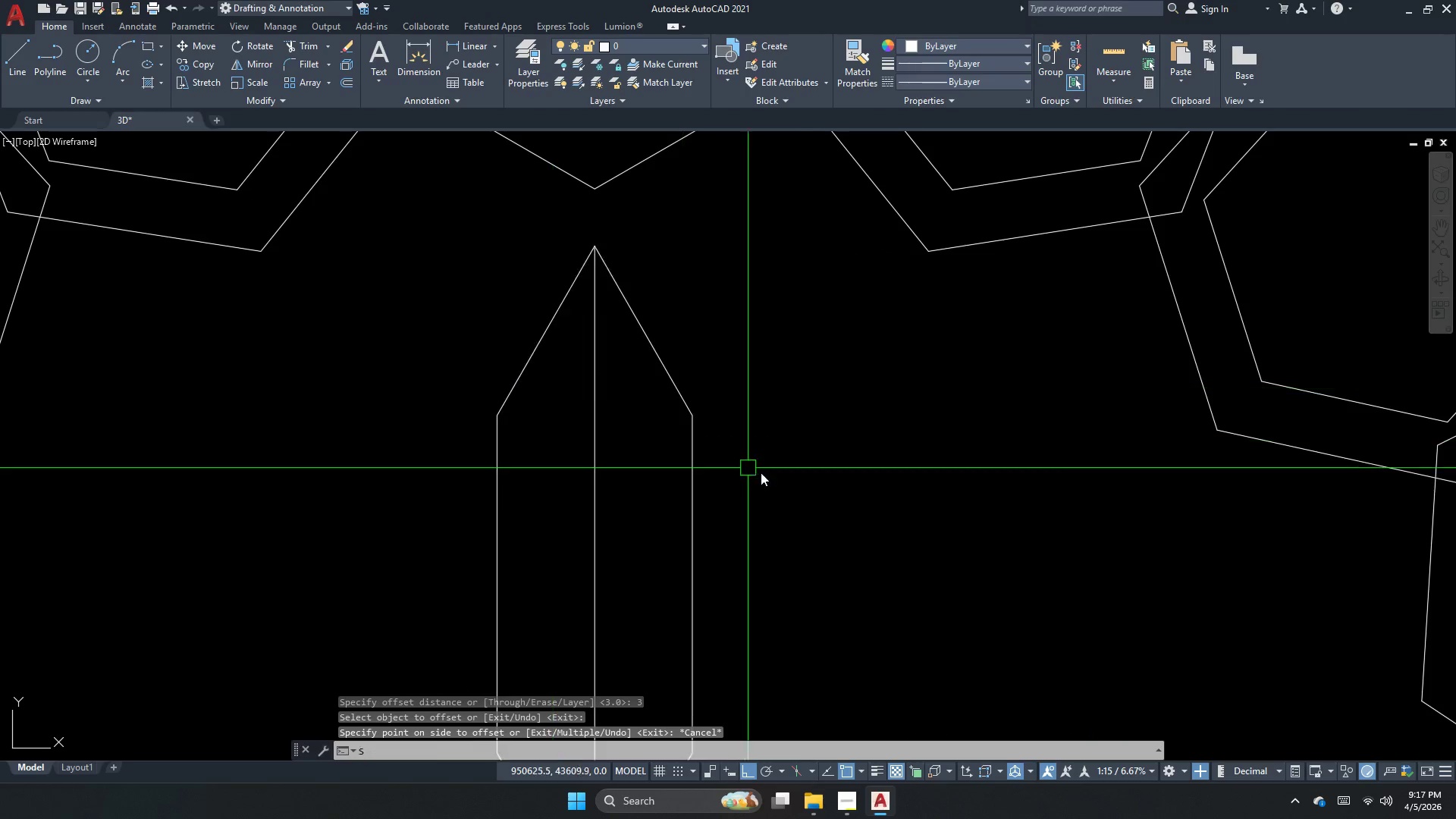 
scroll: coordinate [500, 372], scroll_direction: up, amount: 2.0
 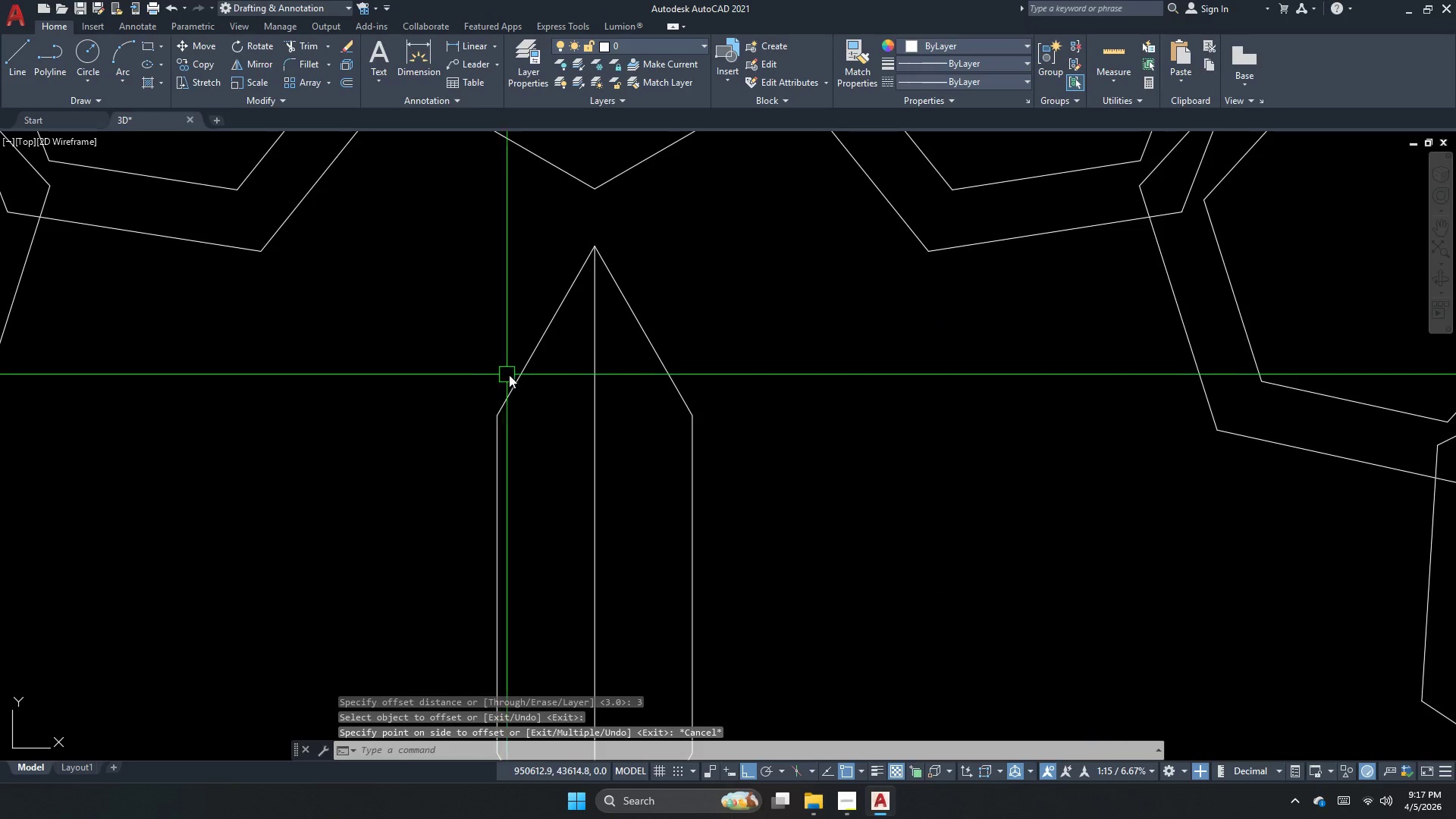 
key(Space)
 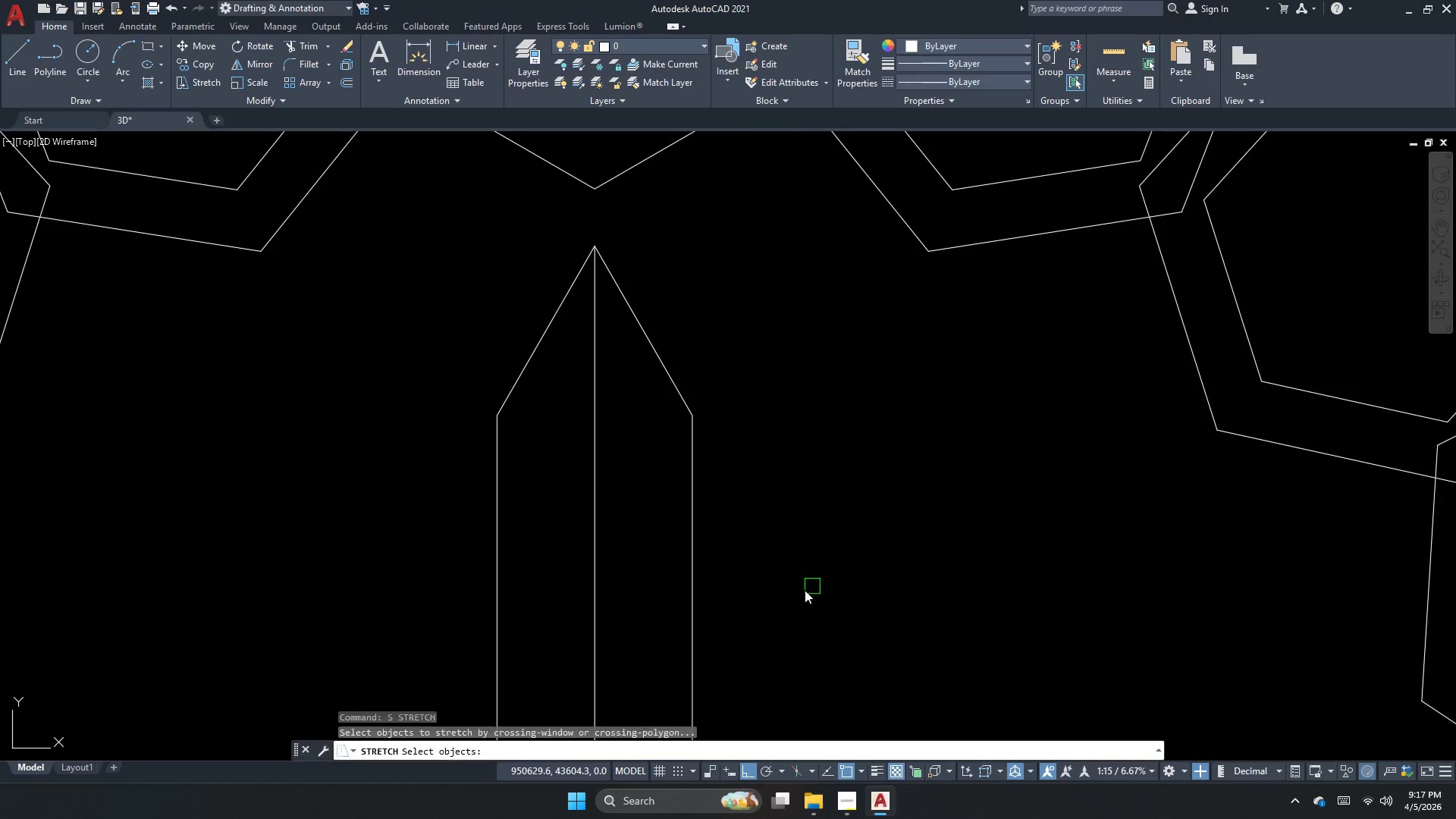 
left_click_drag(start_coordinate=[803, 589], to_coordinate=[710, 509])
 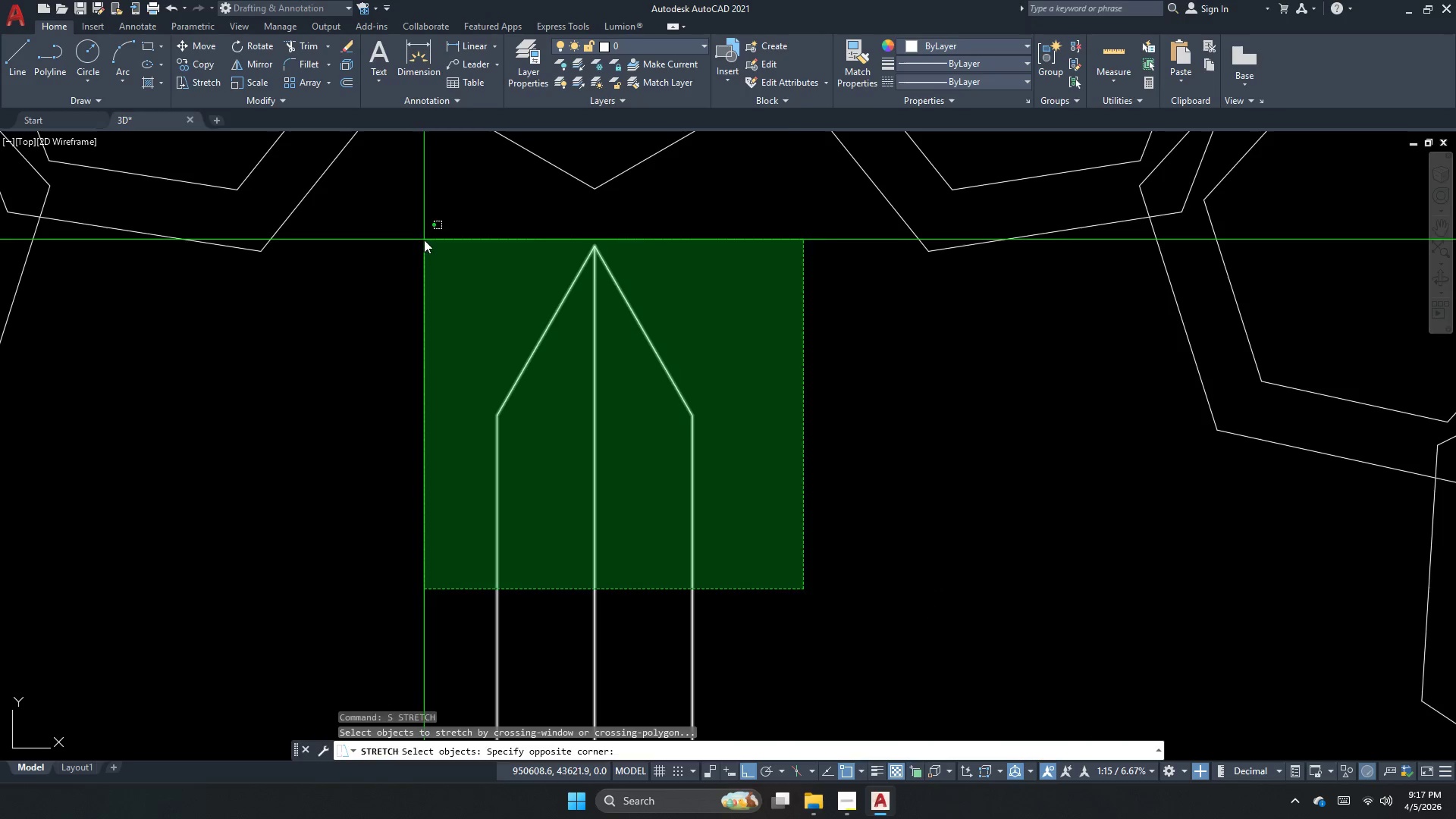 
left_click_drag(start_coordinate=[422, 239], to_coordinate=[405, 256])
 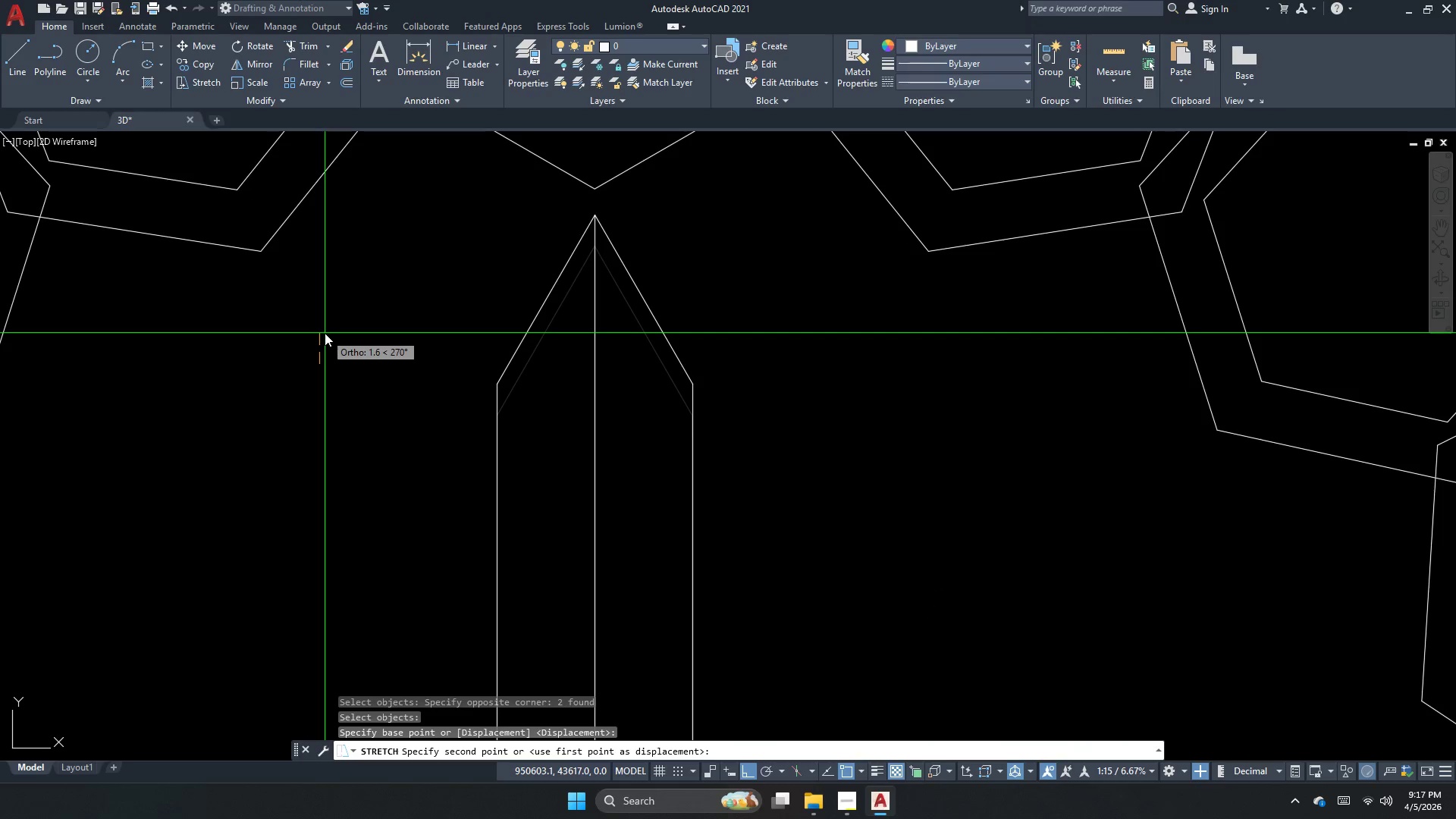 
key(Space)
 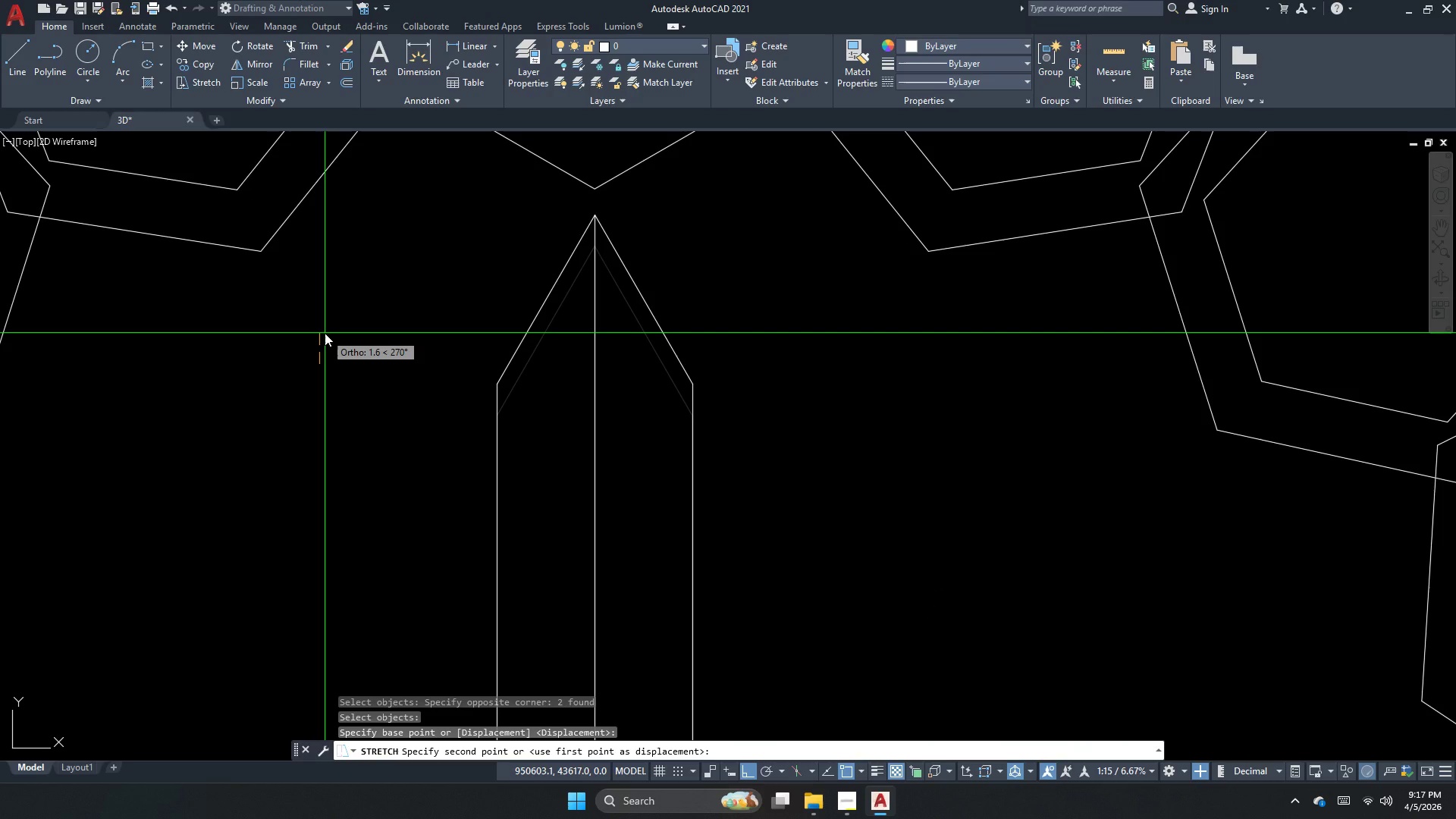 
key(Numpad1)
 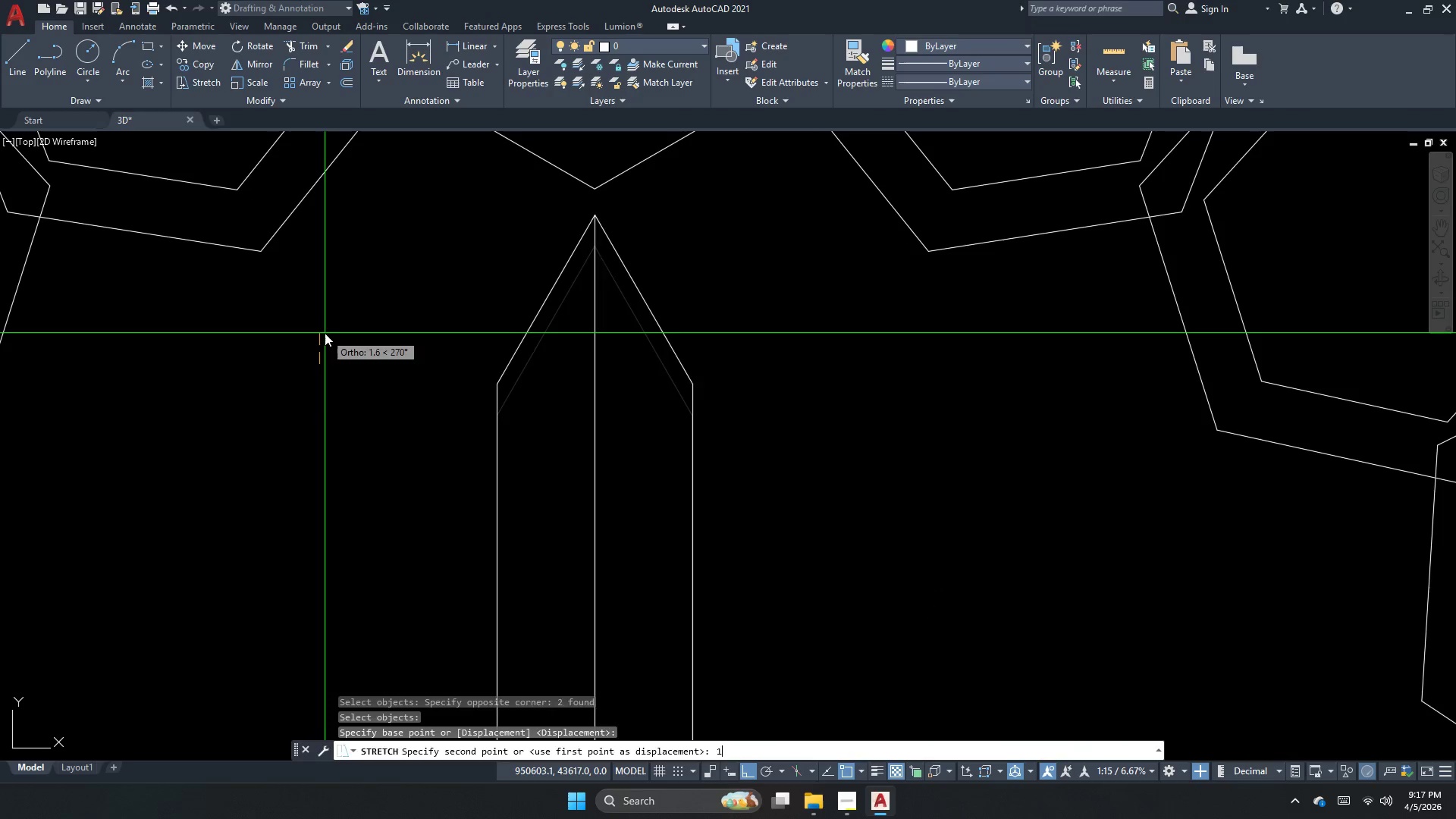 
key(NumpadEnter)
 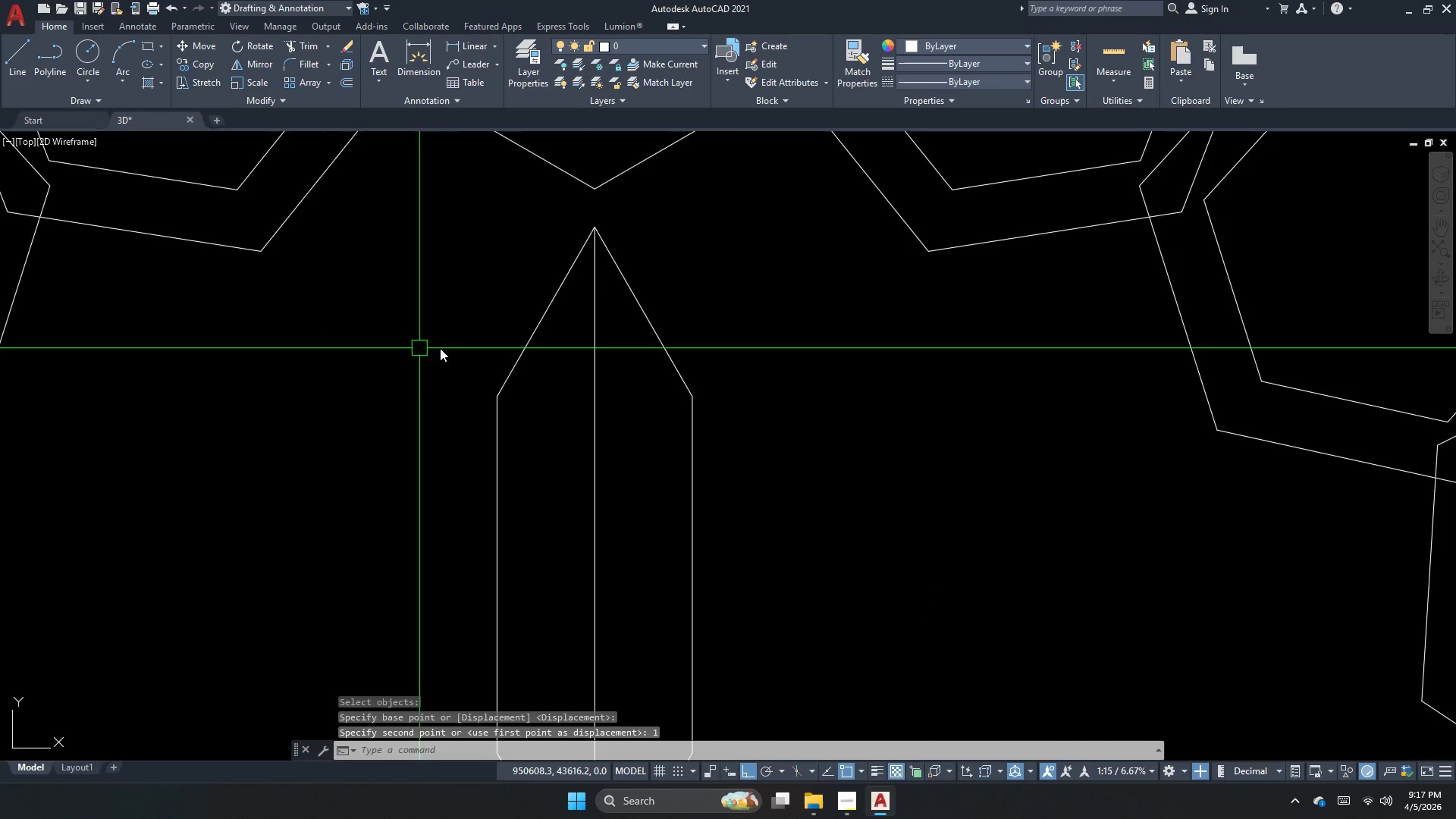 
scroll: coordinate [459, 337], scroll_direction: down, amount: 2.0
 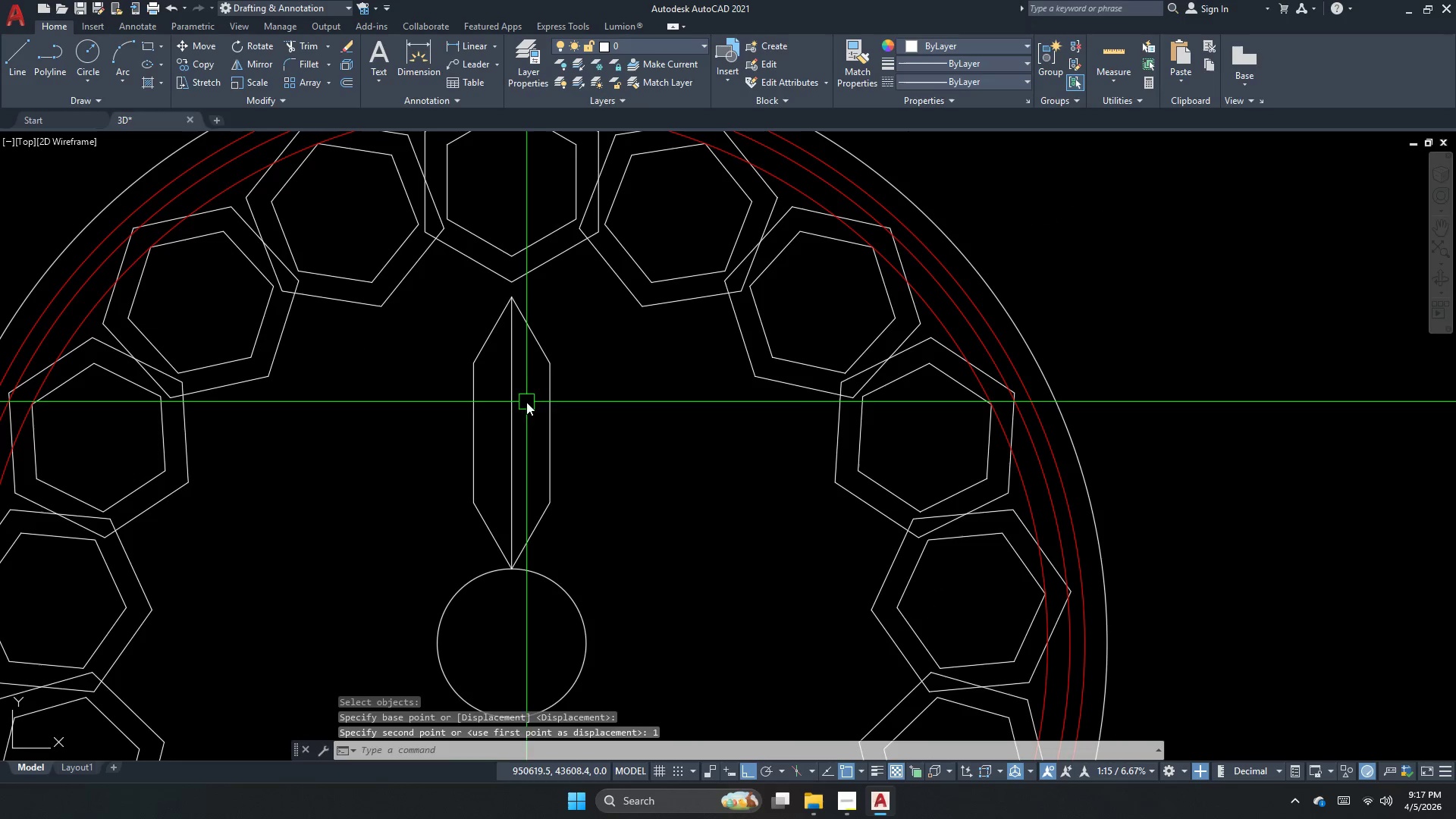 
key(Escape)
 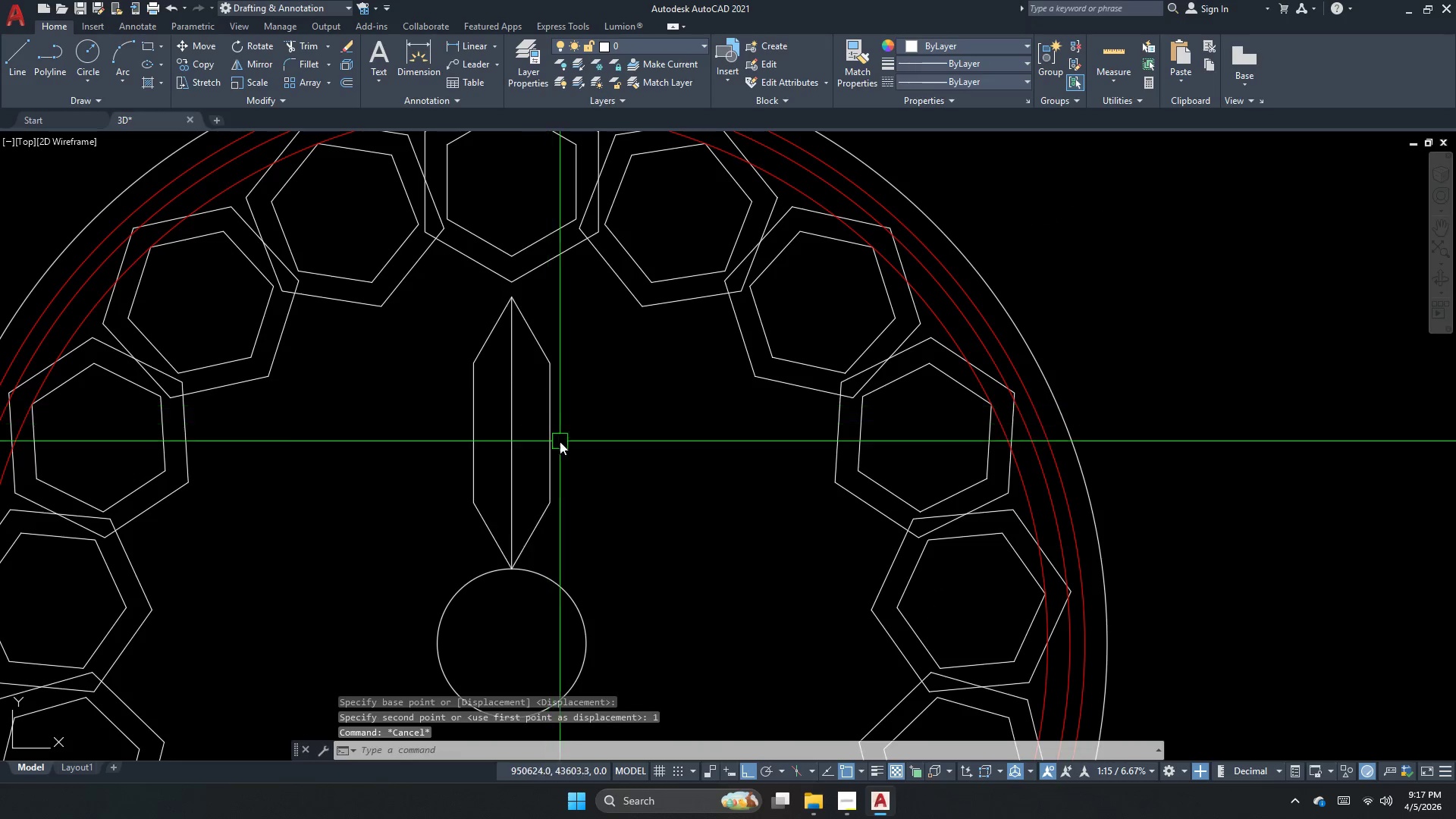 
key(S)
 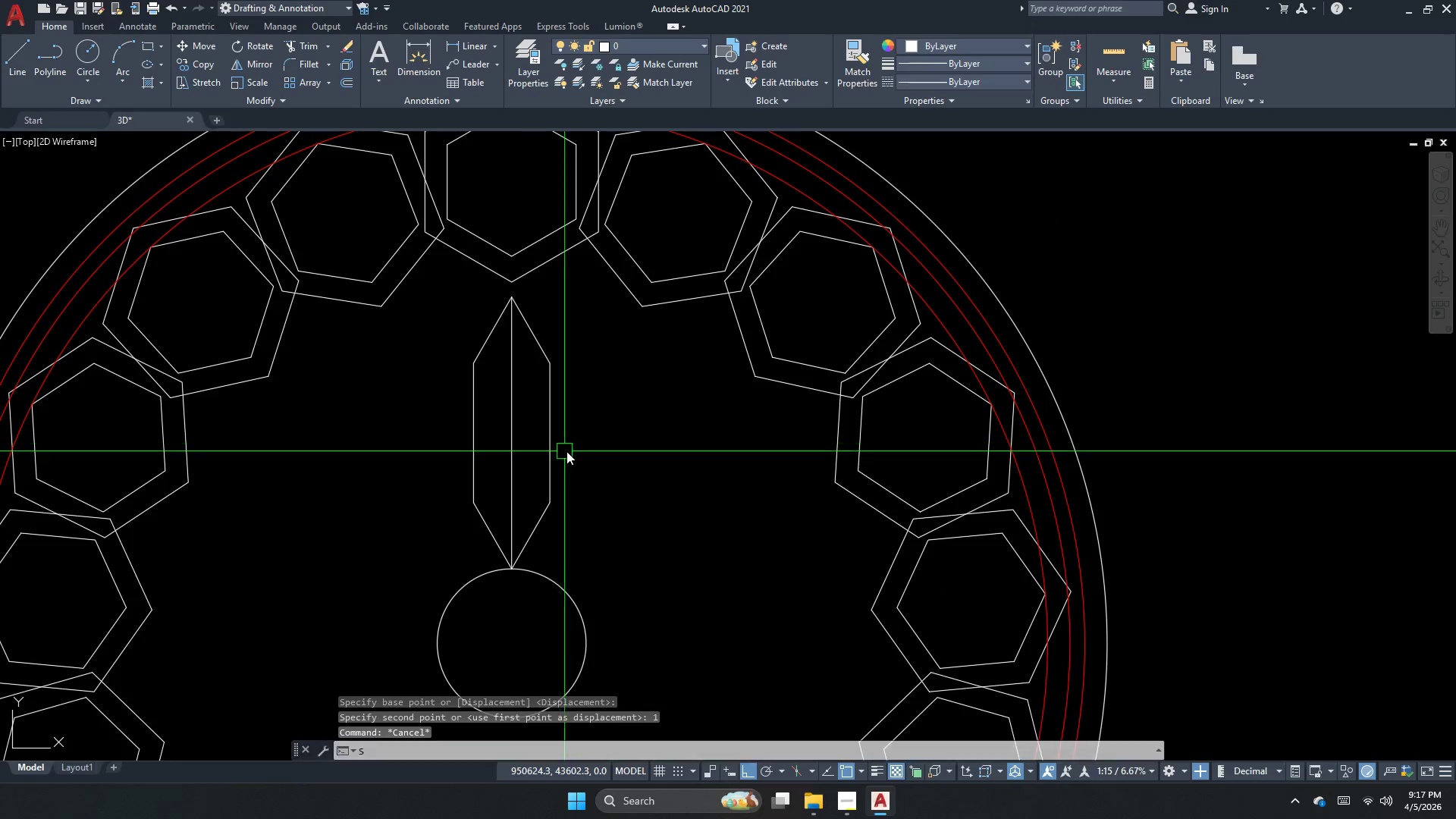 
key(Space)
 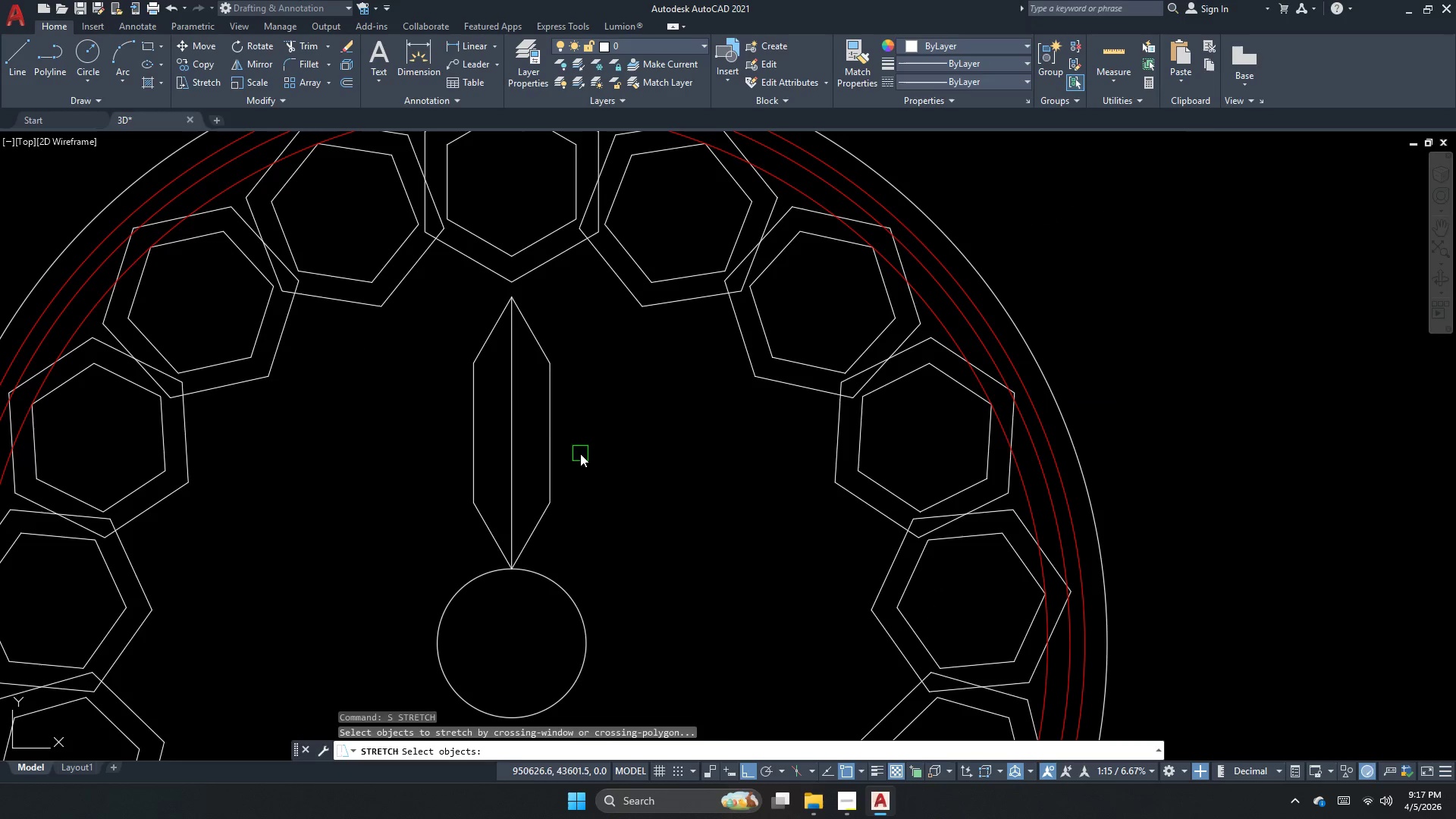 
left_click_drag(start_coordinate=[577, 456], to_coordinate=[549, 441])
 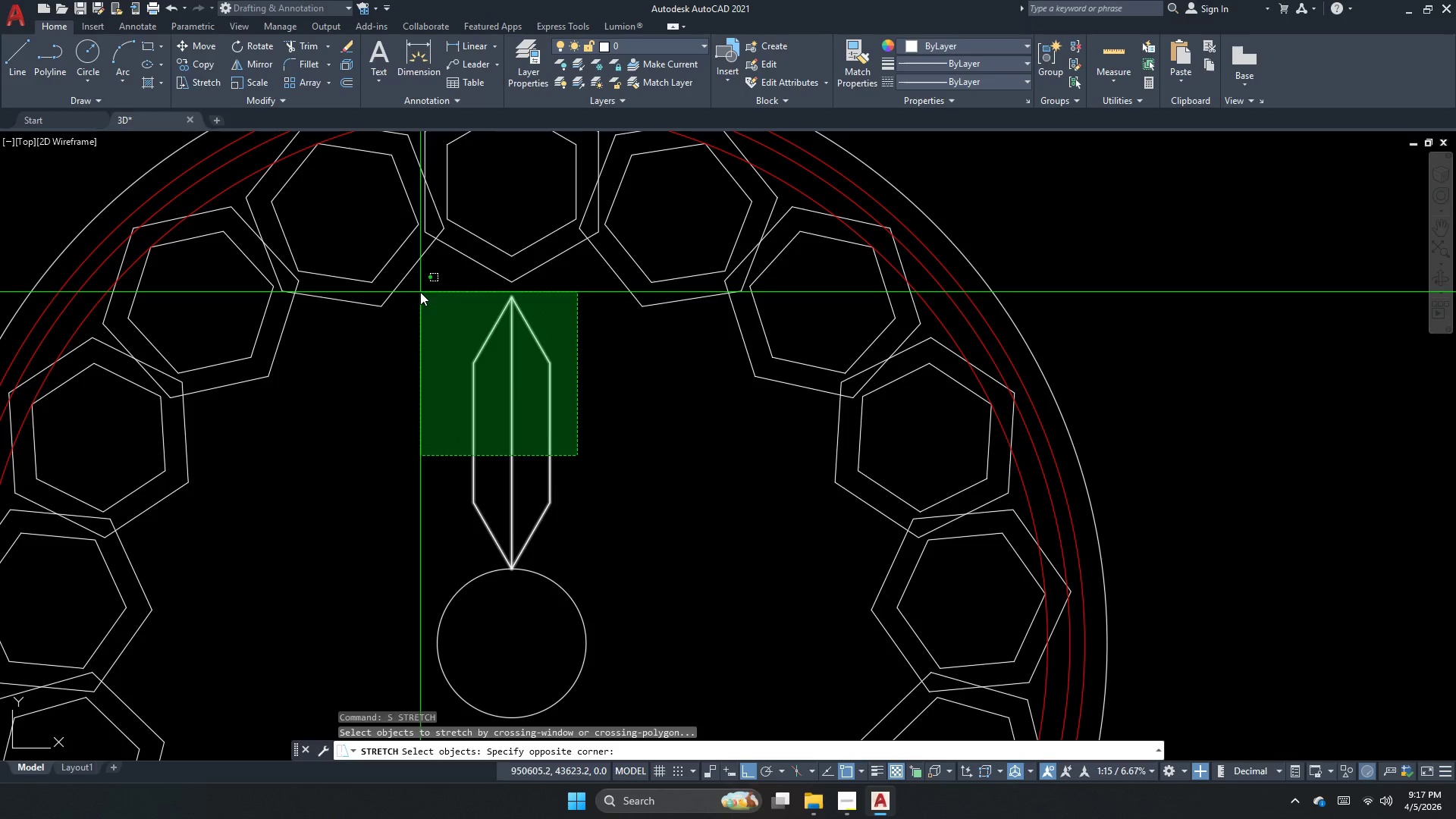 
left_click([419, 291])
 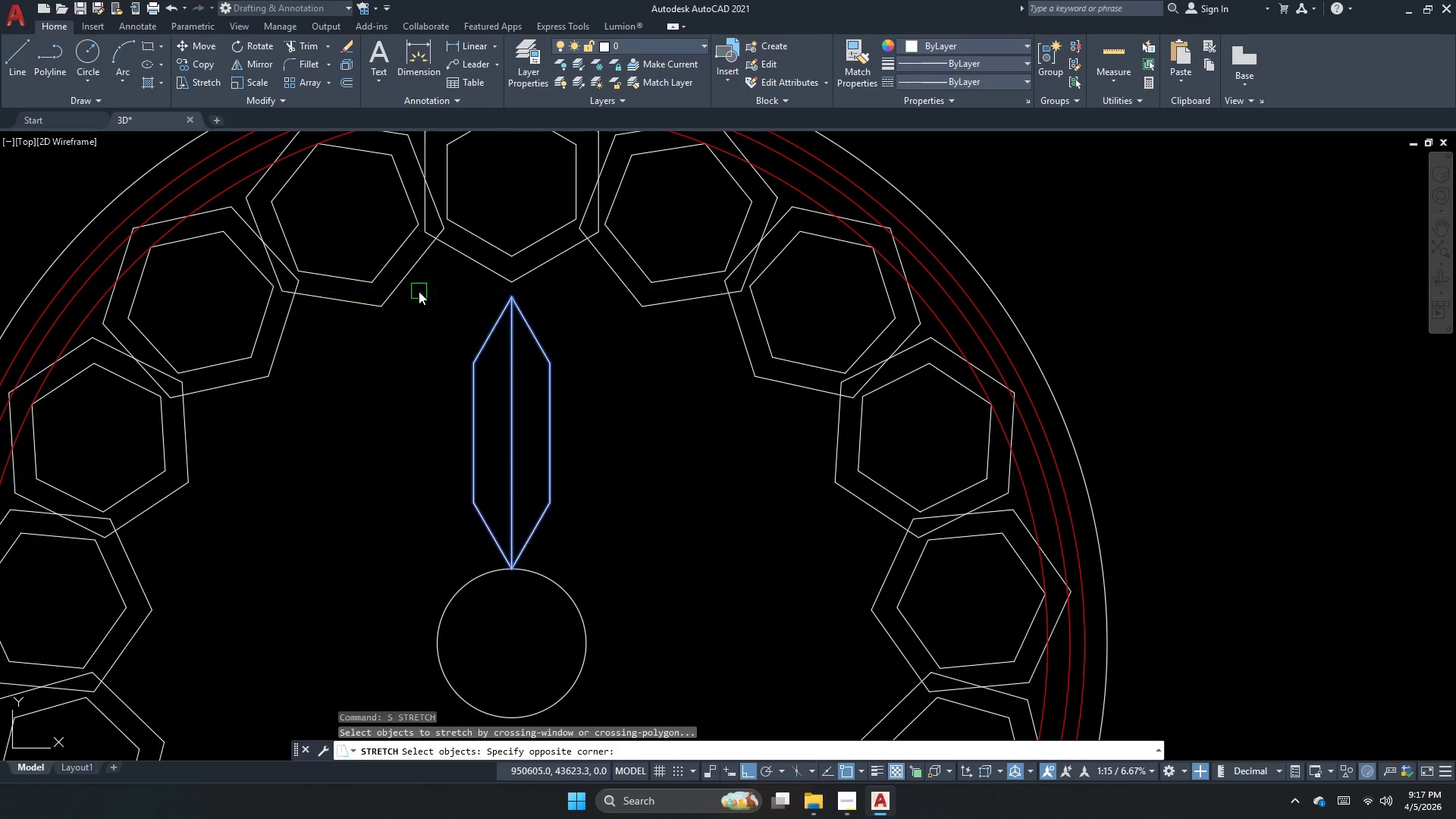 
key(Space)
 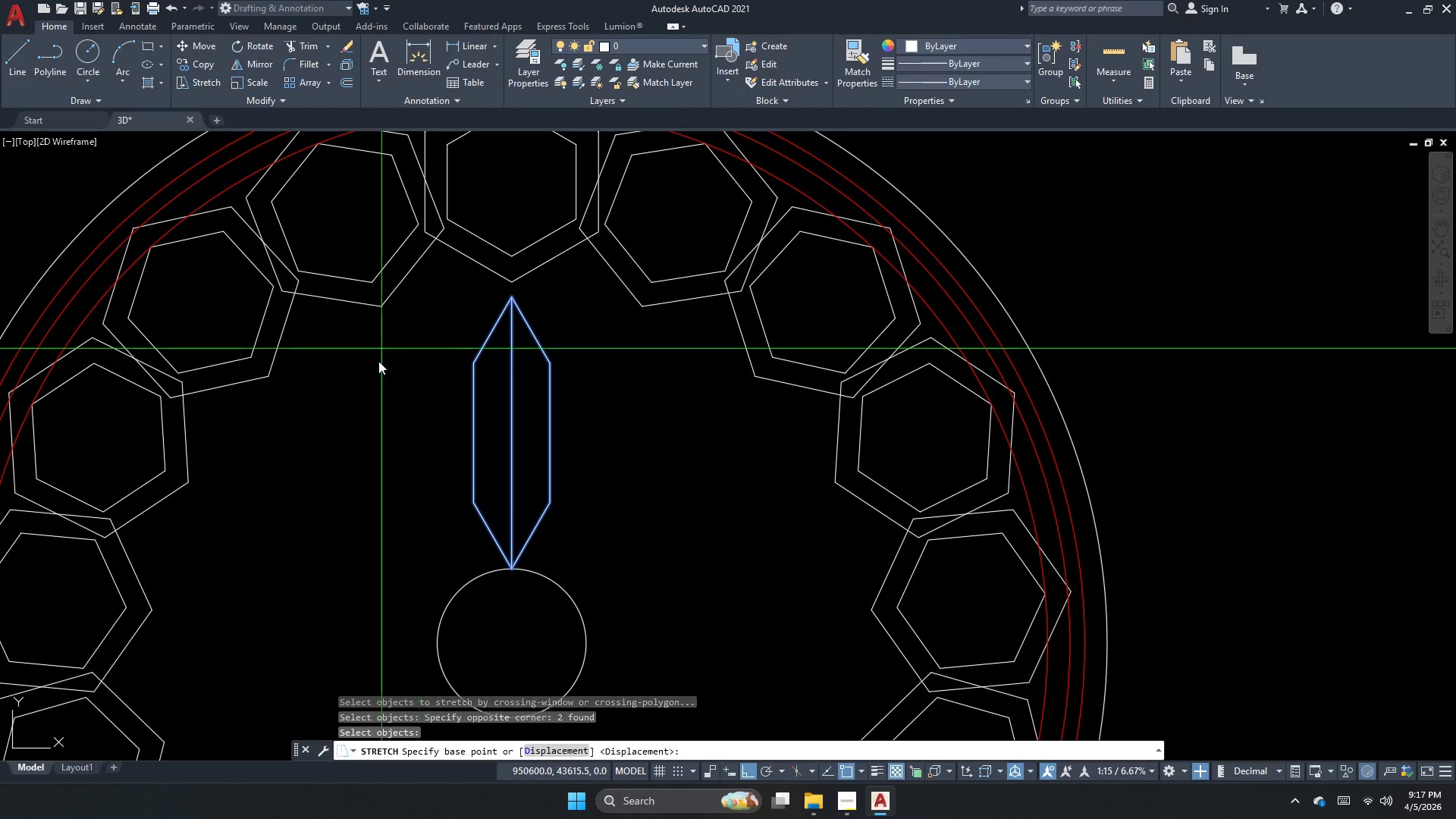 
double_click([378, 362])
 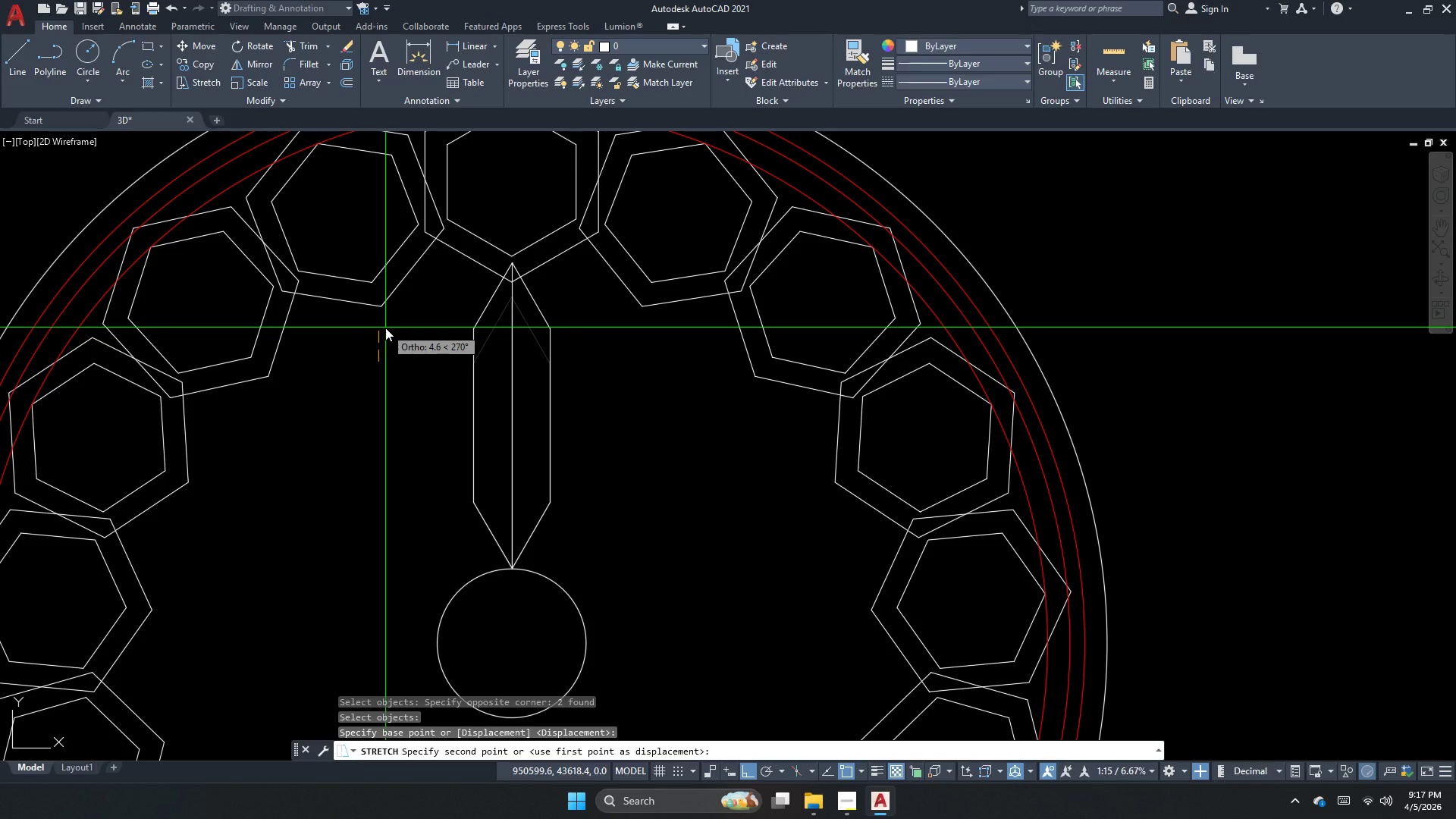 
key(NumpadDecimal)
 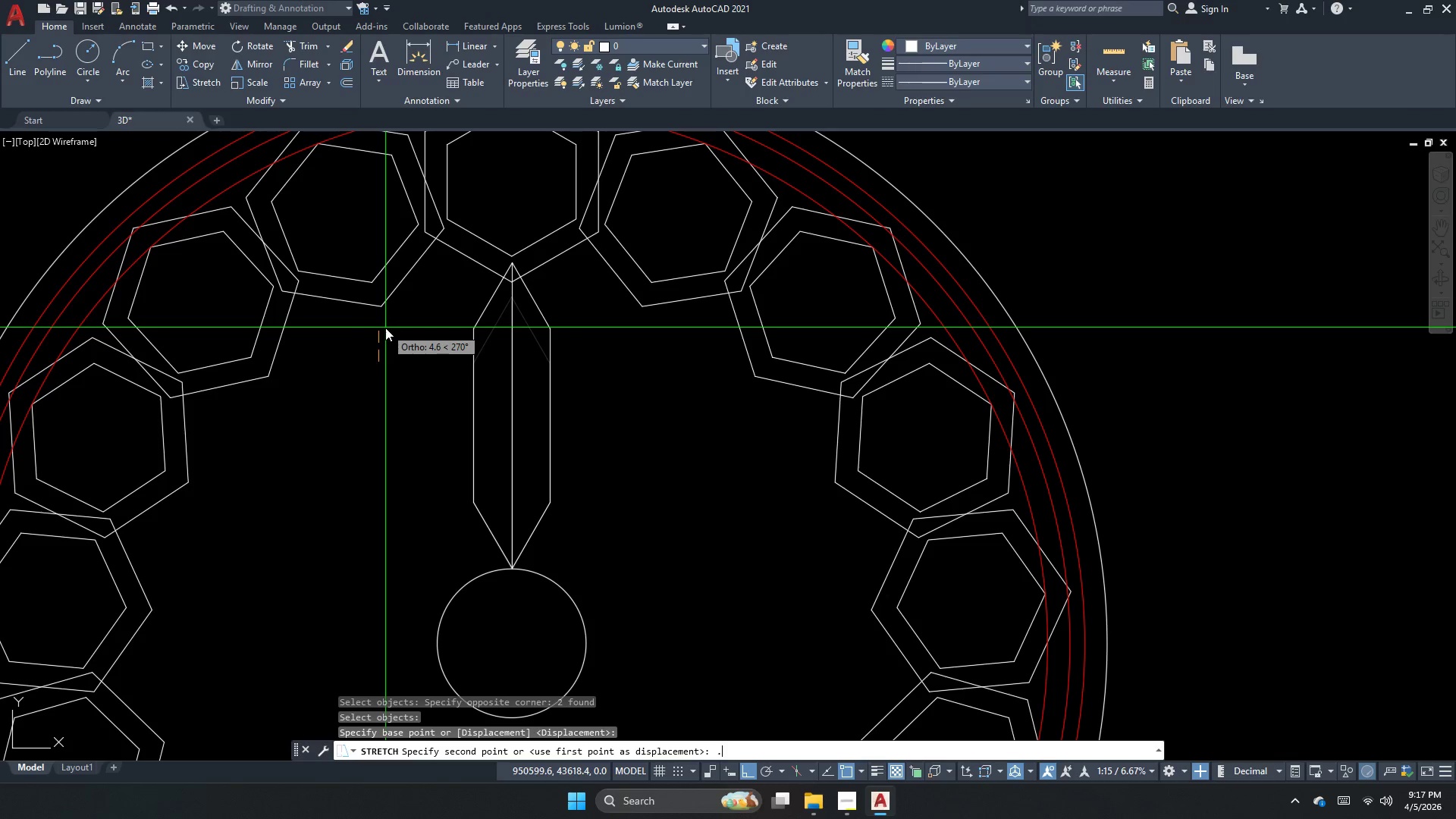 
key(Numpad5)
 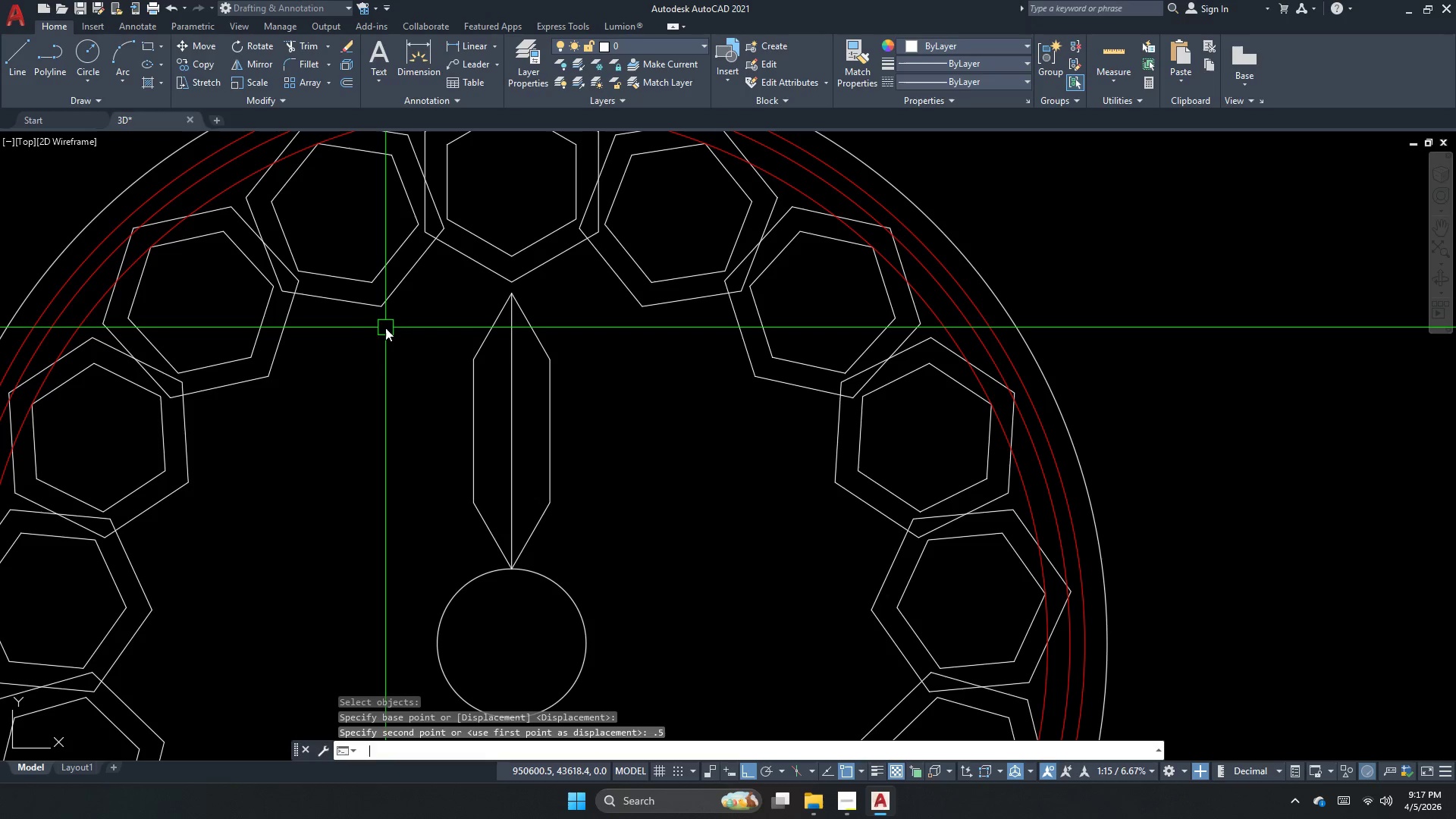 
key(NumpadEnter)
 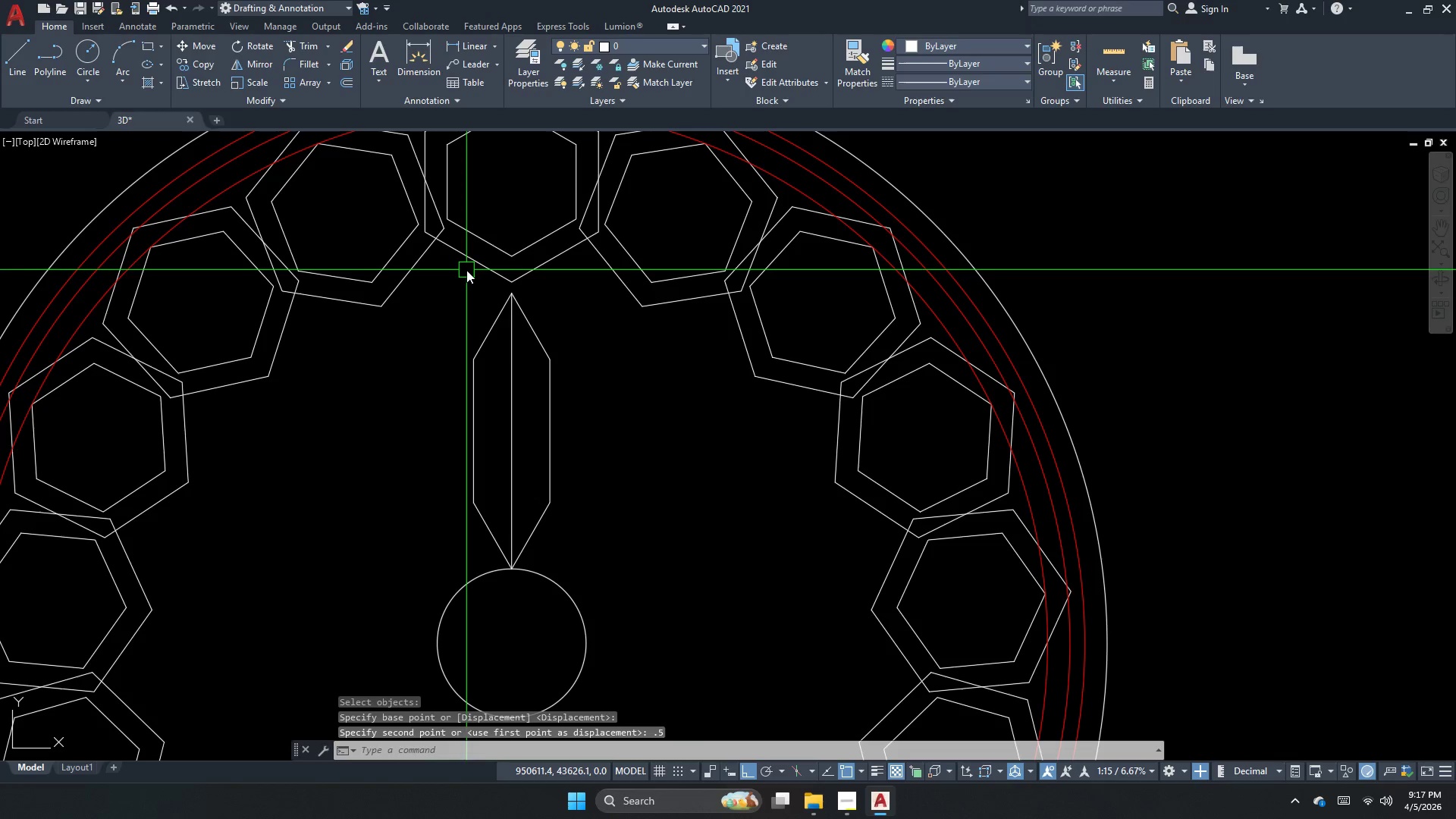 
key(Escape)
 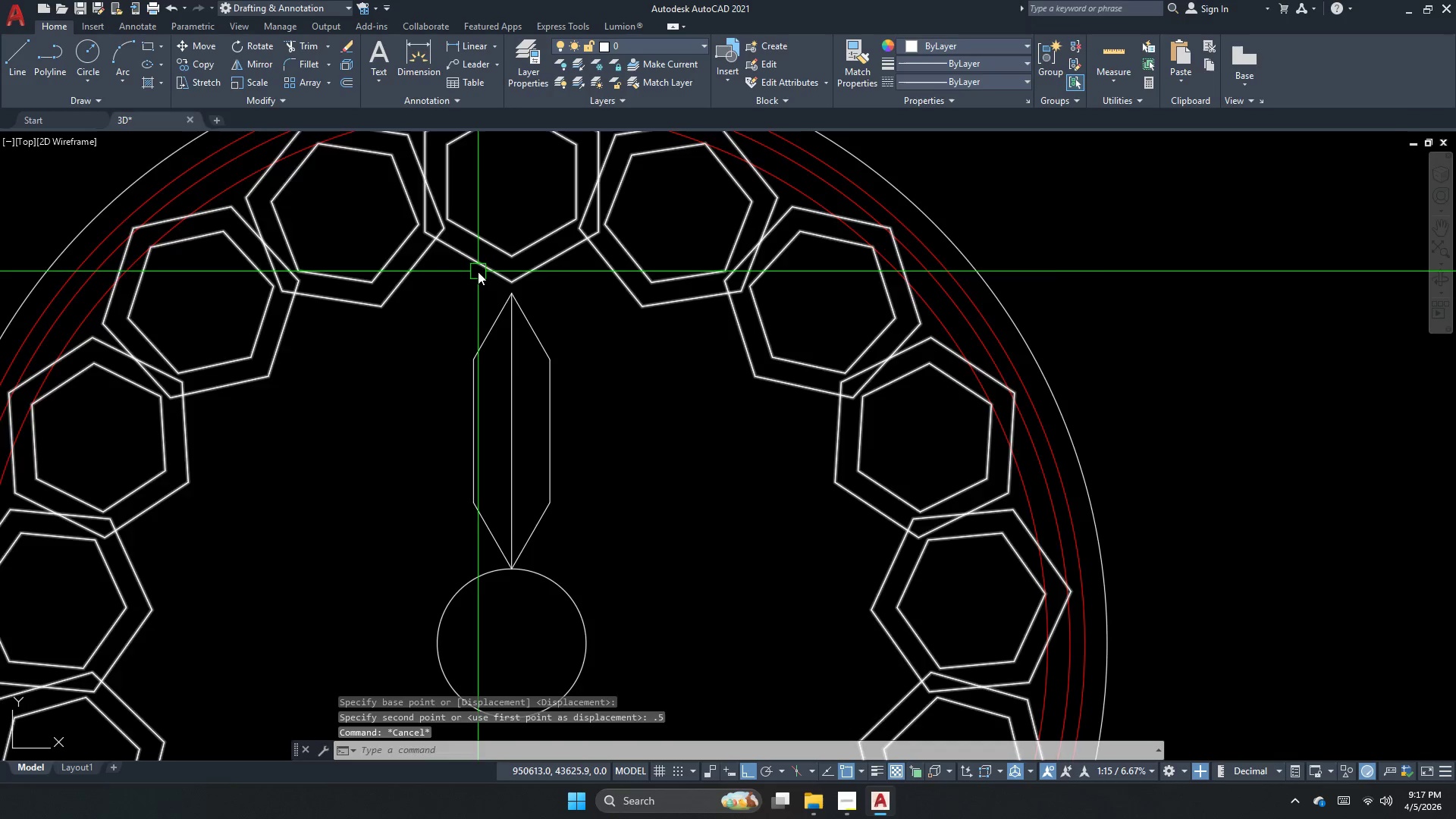 
key(Escape)
 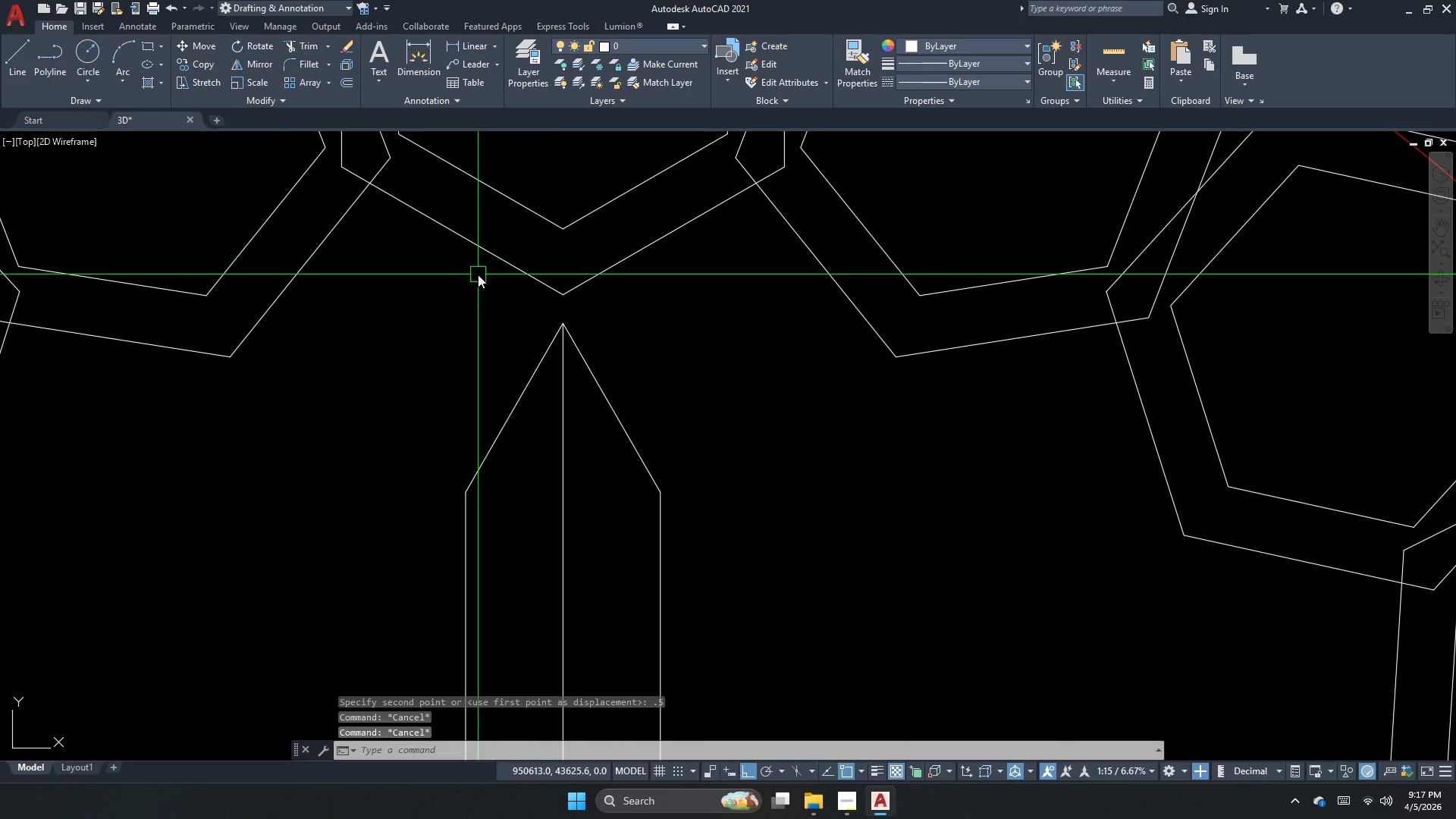 
scroll: coordinate [478, 274], scroll_direction: up, amount: 2.0
 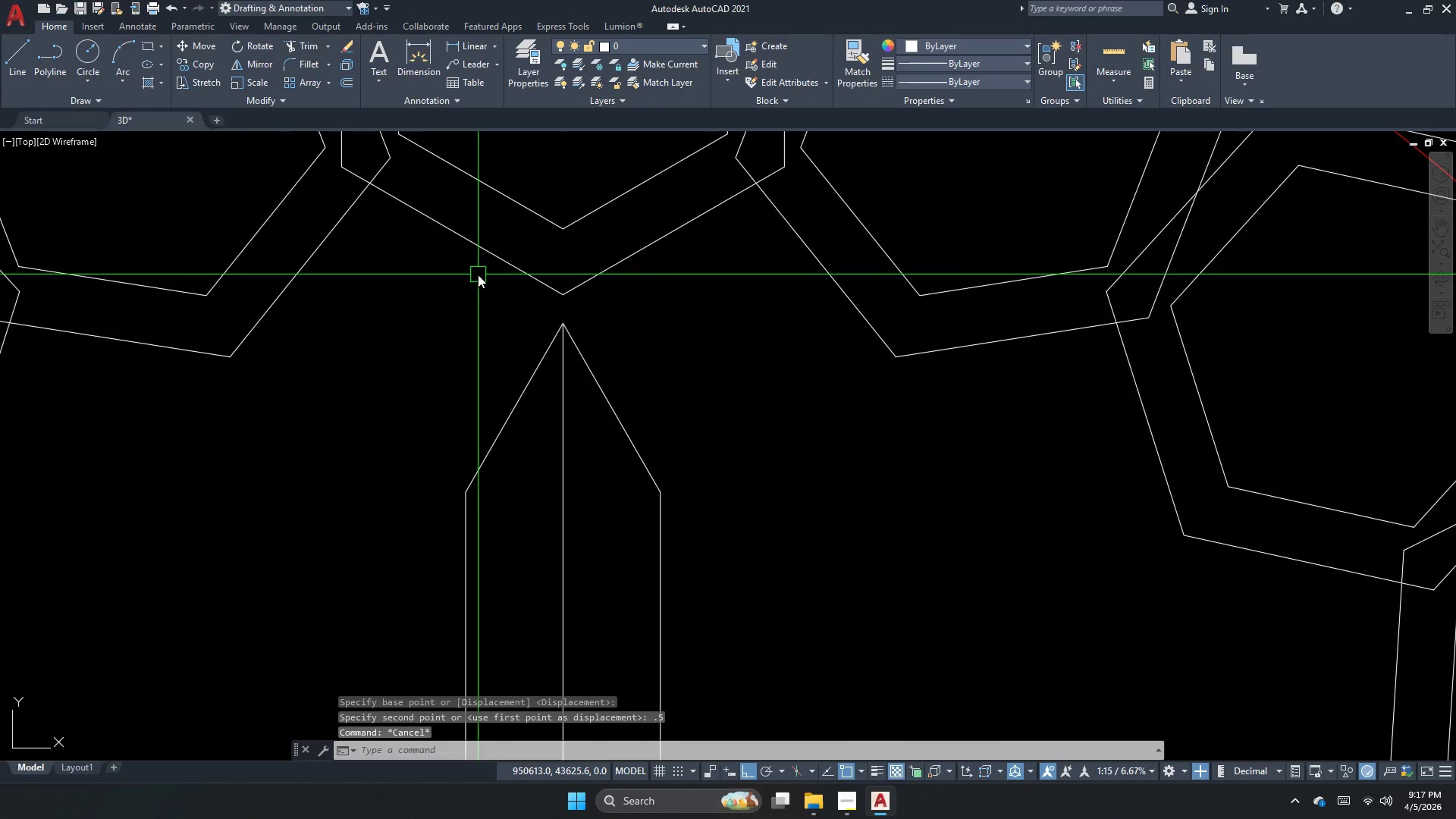 
key(Escape)
type(dl)
 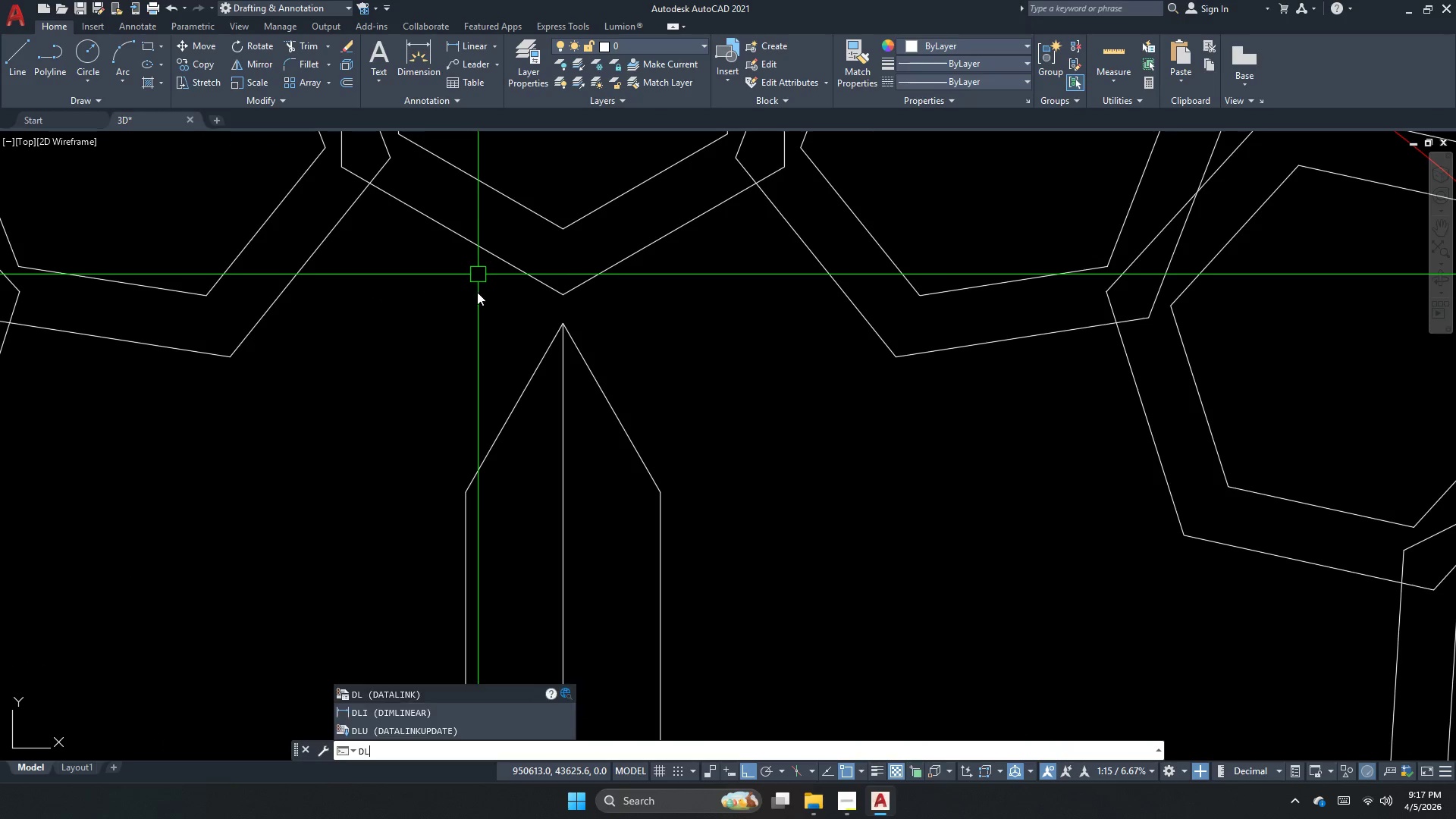 
key(Escape)
 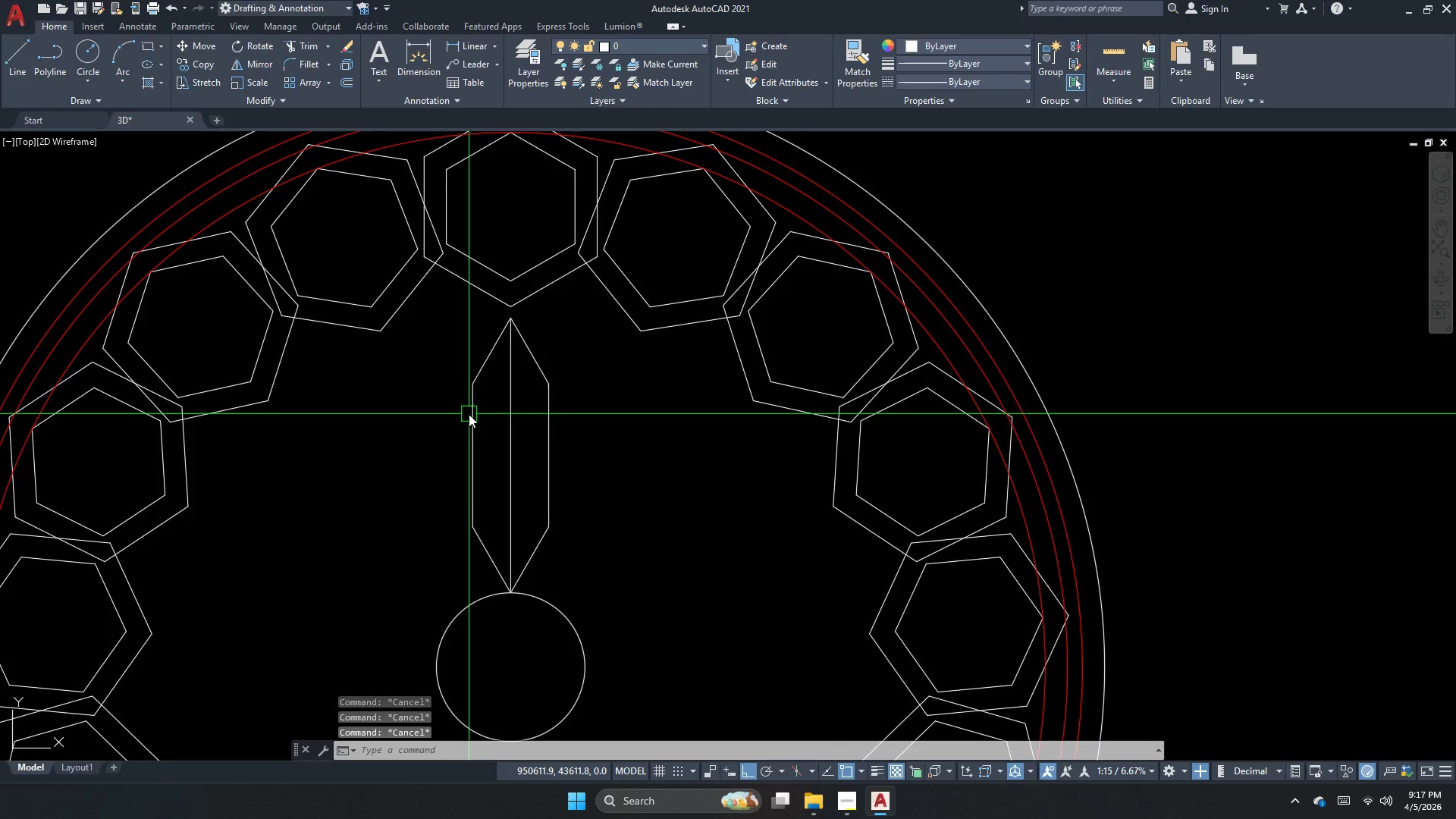 
scroll: coordinate [477, 319], scroll_direction: down, amount: 2.0
 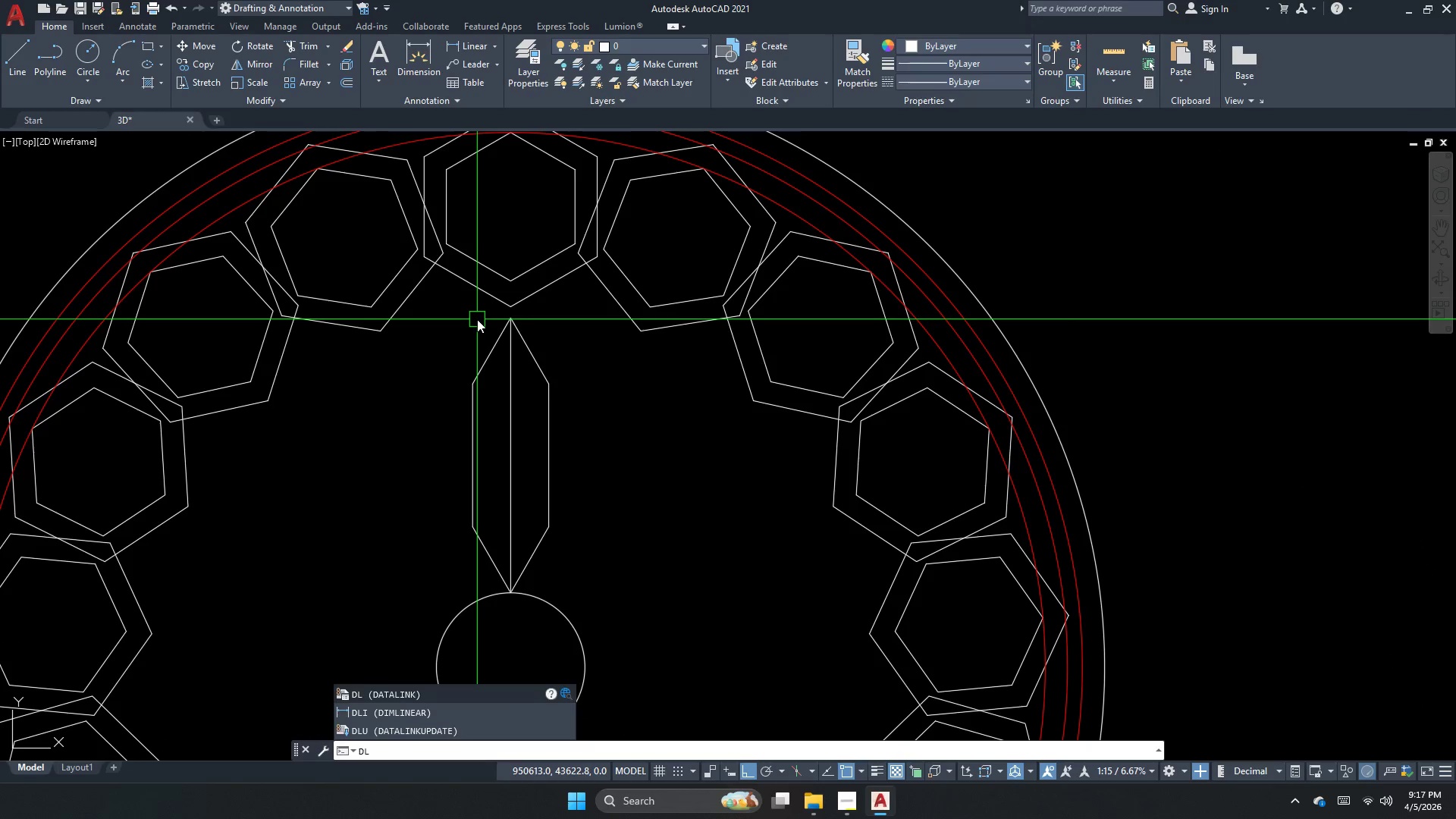 
key(Escape)
 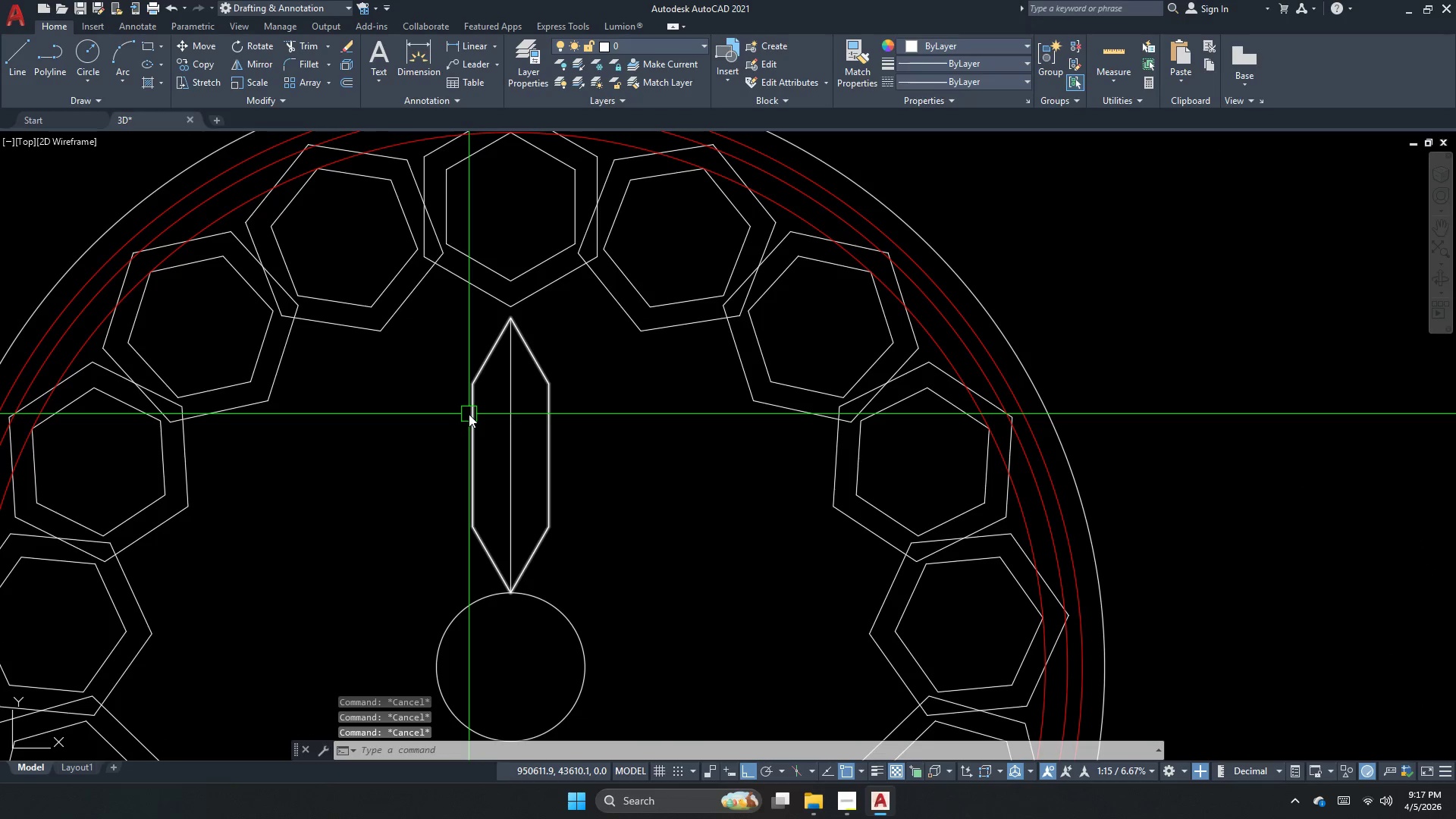 
key(Escape)
 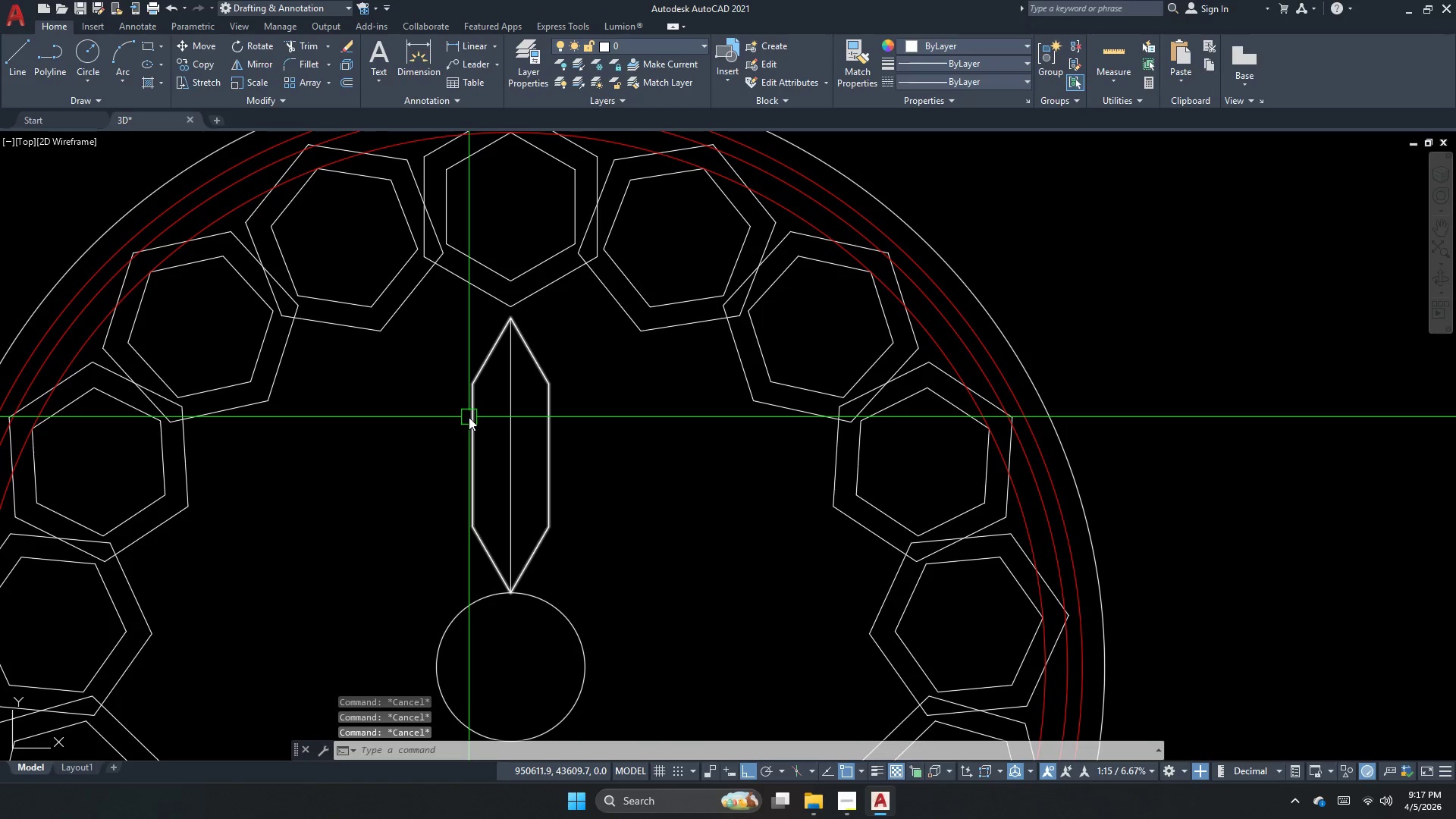 
key(Escape)
 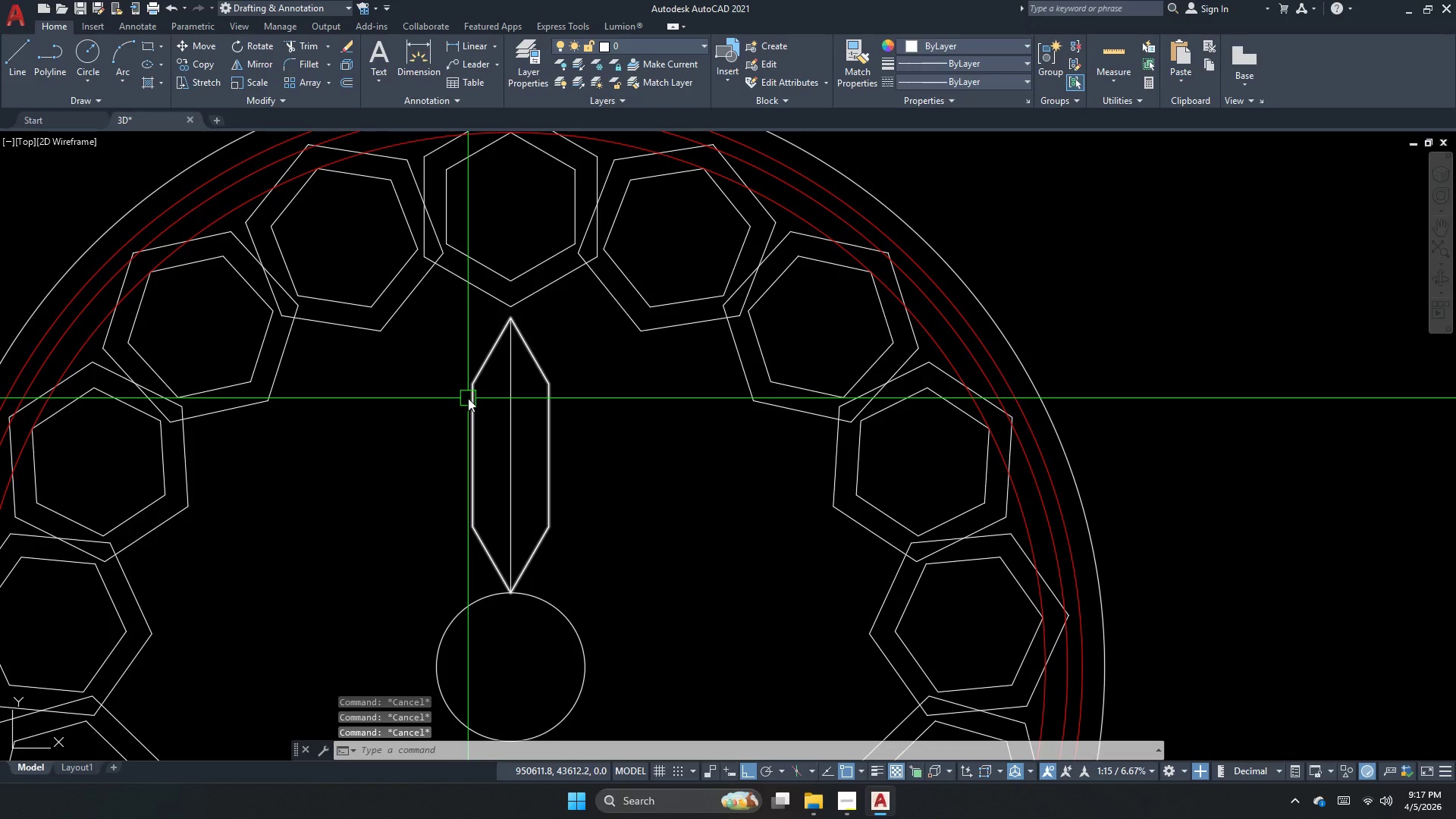 
key(O)
 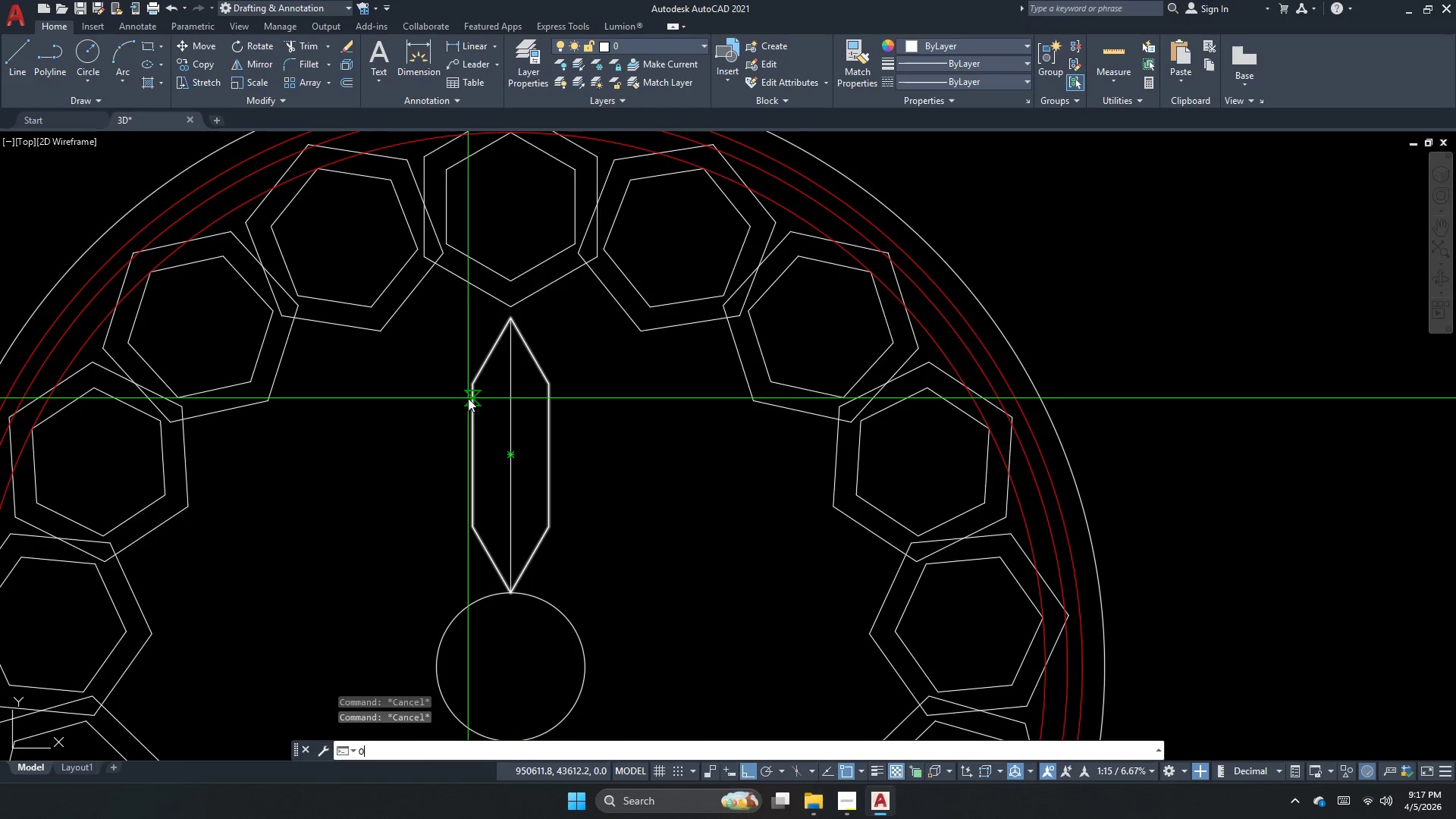 
key(Space)
 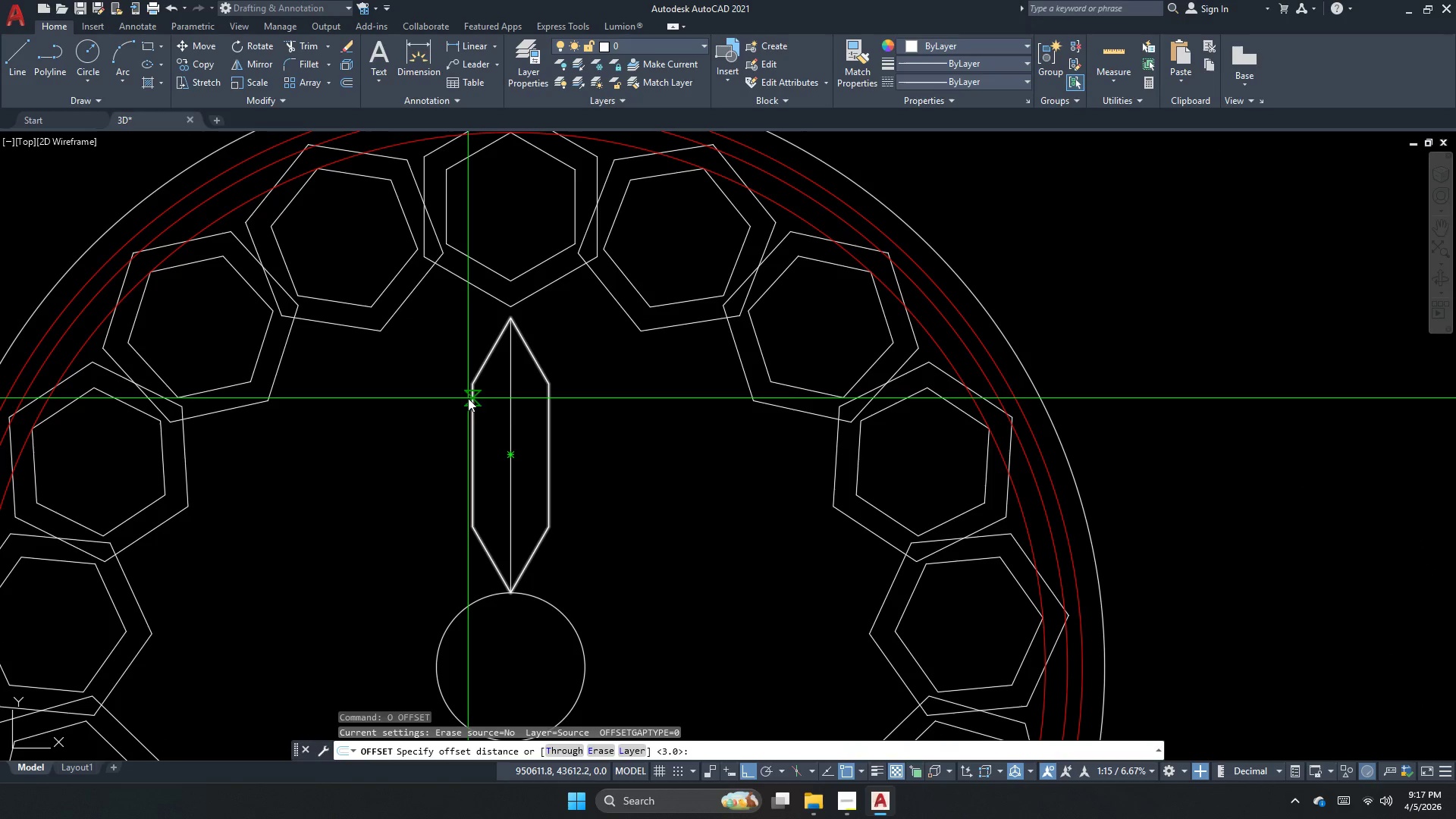 
key(Numpad3)
 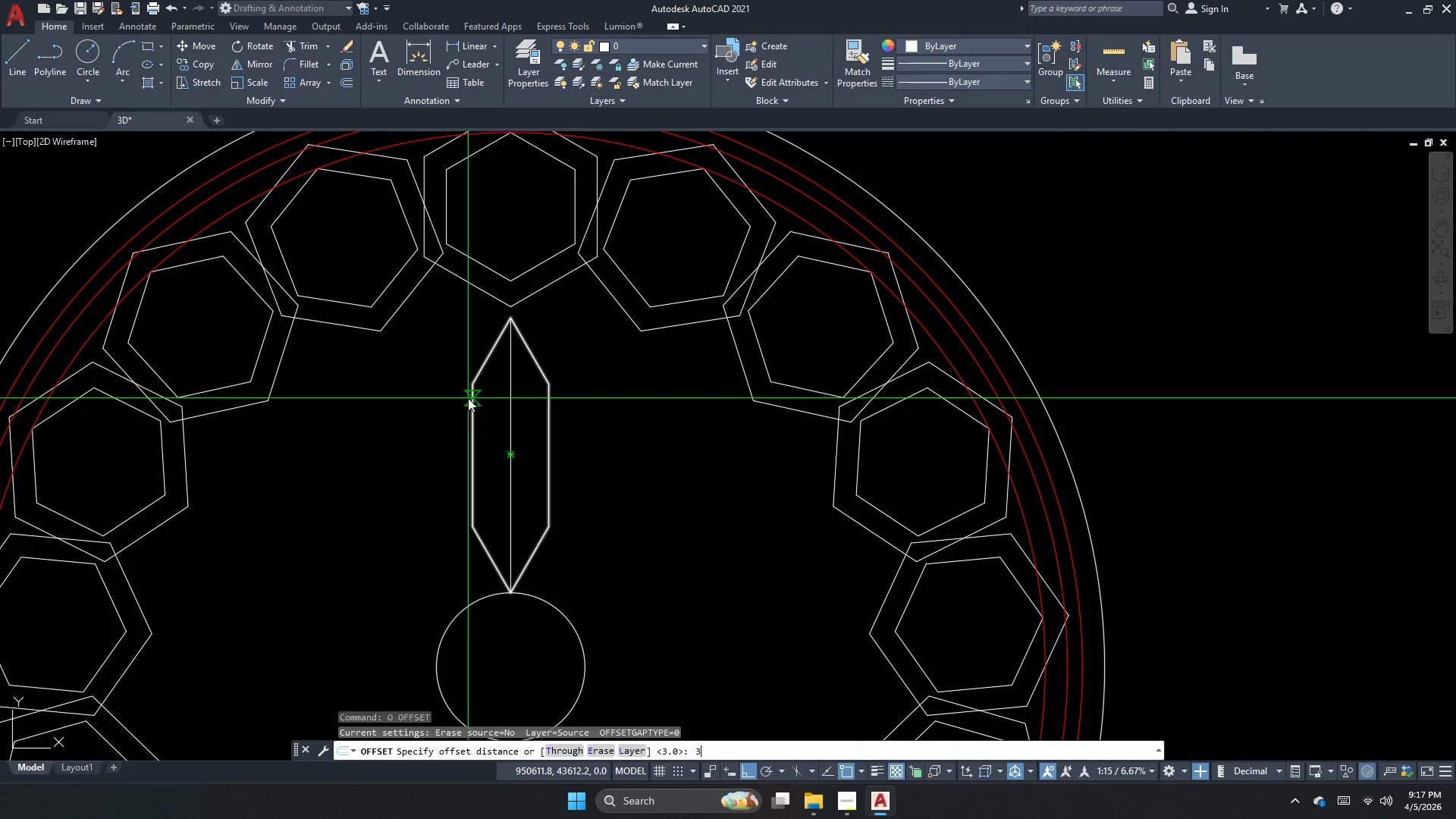 
key(NumpadEnter)
 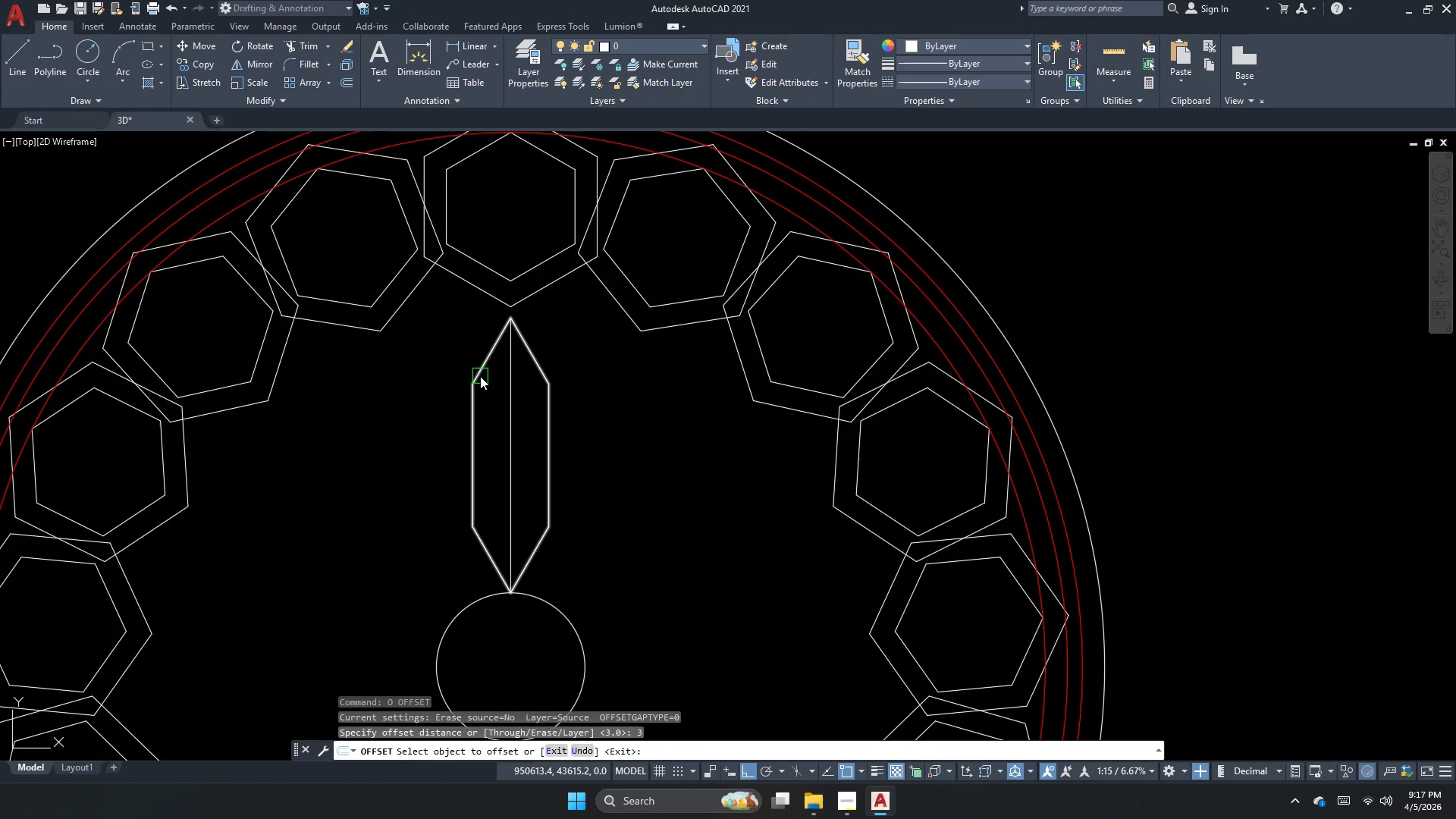 
left_click_drag(start_coordinate=[480, 376], to_coordinate=[461, 367])
 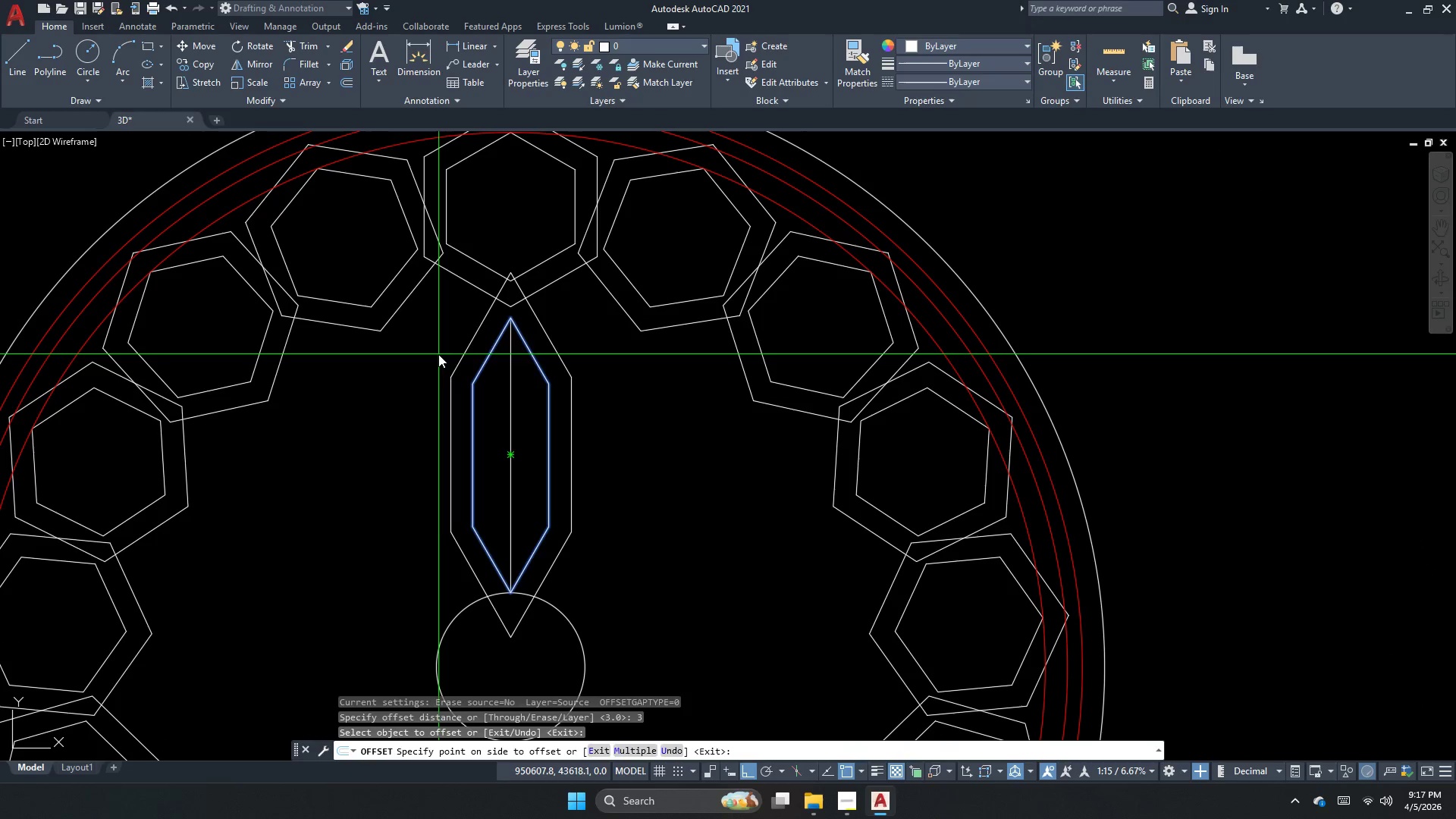 
double_click([438, 354])
 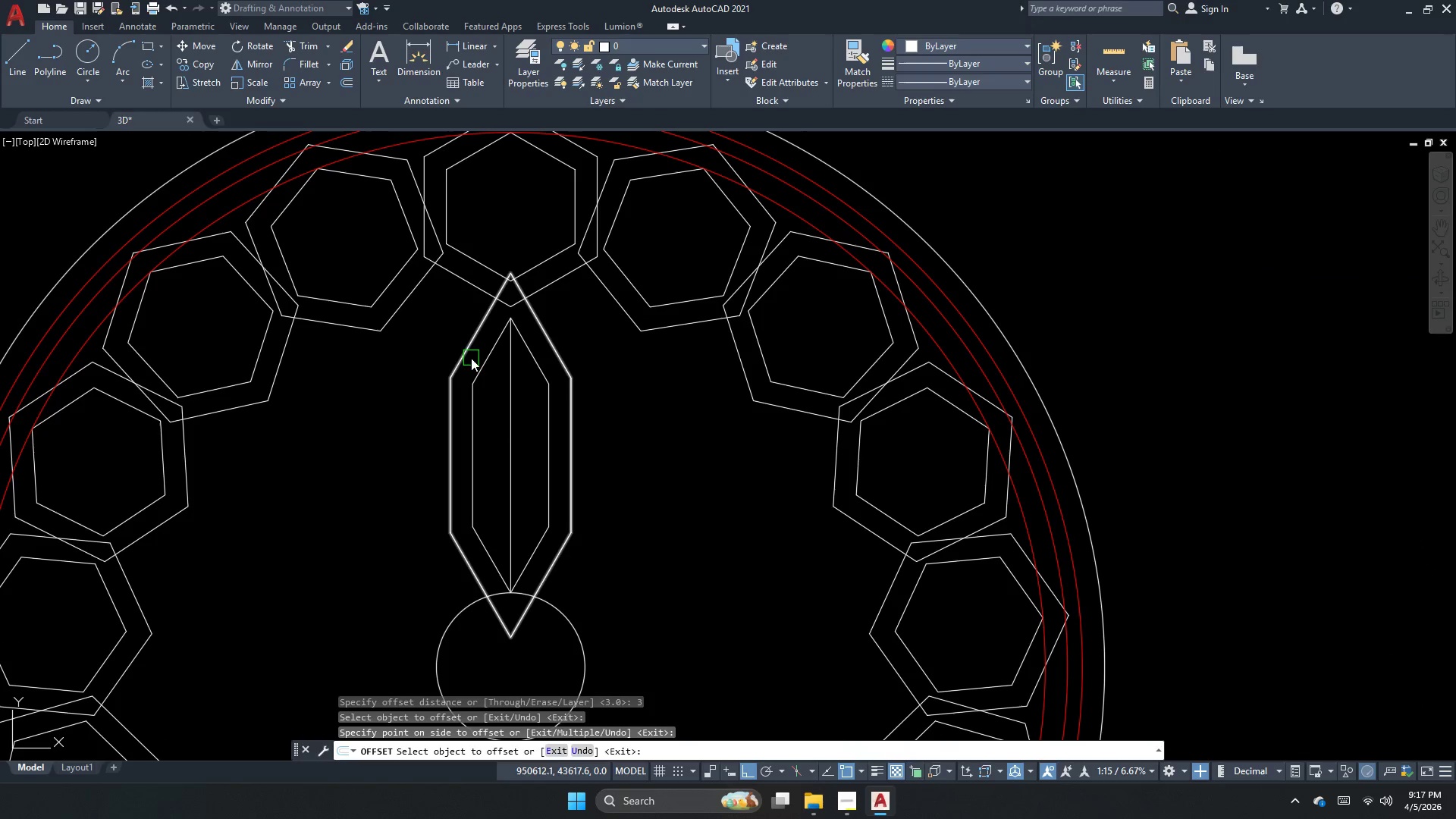 
key(Escape)
 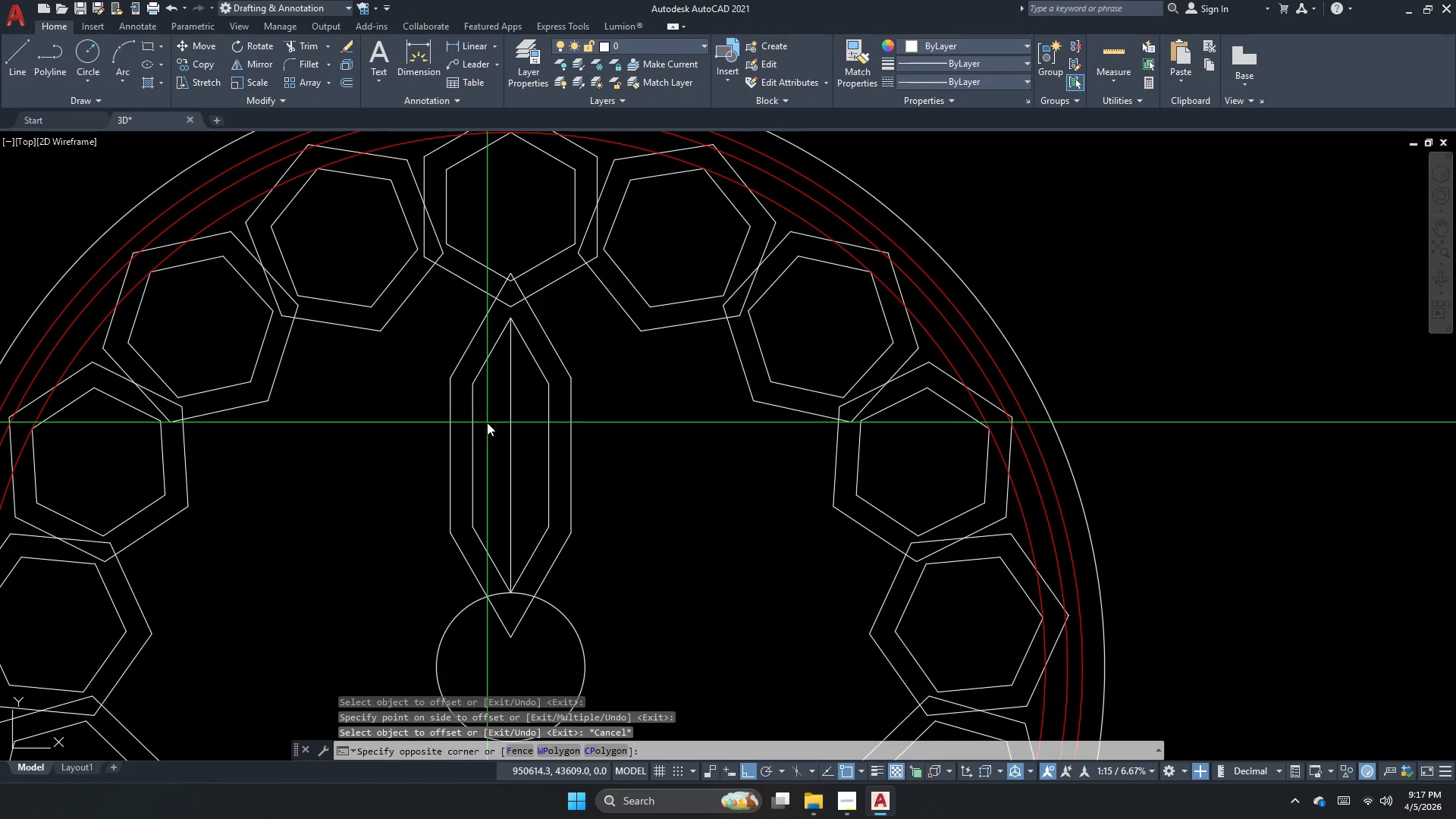 
double_click([432, 420])
 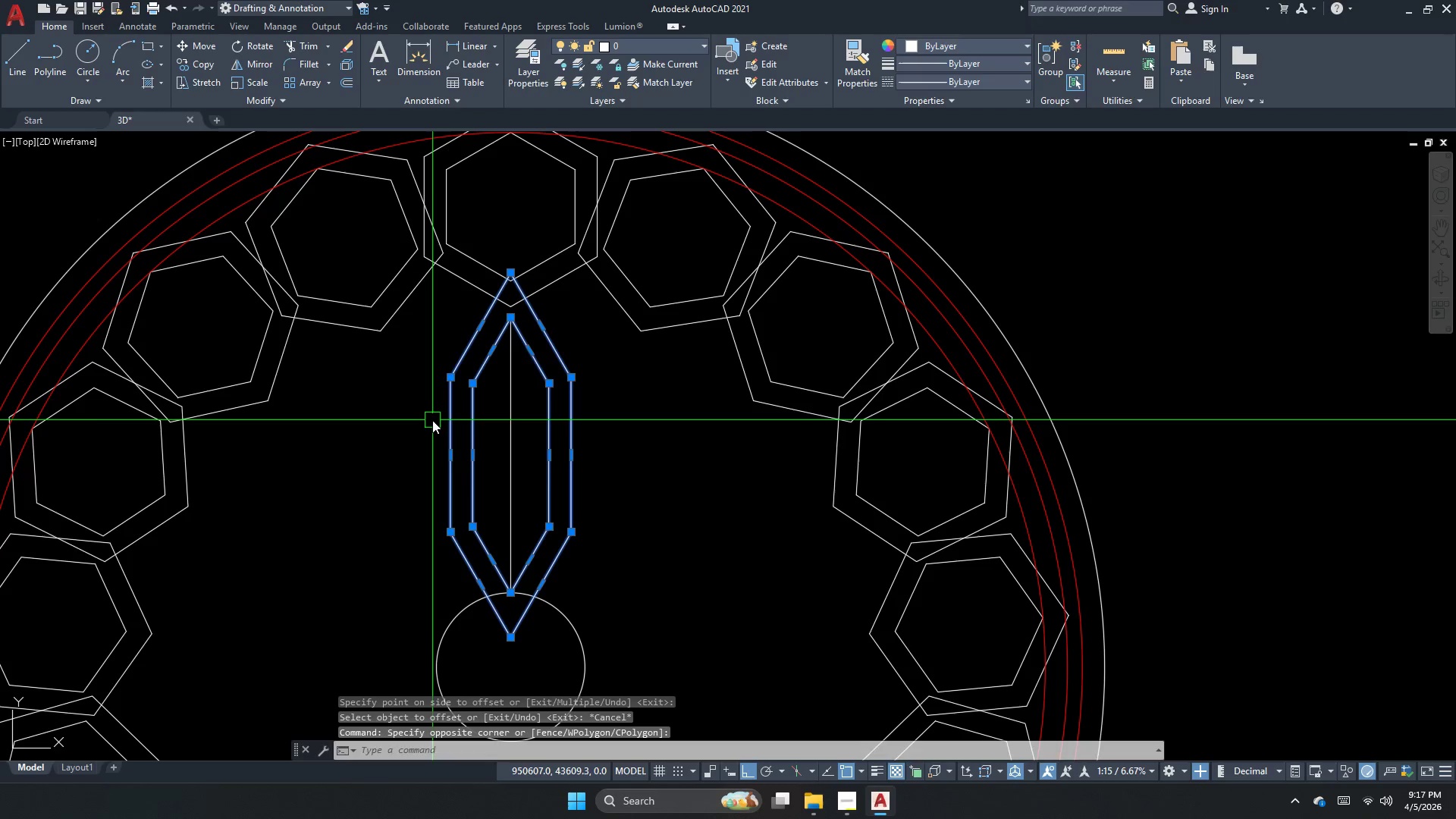 
type(ar p)
 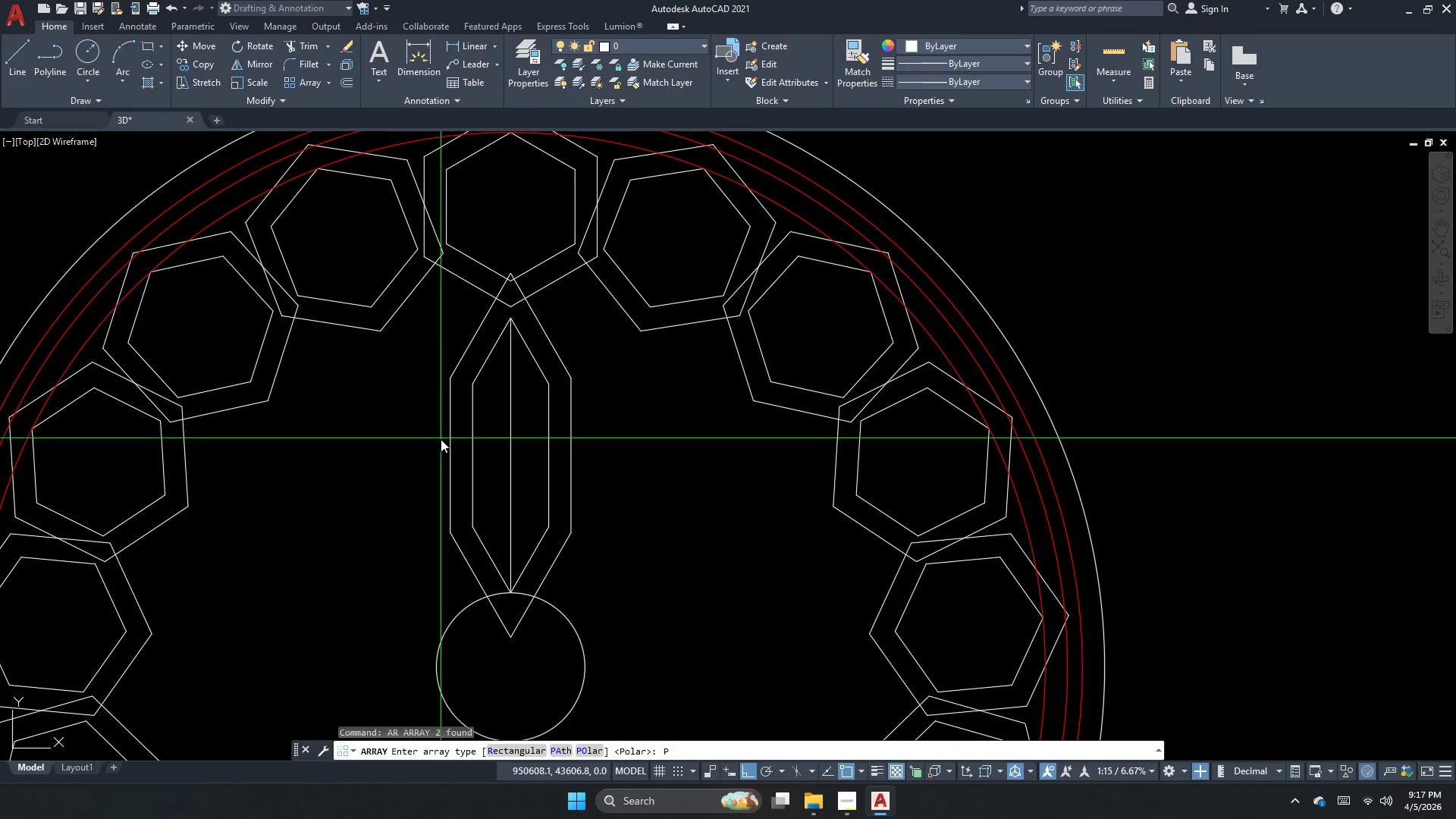 
key(O)
 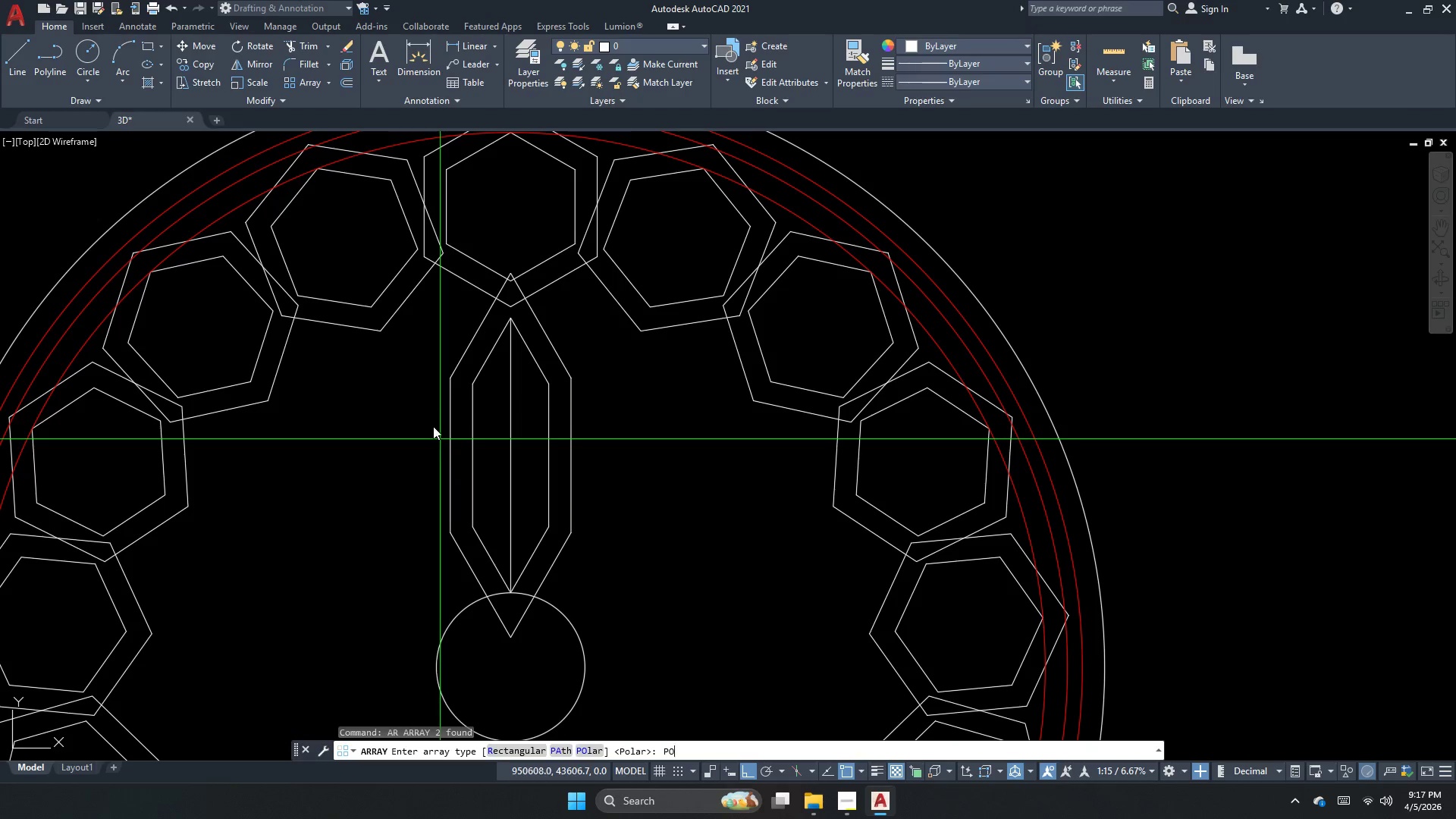 
key(Space)
 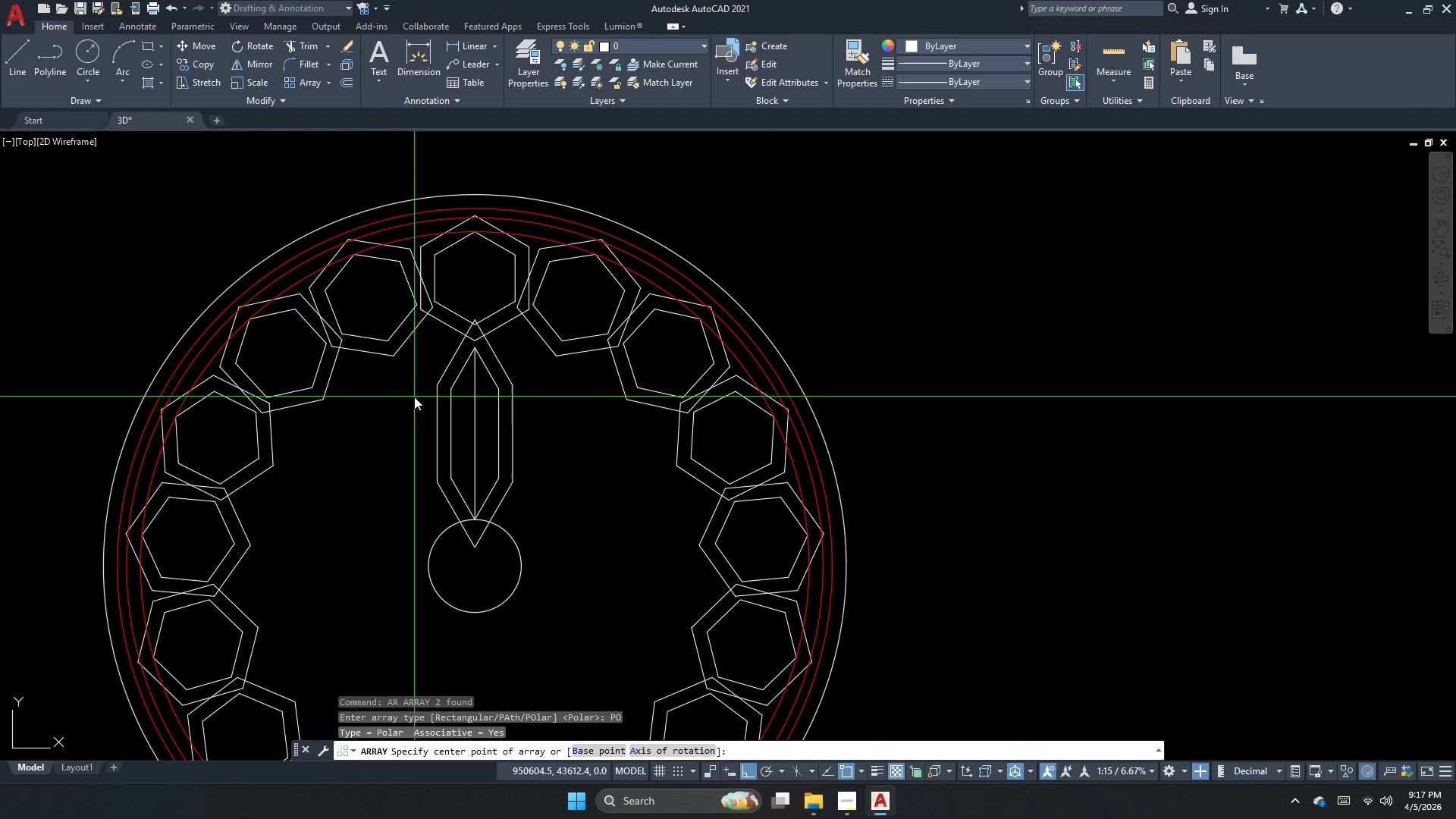 
scroll: coordinate [414, 397], scroll_direction: down, amount: 1.0
 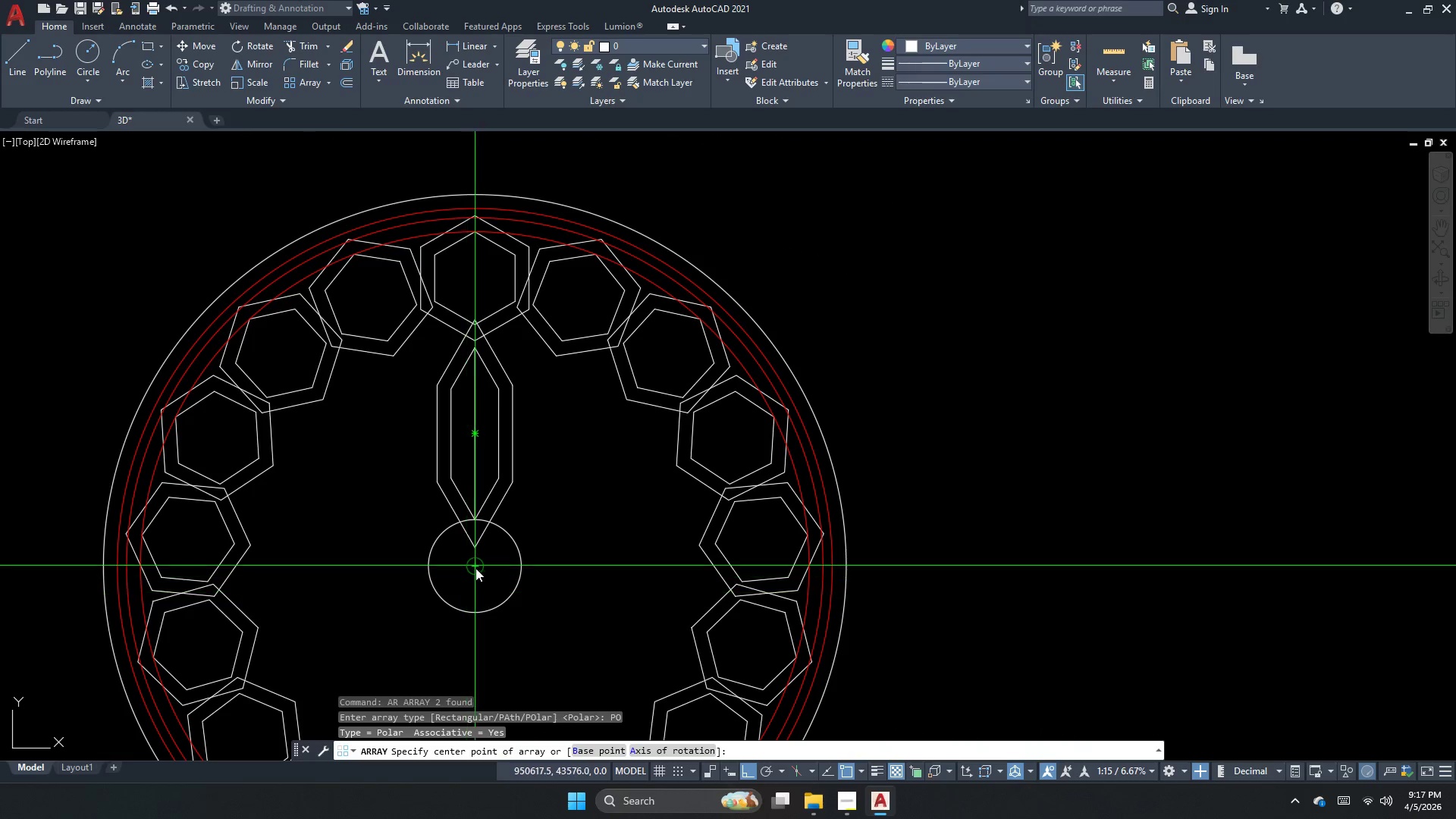 
left_click([474, 568])
 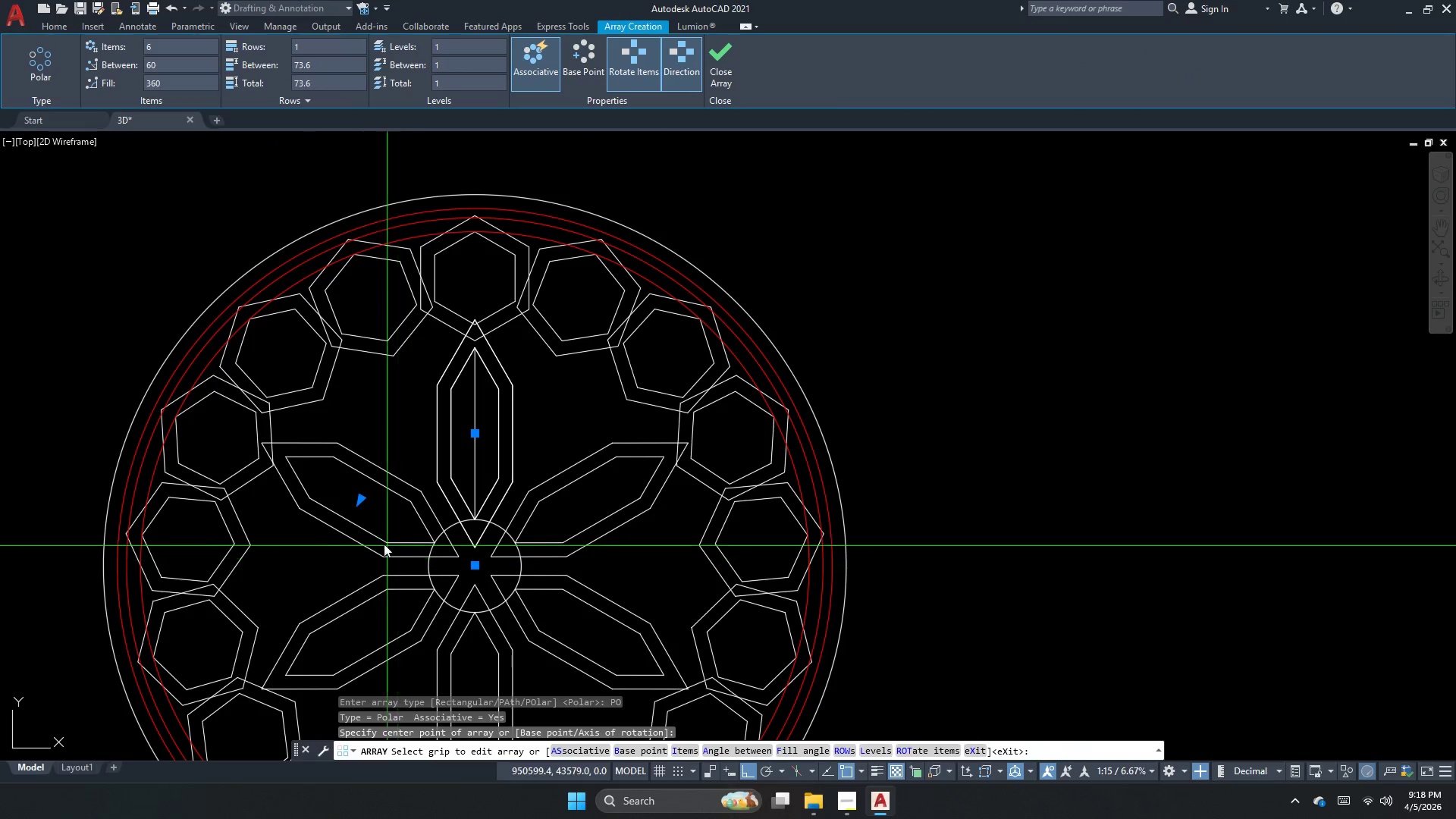 
key(Space)
 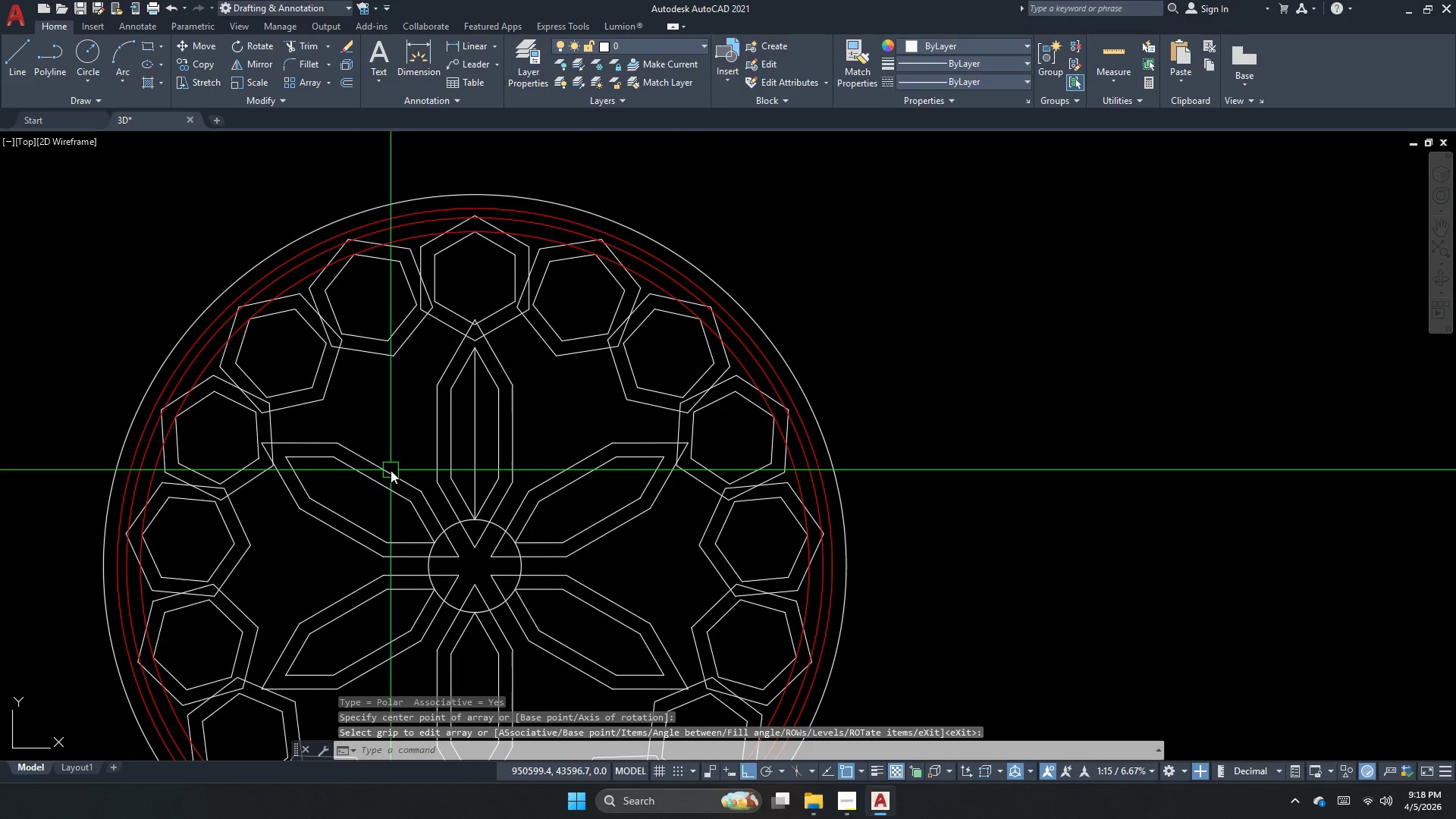 
left_click([391, 470])
 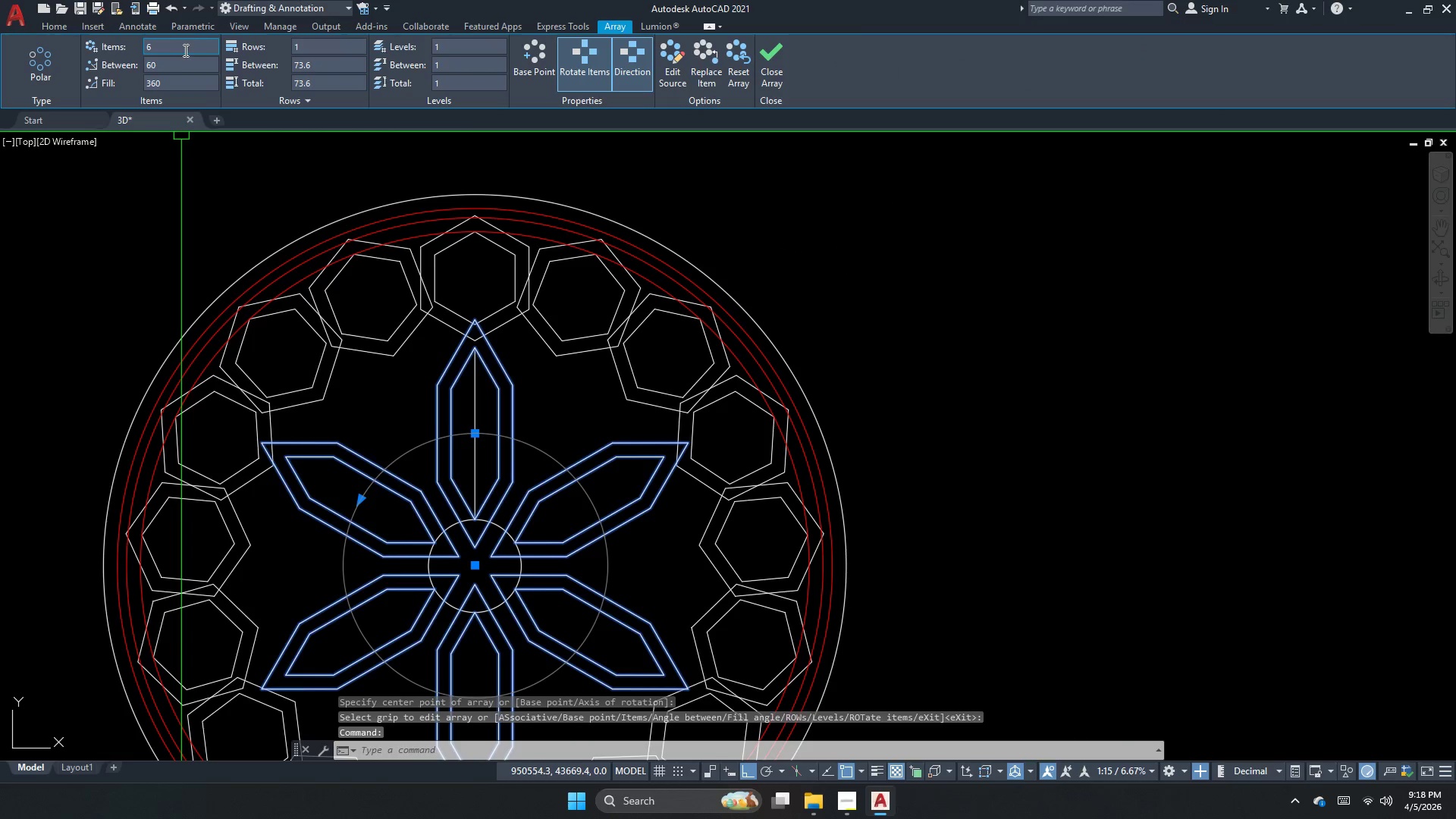 
key(Escape)
 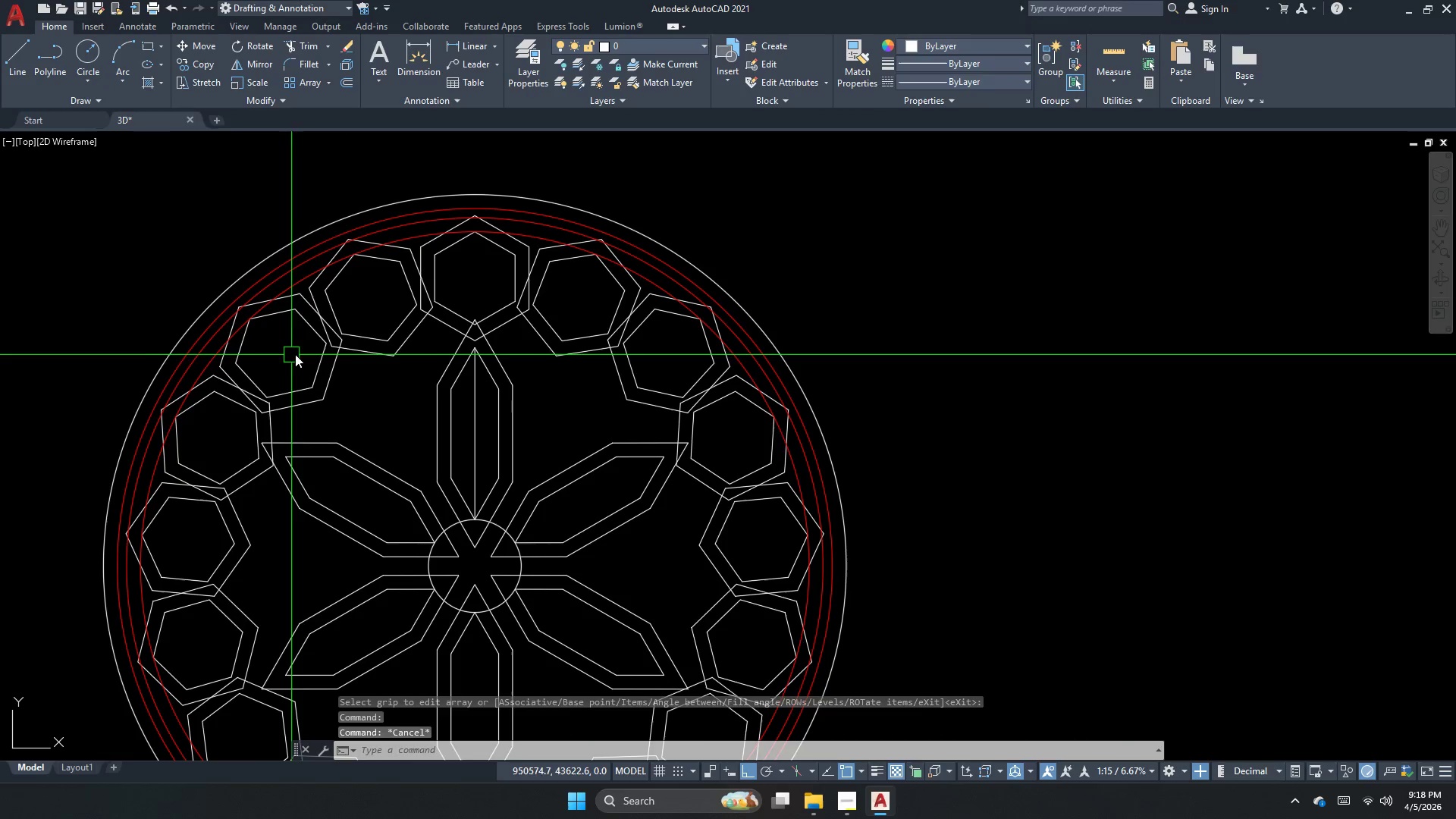 
left_click([321, 350])
 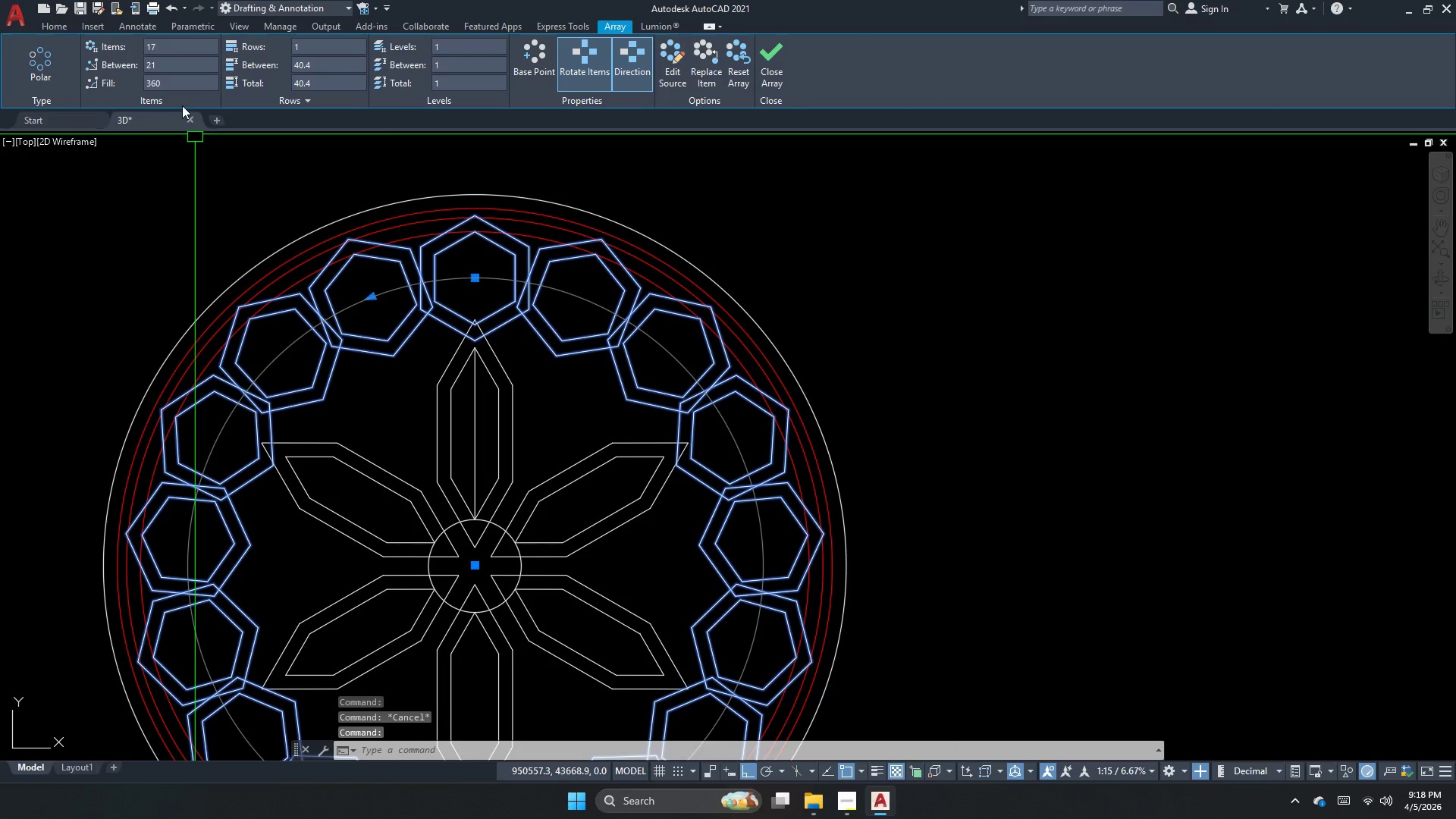 
key(Escape)
 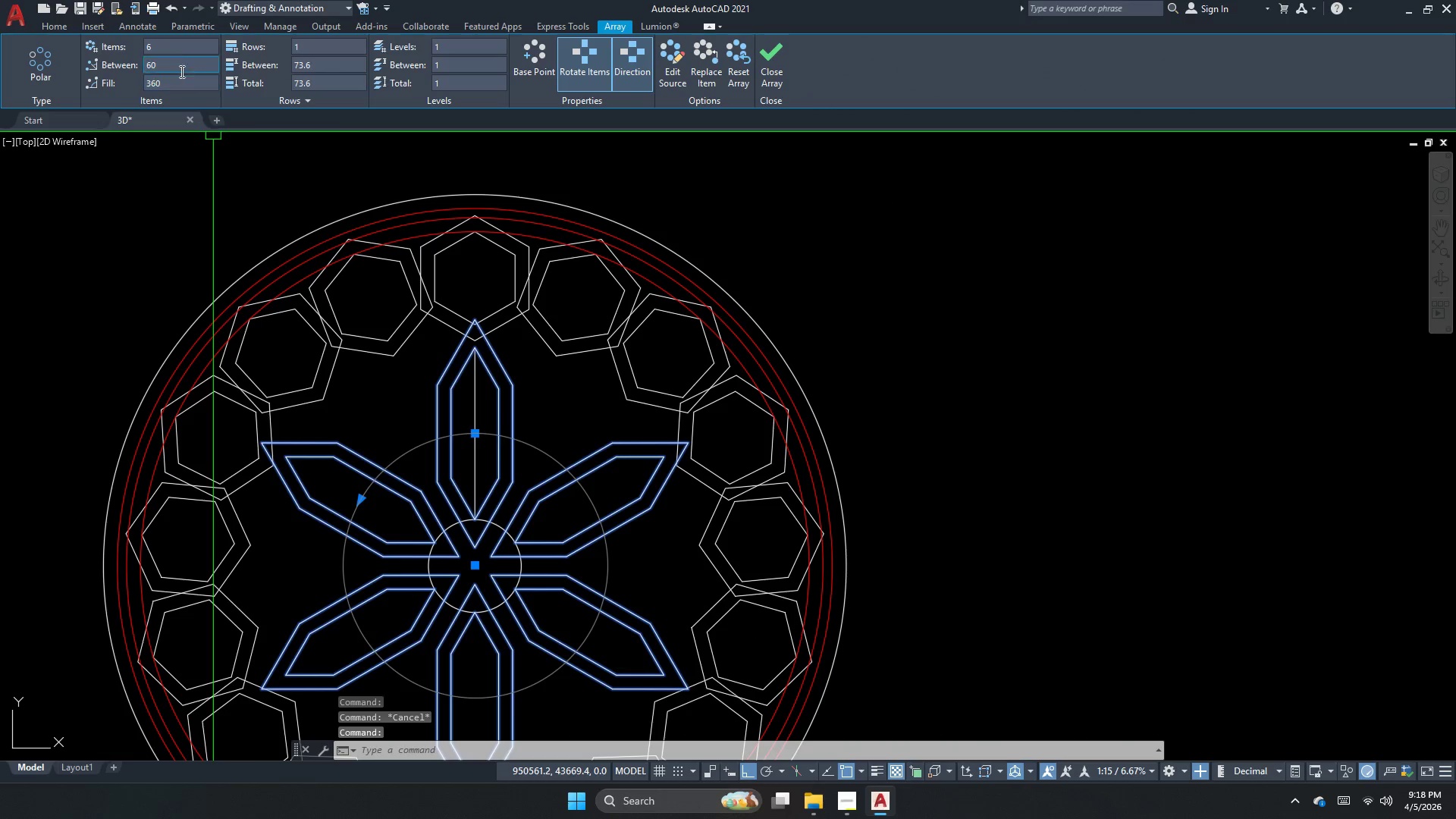 
left_click([174, 52])
 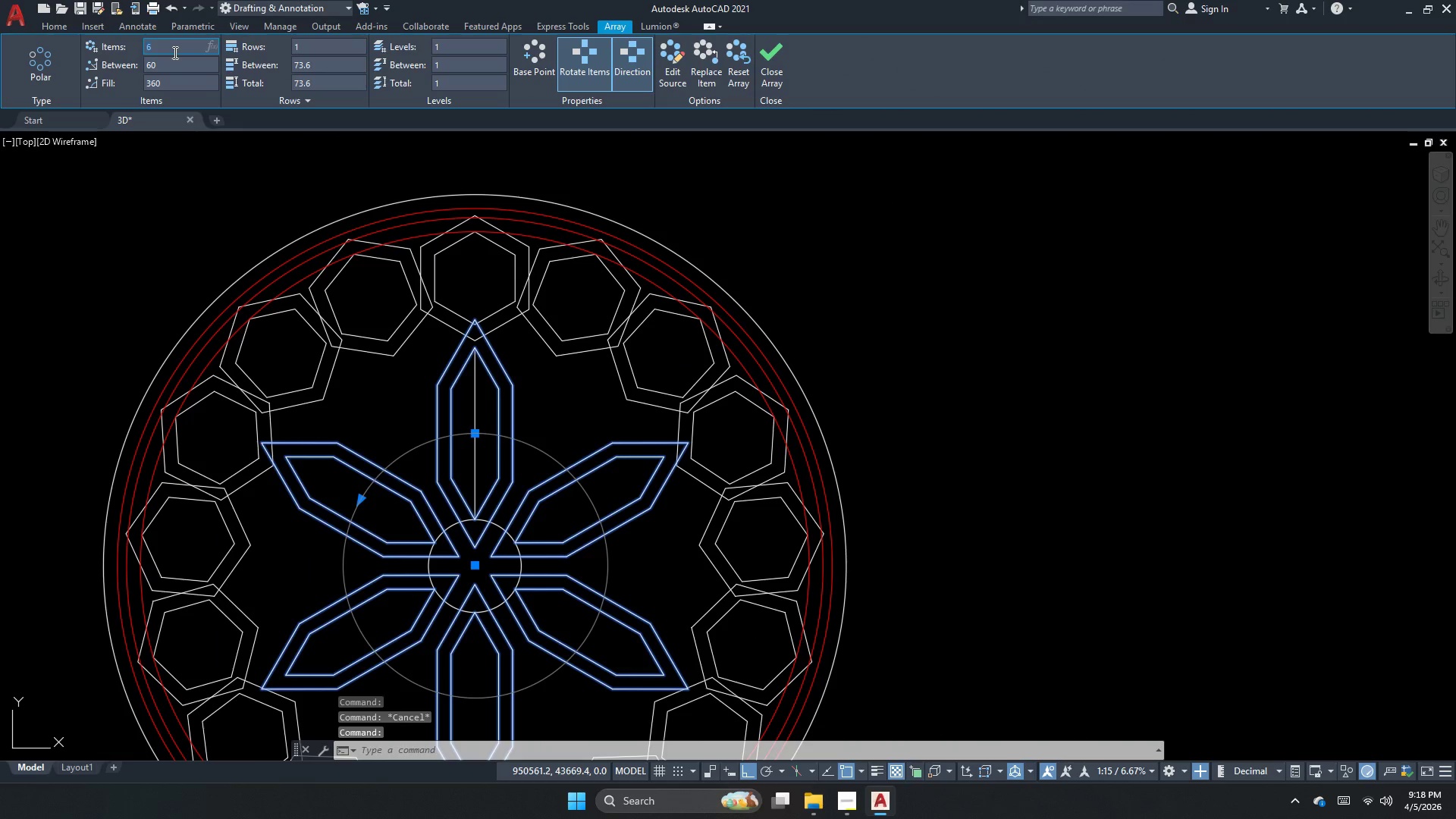 
key(Numpad1)
 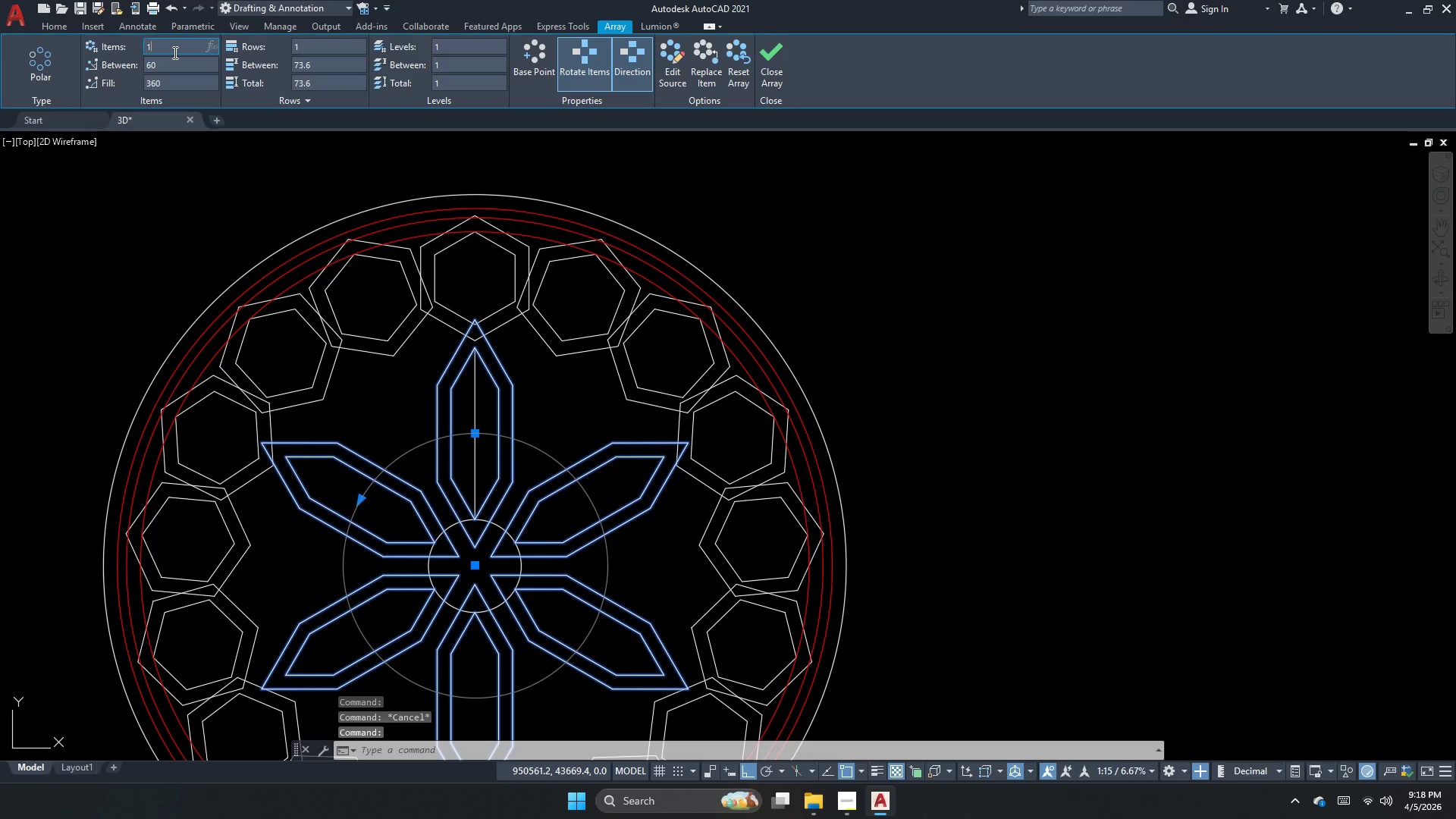 
key(Numpad7)
 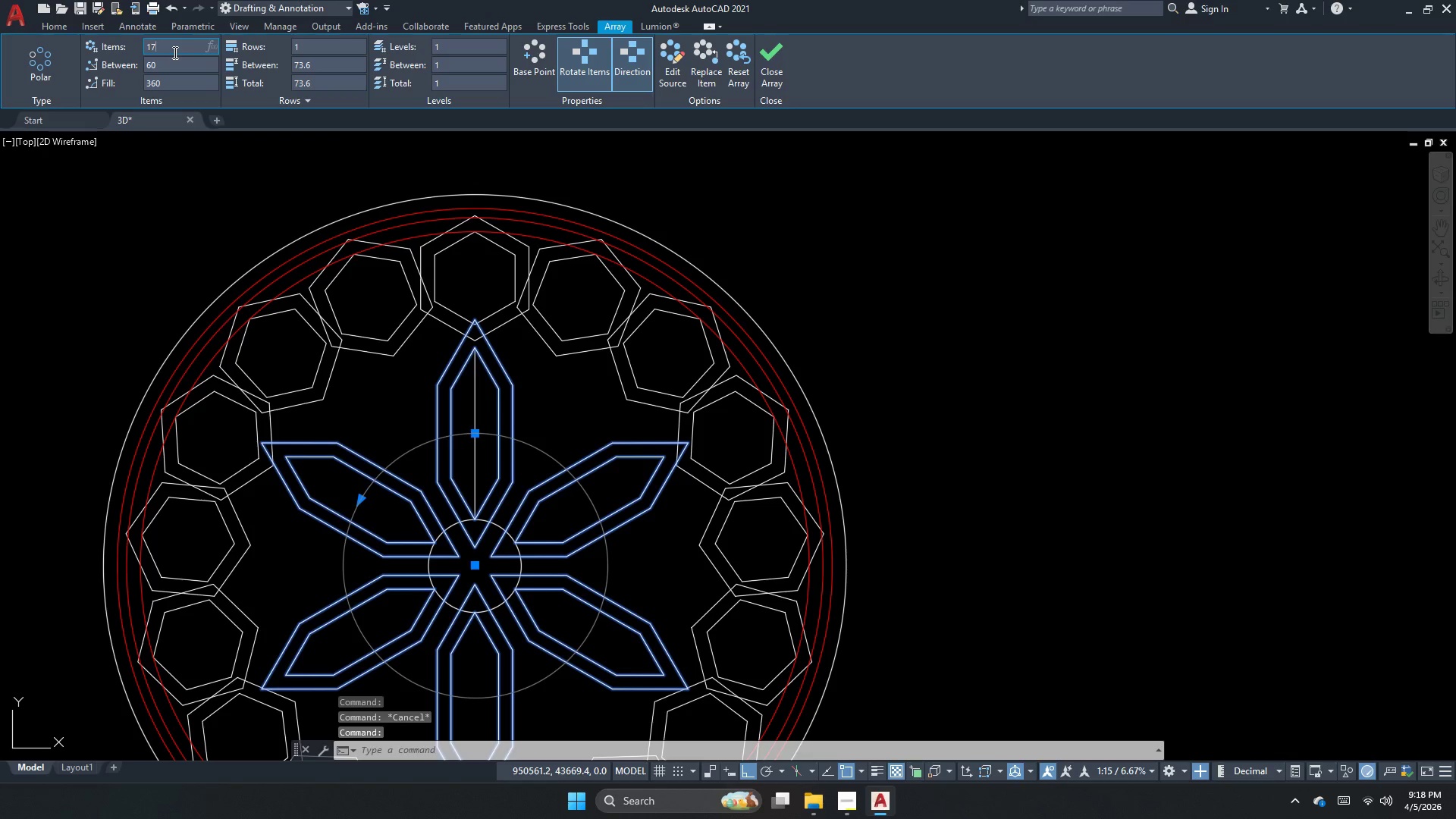 
key(NumpadEnter)
 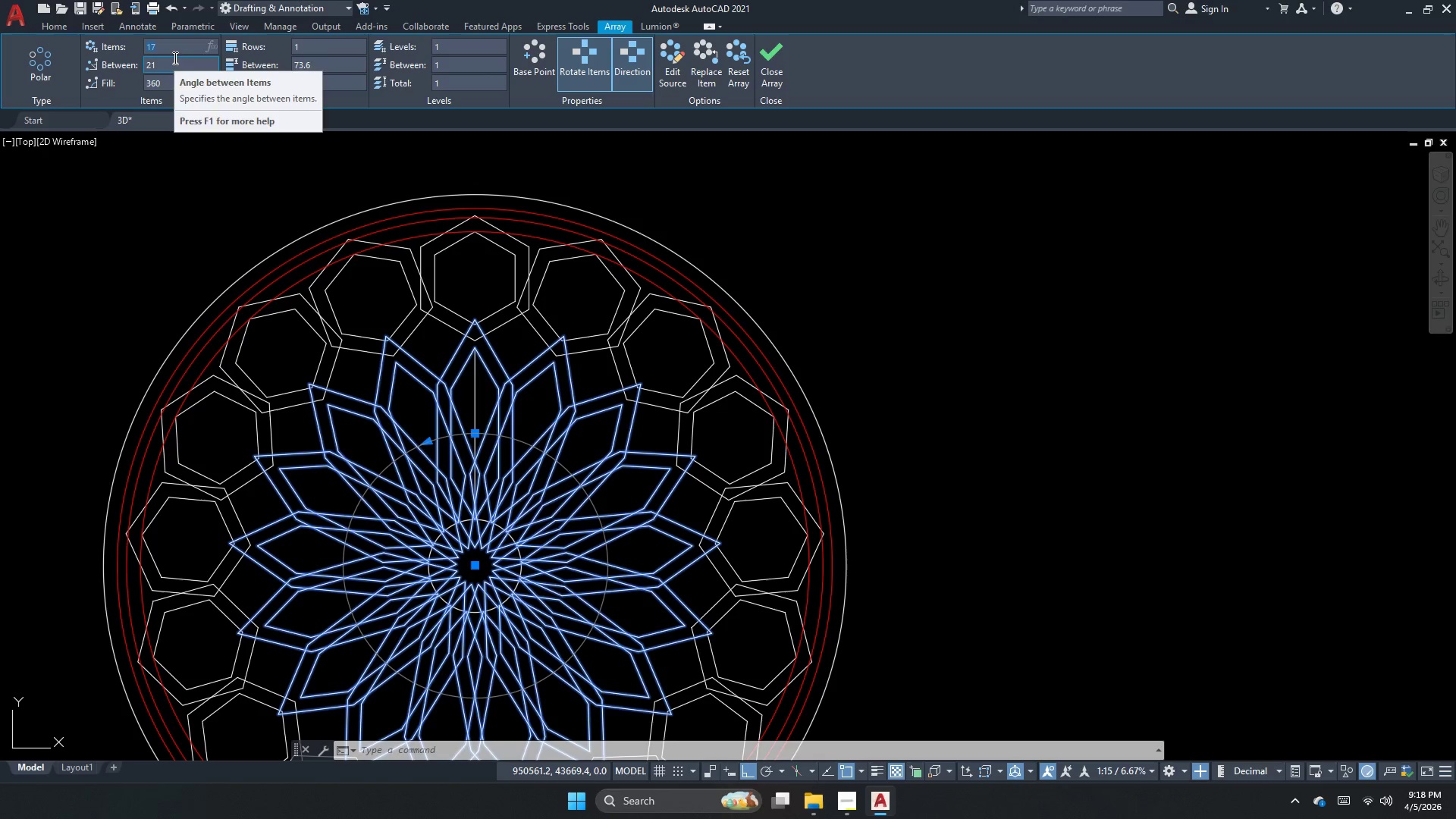 
wait(5.08)
 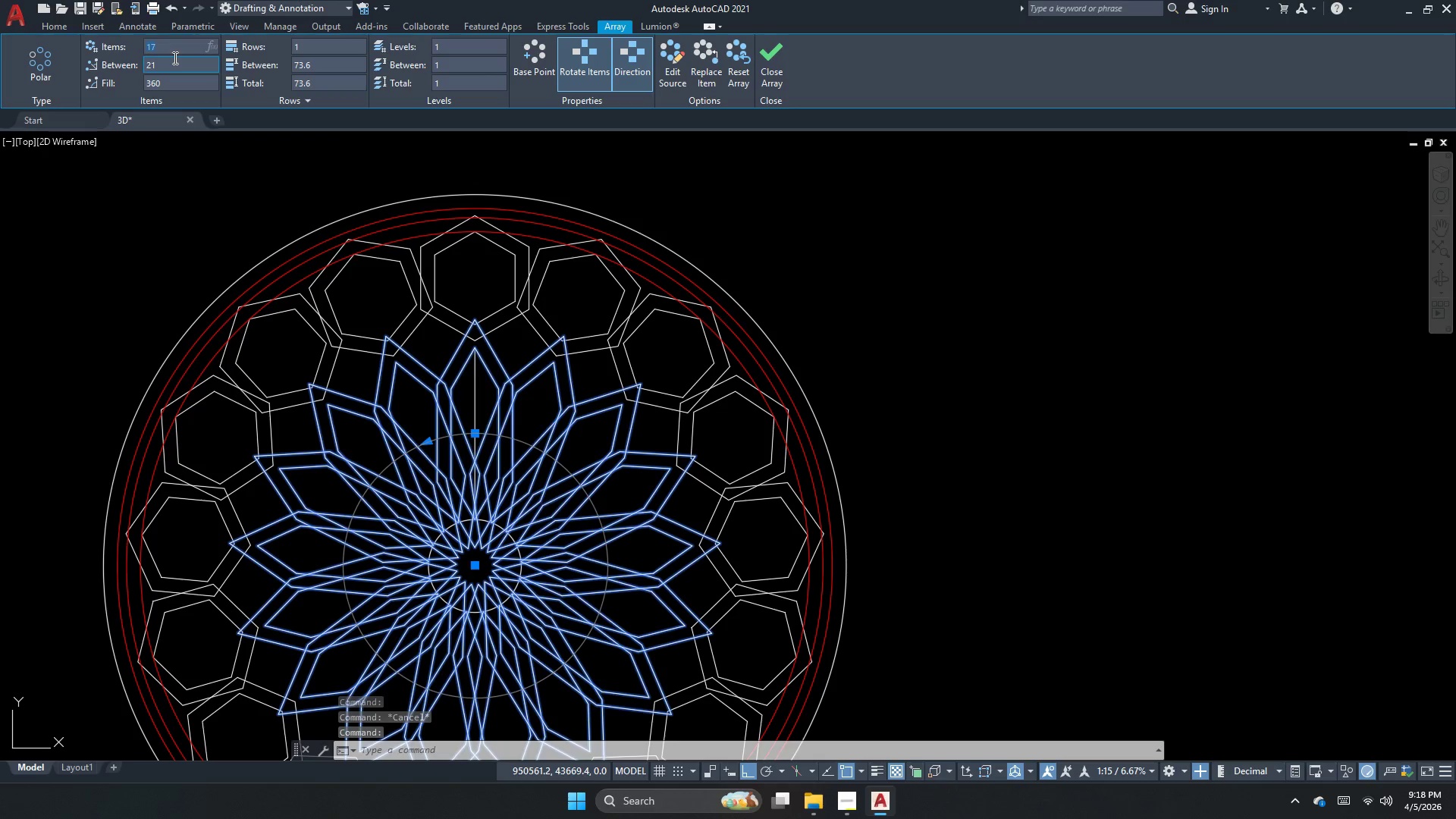 
key(Space)
 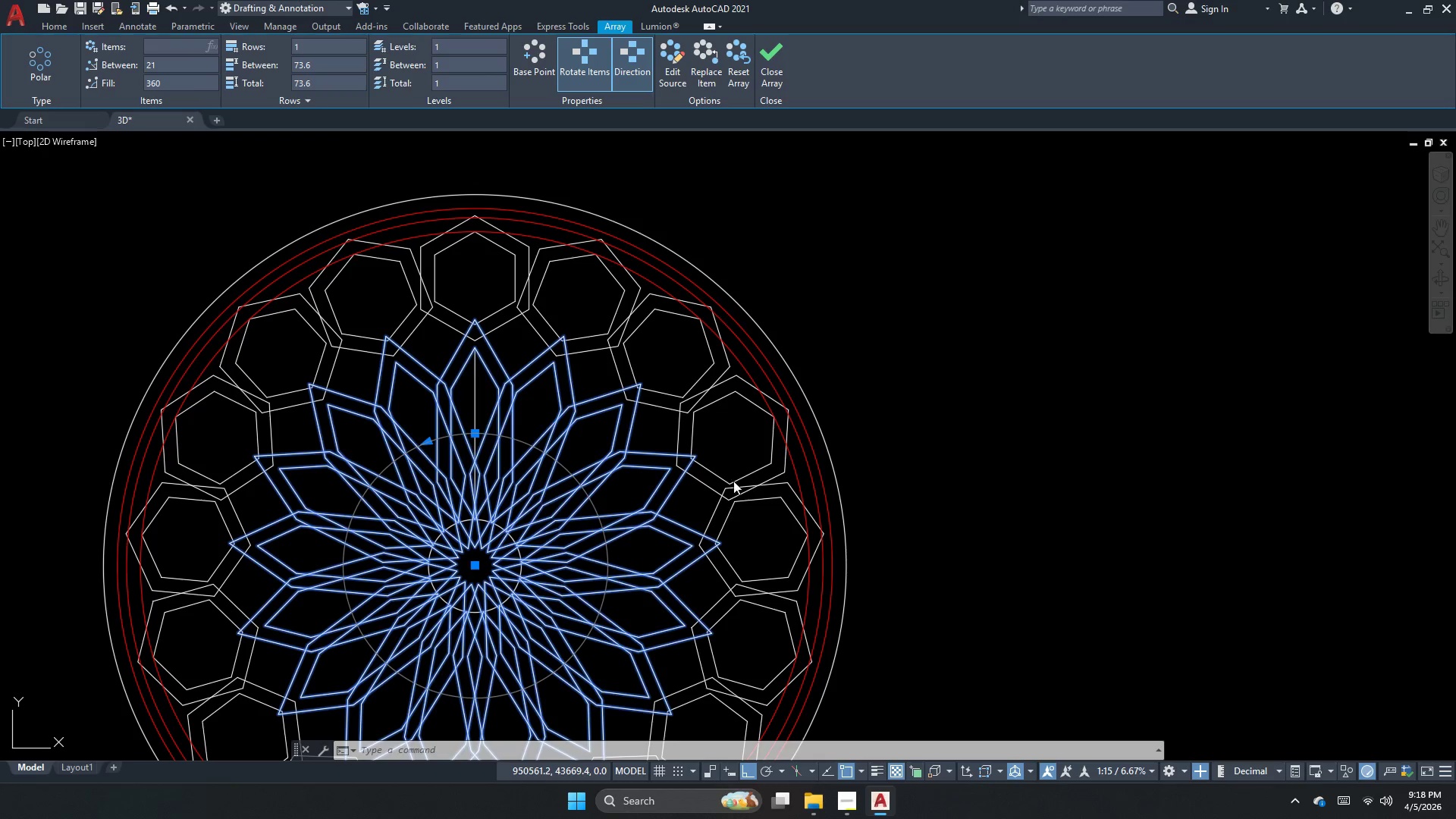 
left_click([707, 475])
 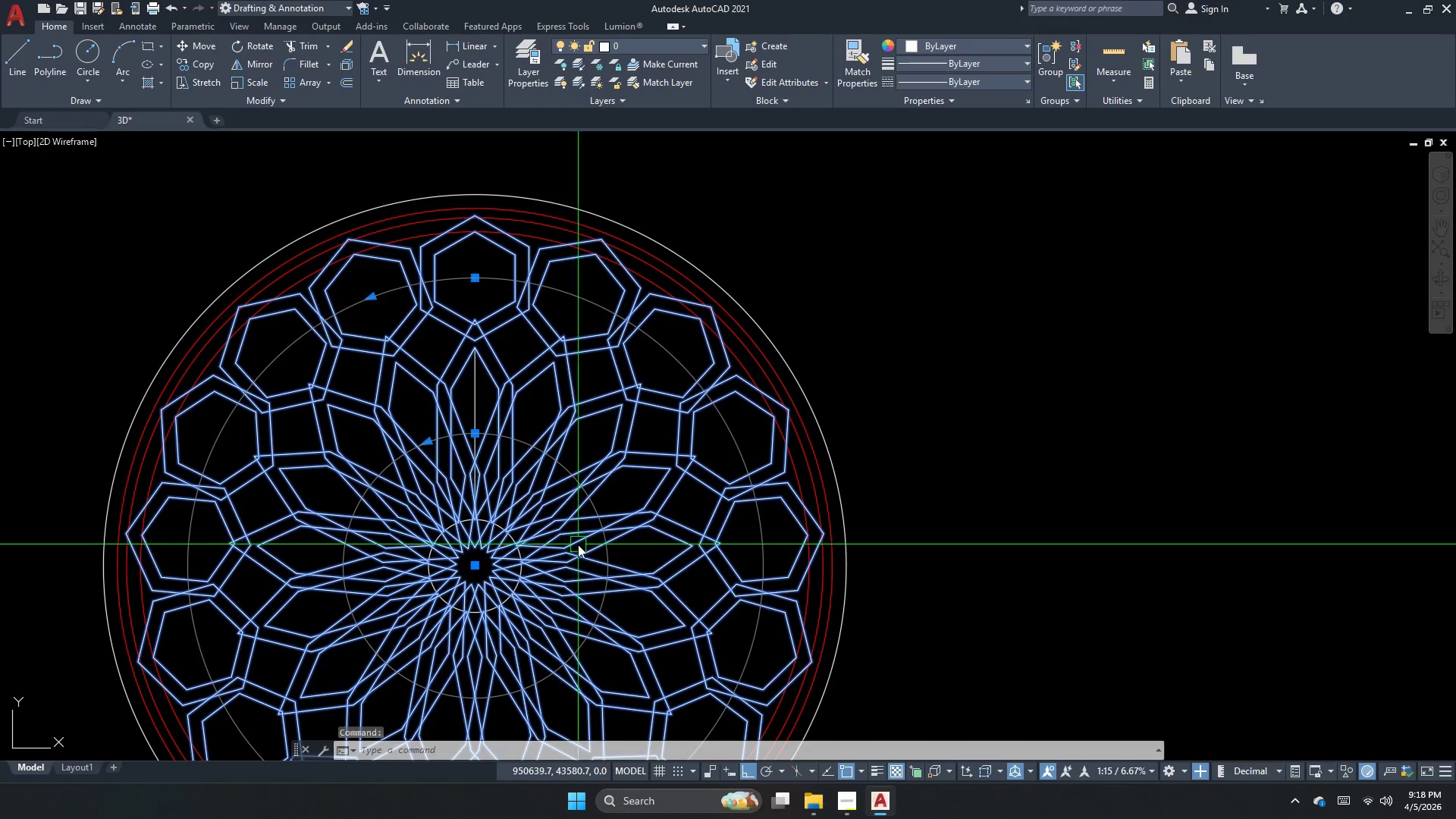 
key(Escape)
 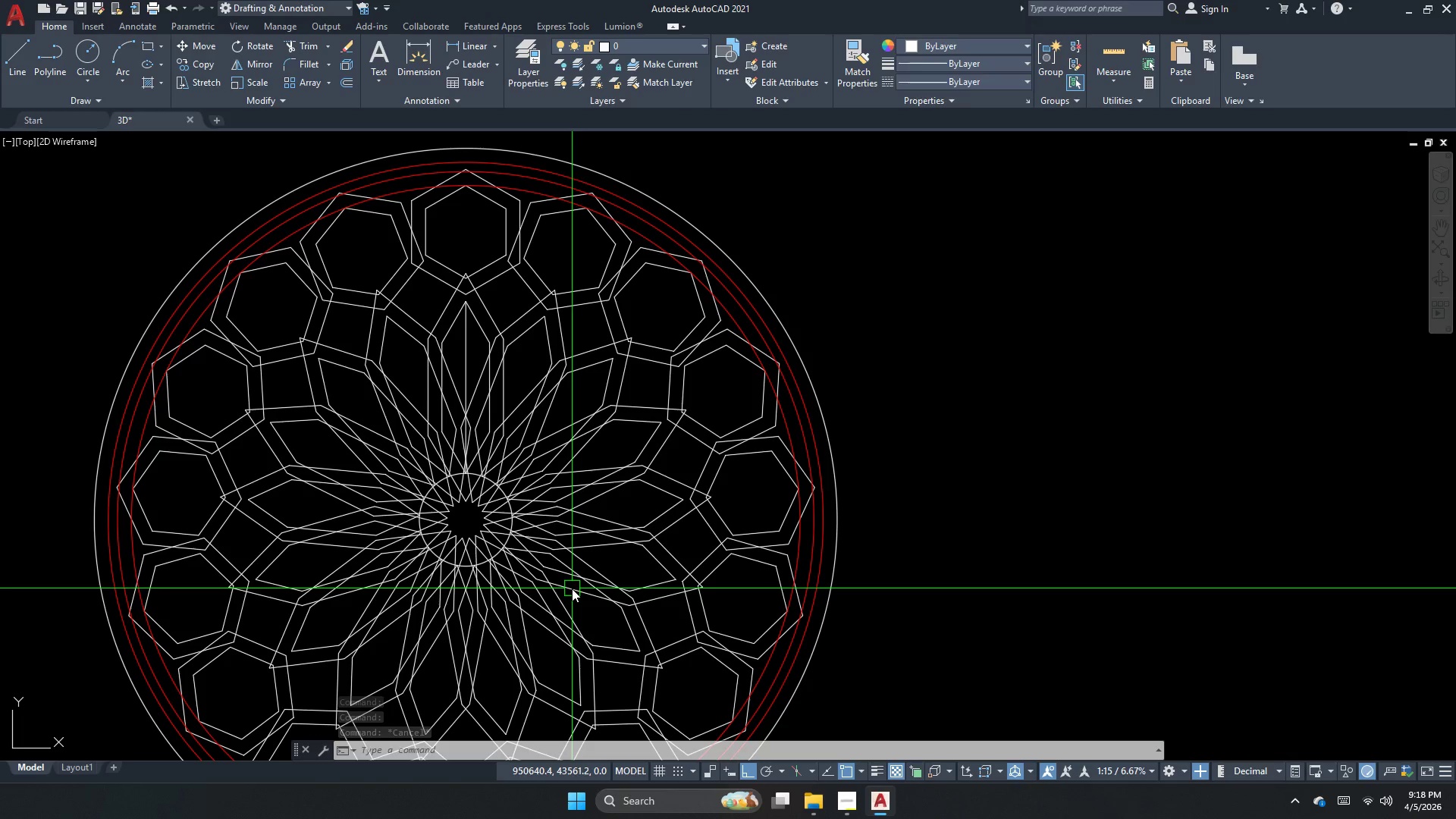 
wait(6.39)
 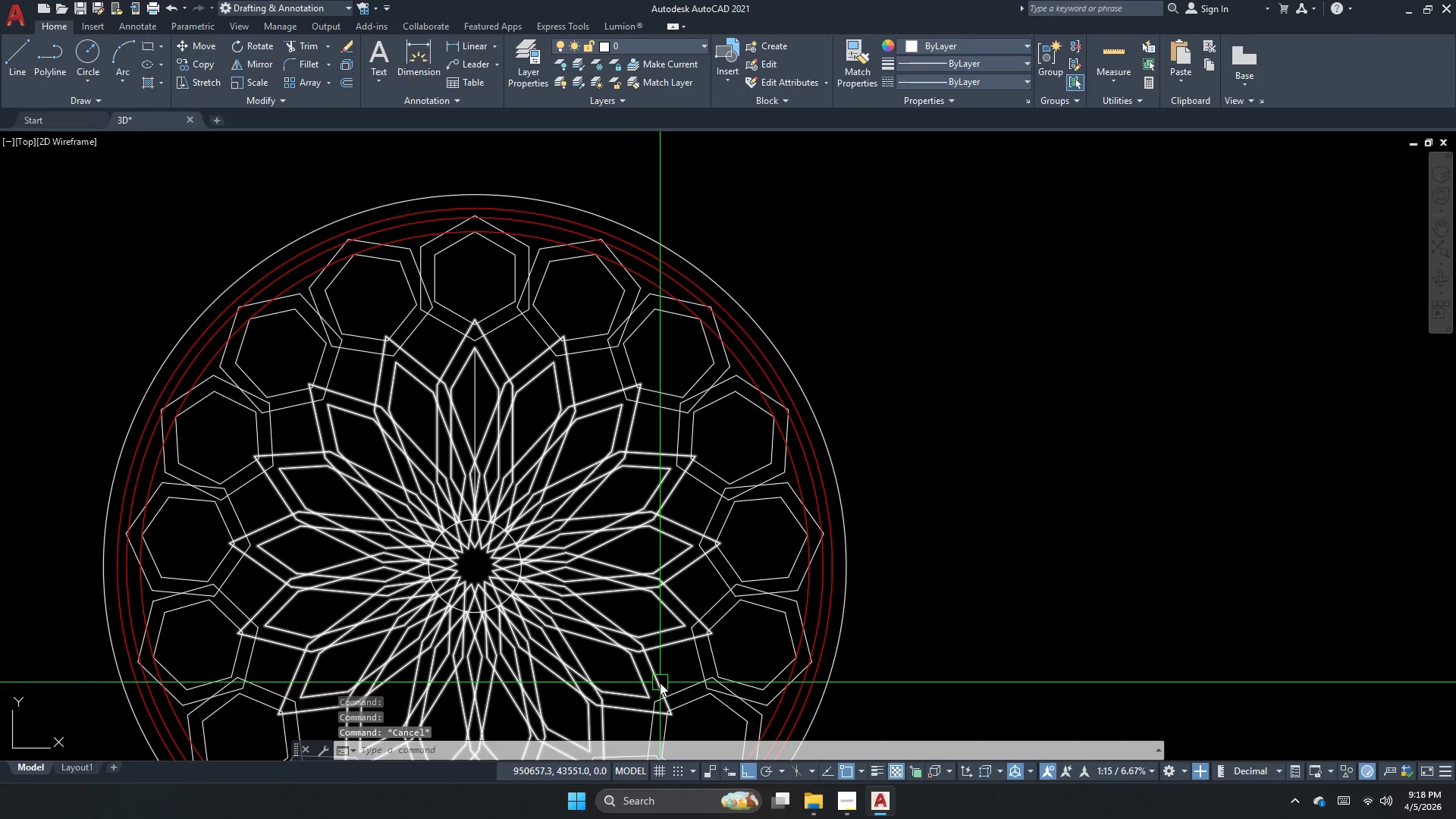 
scroll: coordinate [359, 489], scroll_direction: up, amount: 3.0
 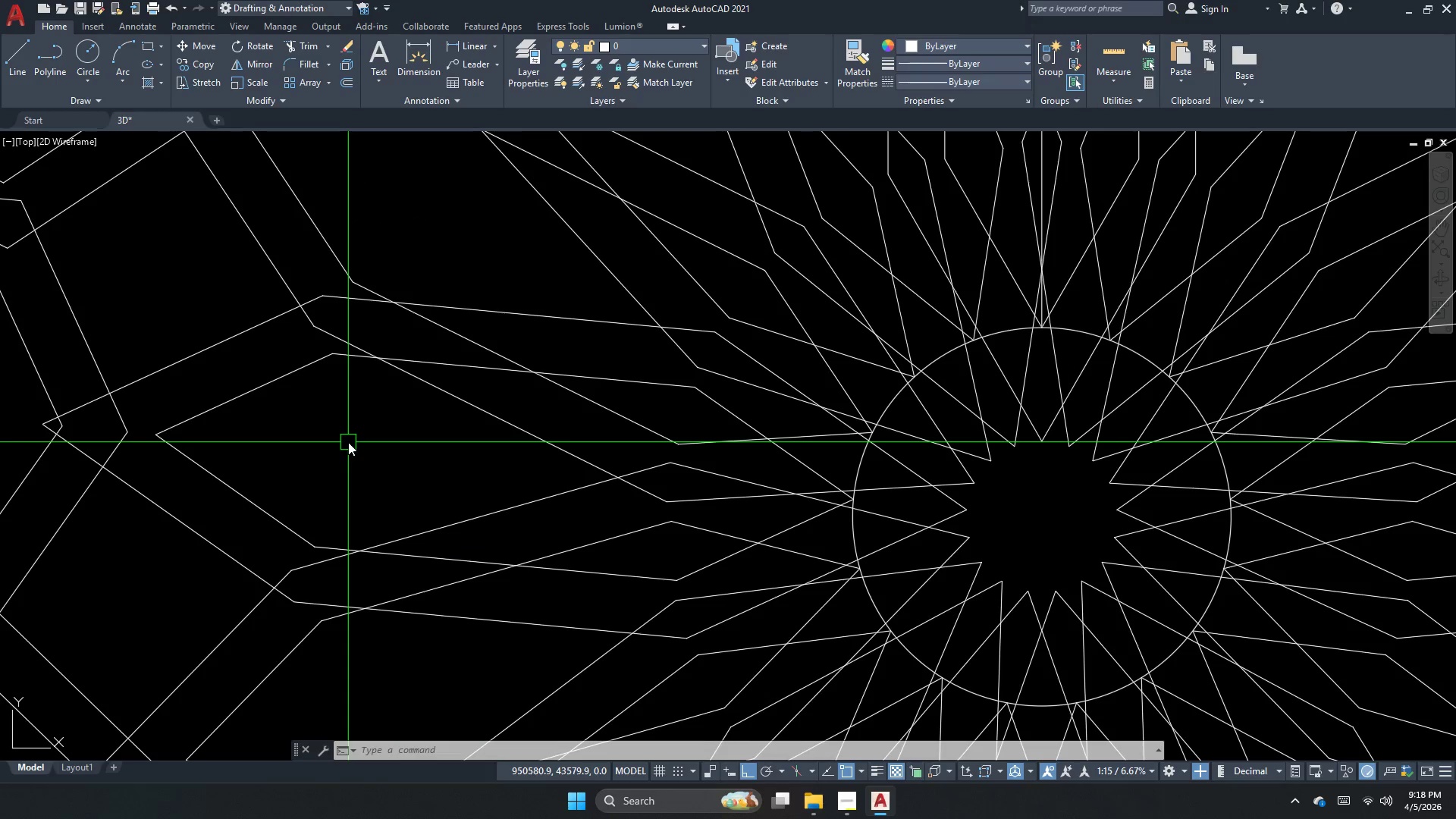 
scroll: coordinate [356, 482], scroll_direction: down, amount: 3.0
 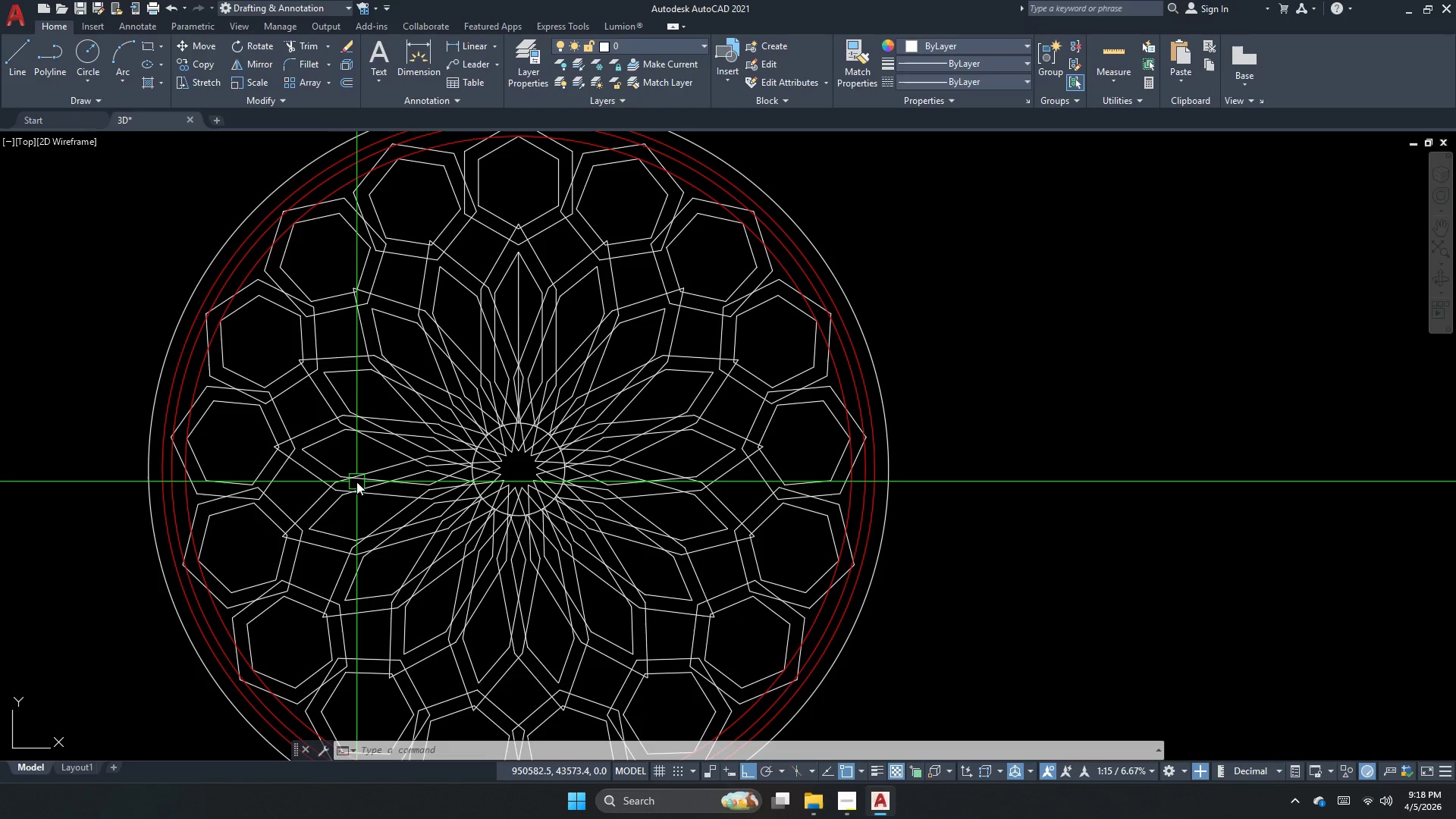 
left_click([430, 415])
 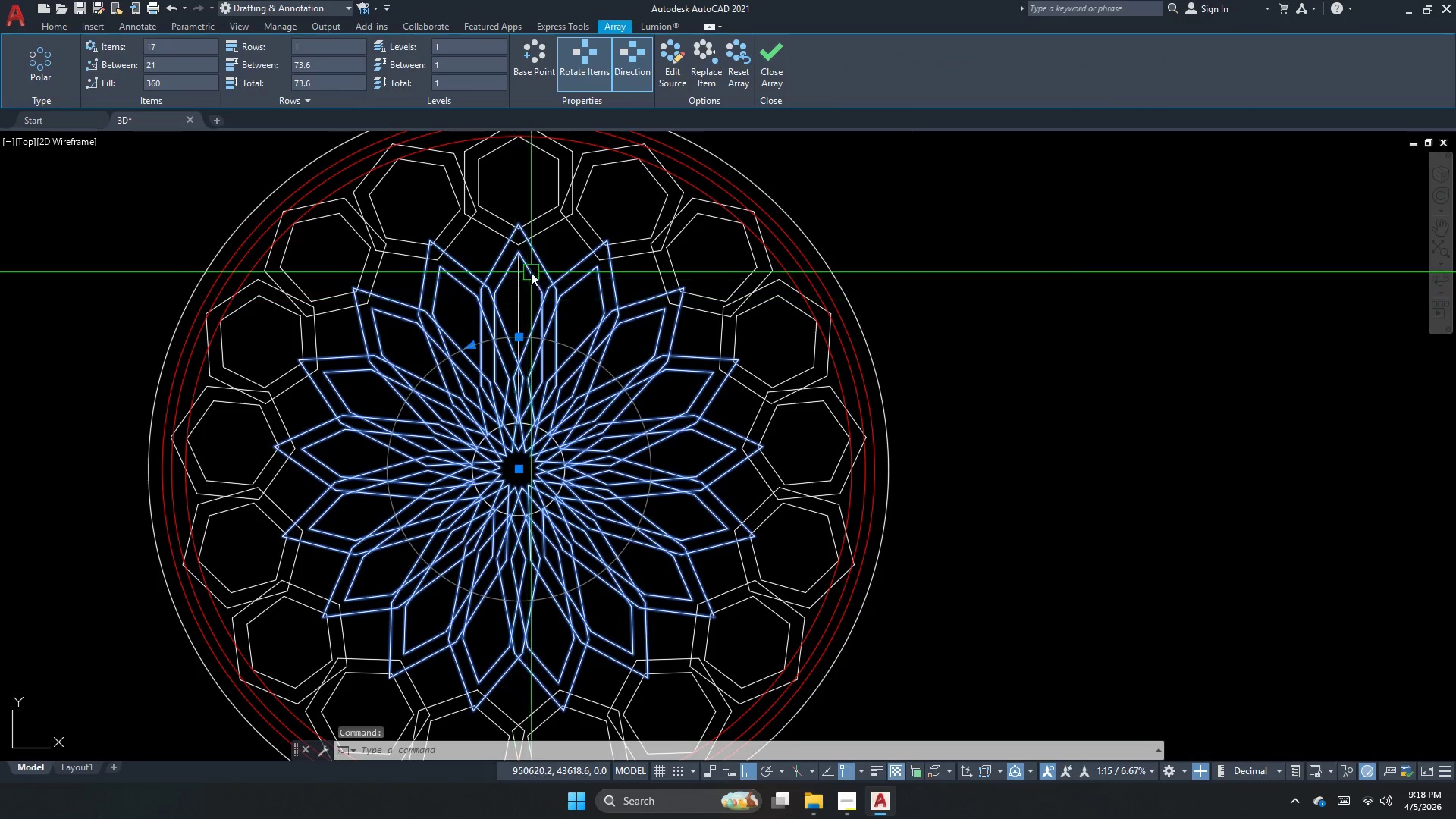 
key(Escape)
 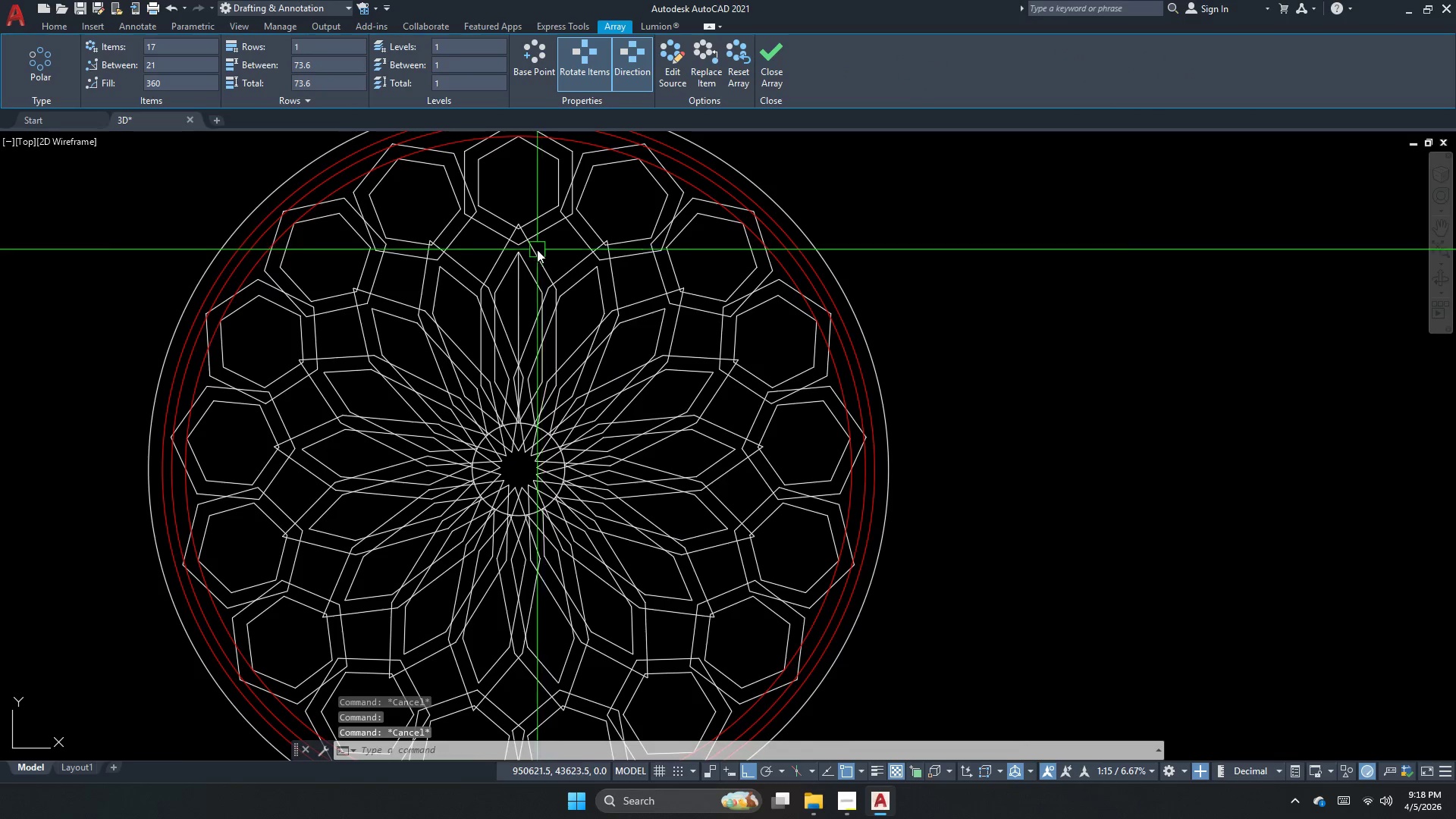 
scroll: coordinate [535, 251], scroll_direction: up, amount: 2.0
 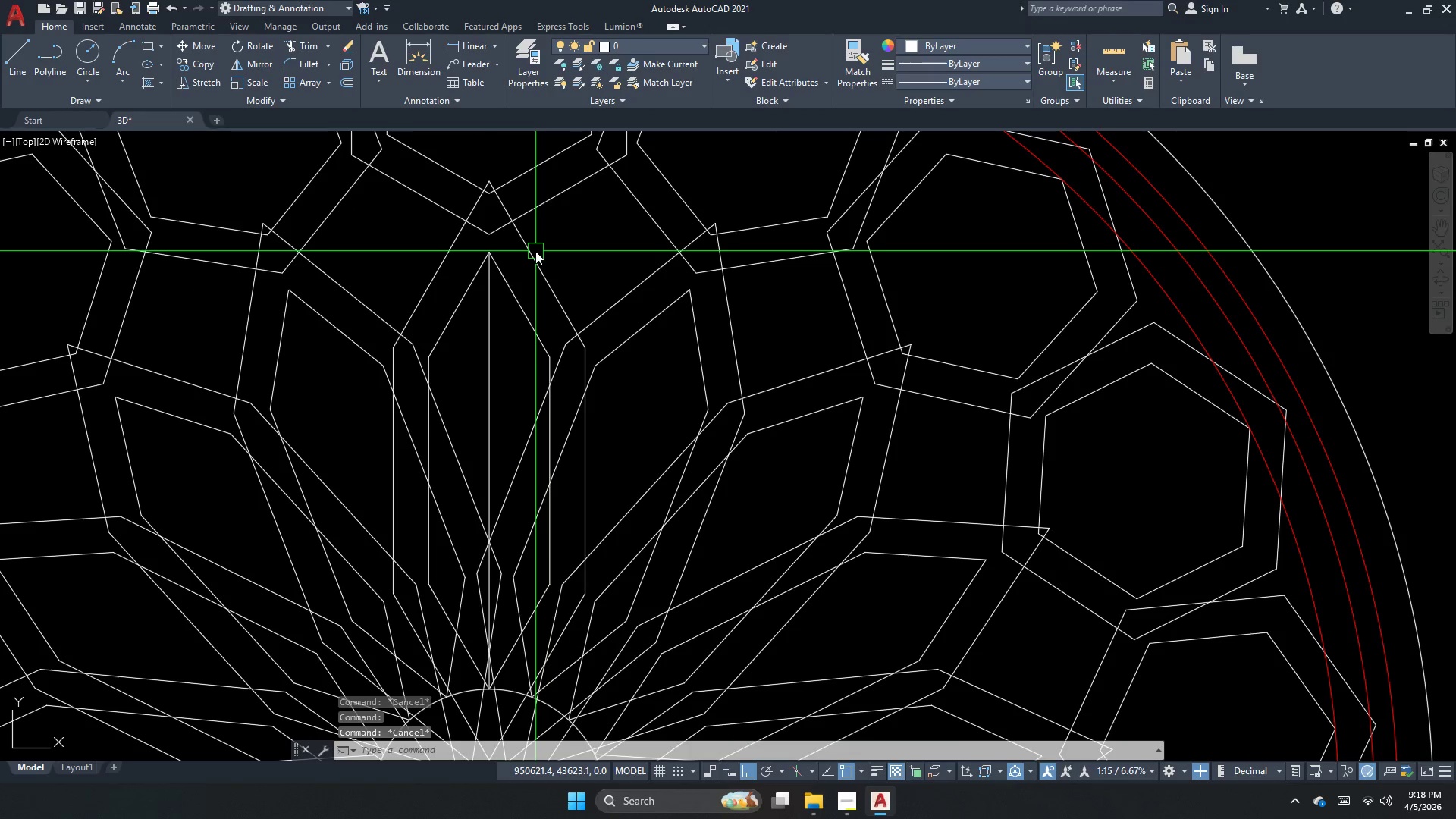 
wait(7.5)
 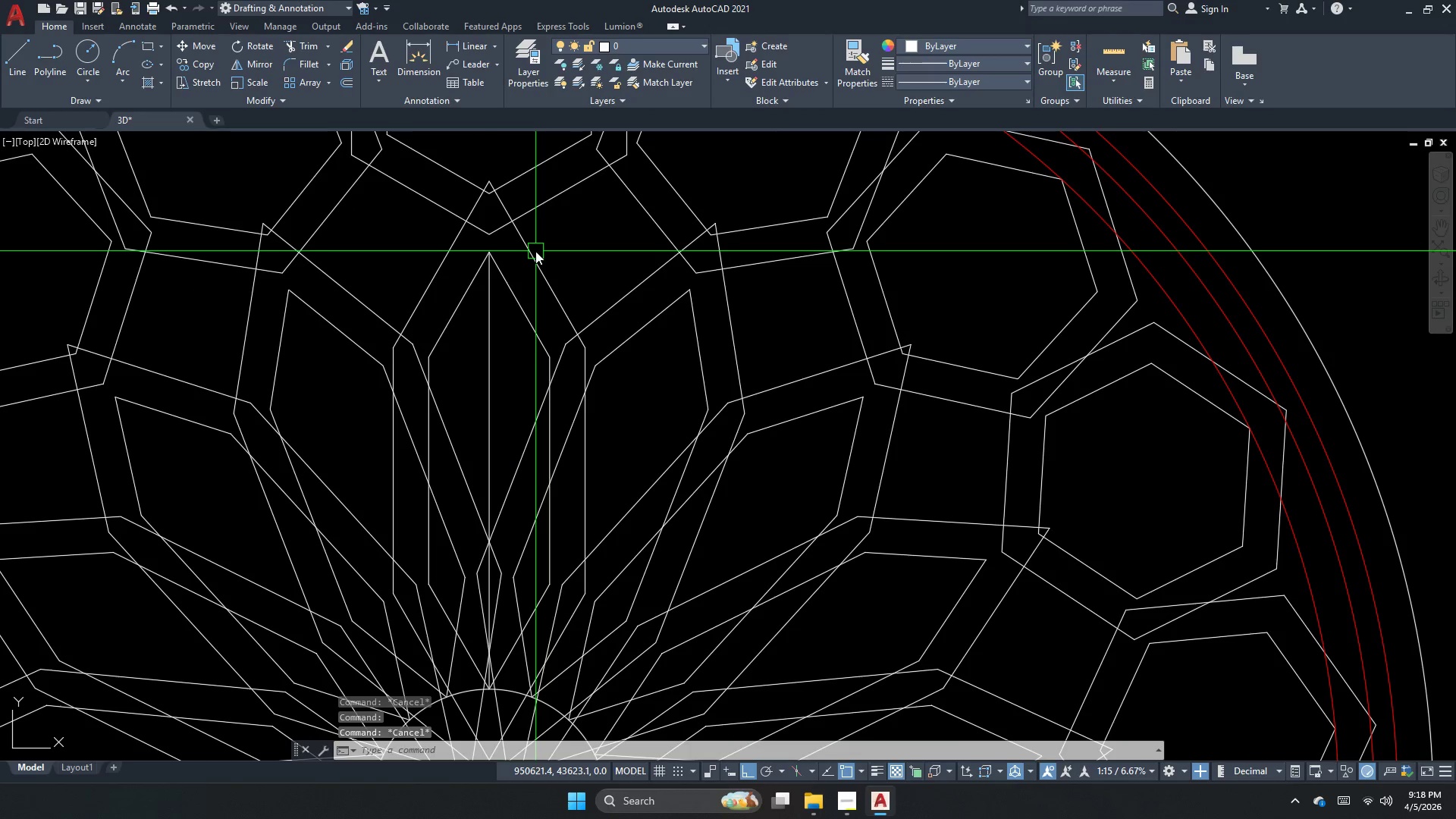 
scroll: coordinate [483, 268], scroll_direction: down, amount: 1.0
 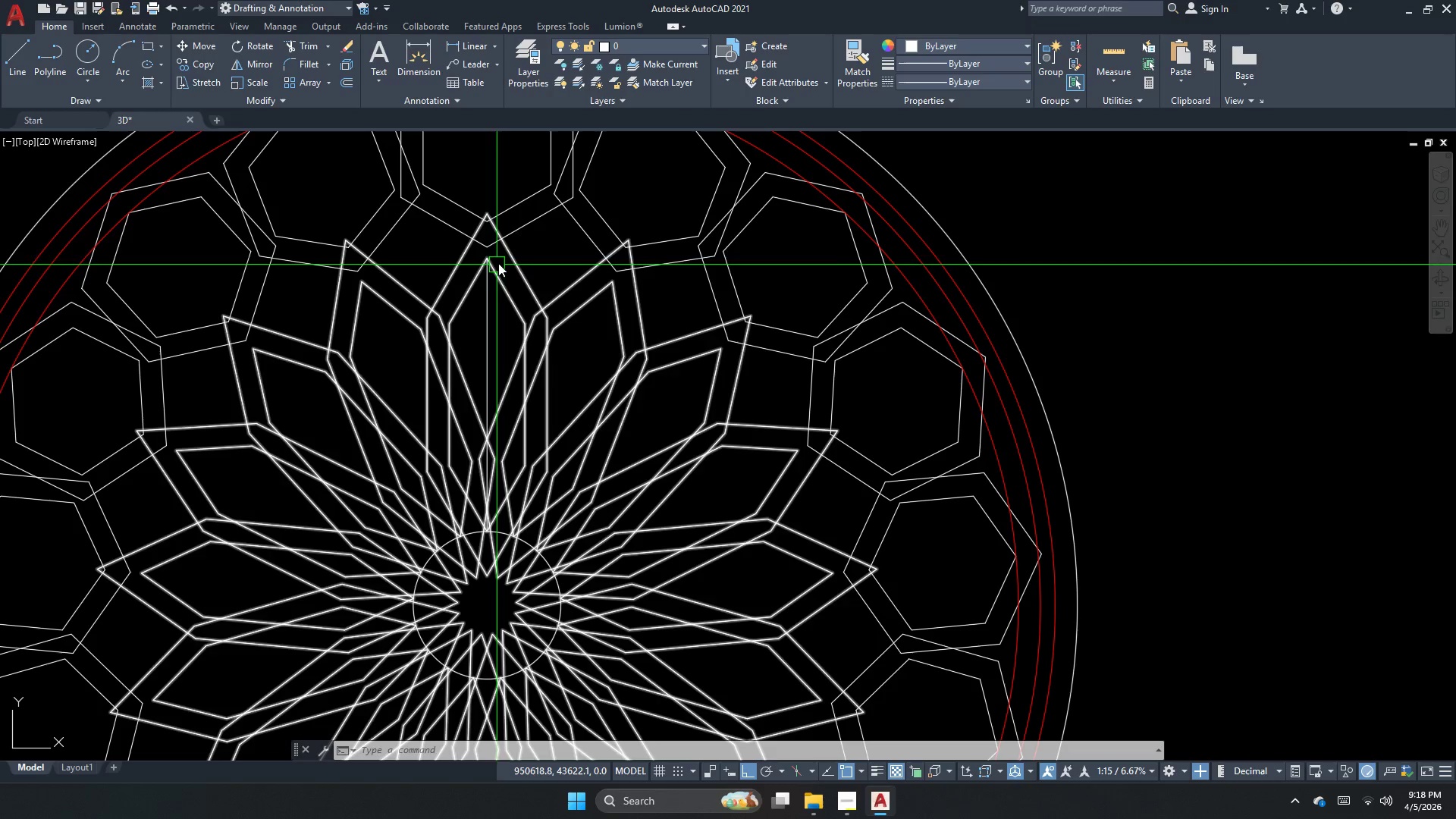 
key(Escape)
 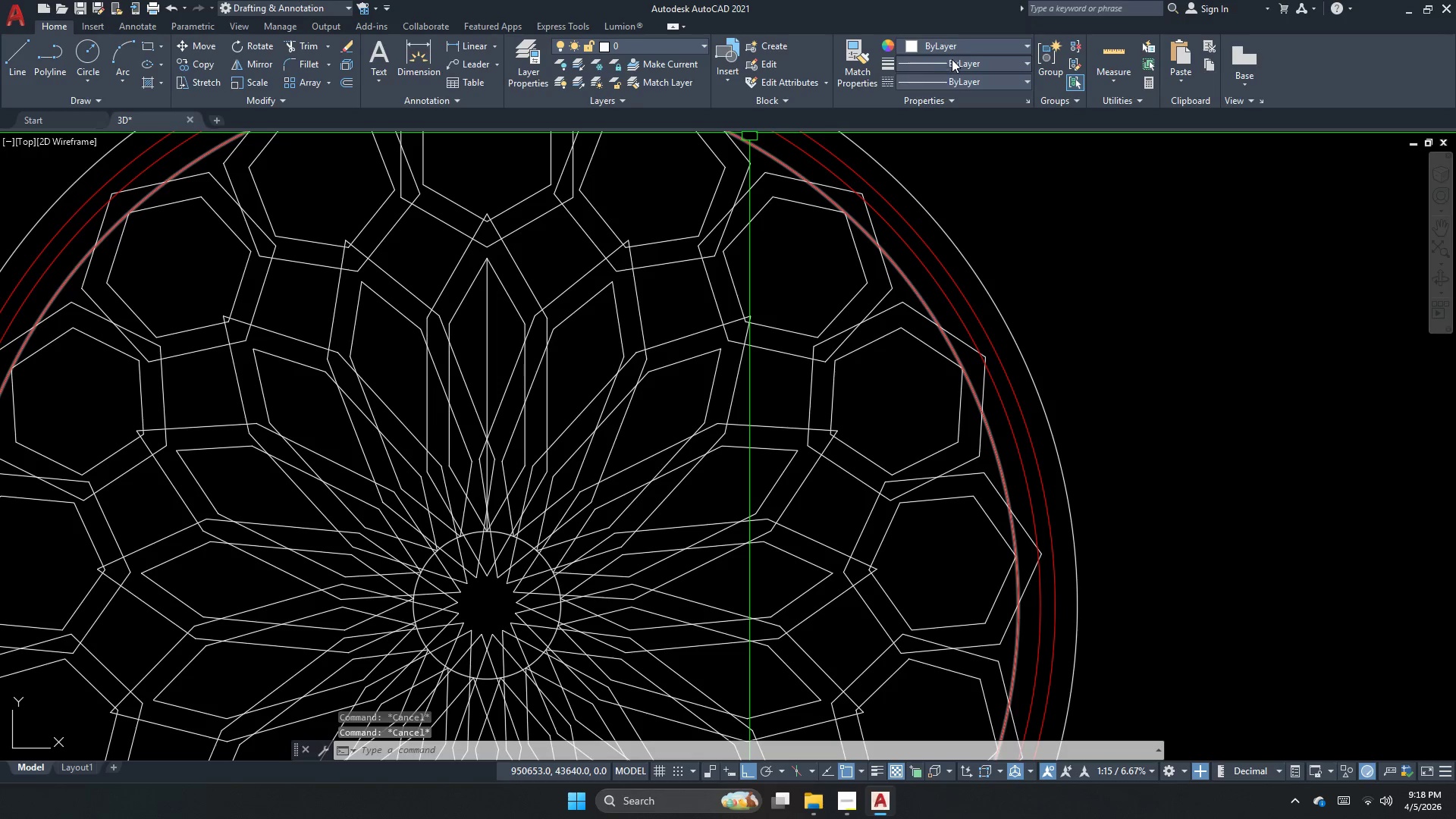 
left_click([963, 52])
 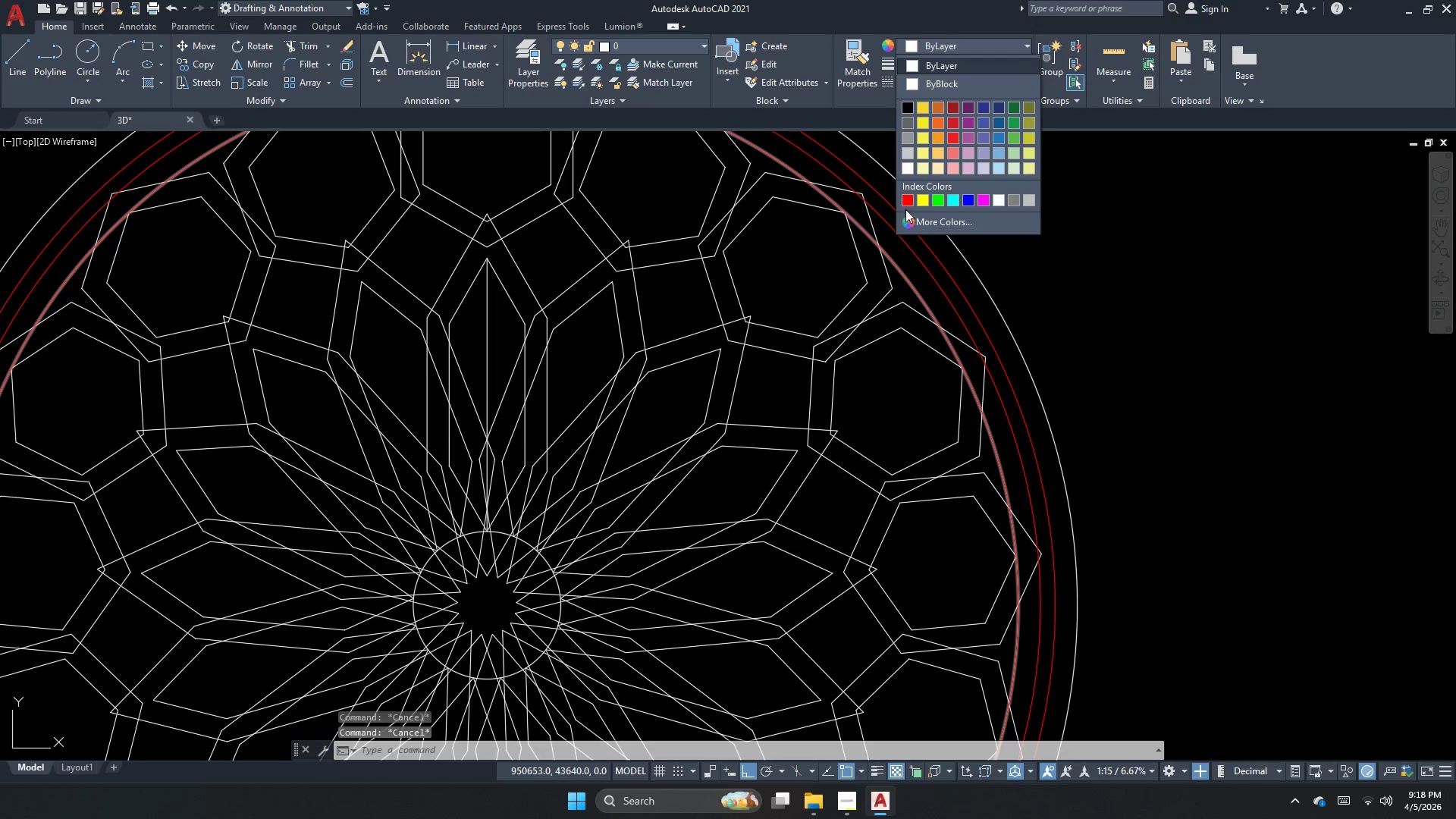 
left_click([907, 203])
 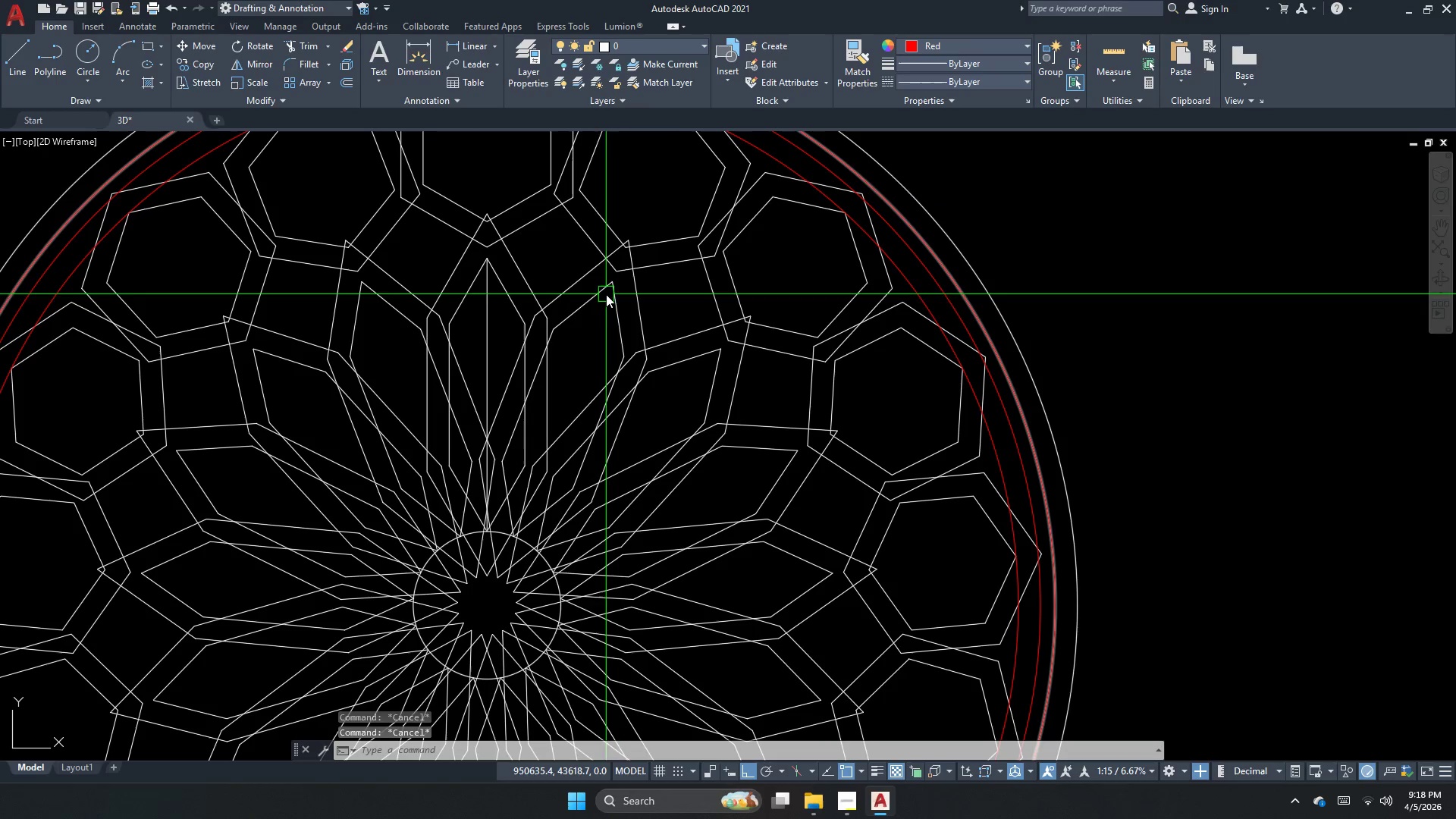 
key(Escape)
 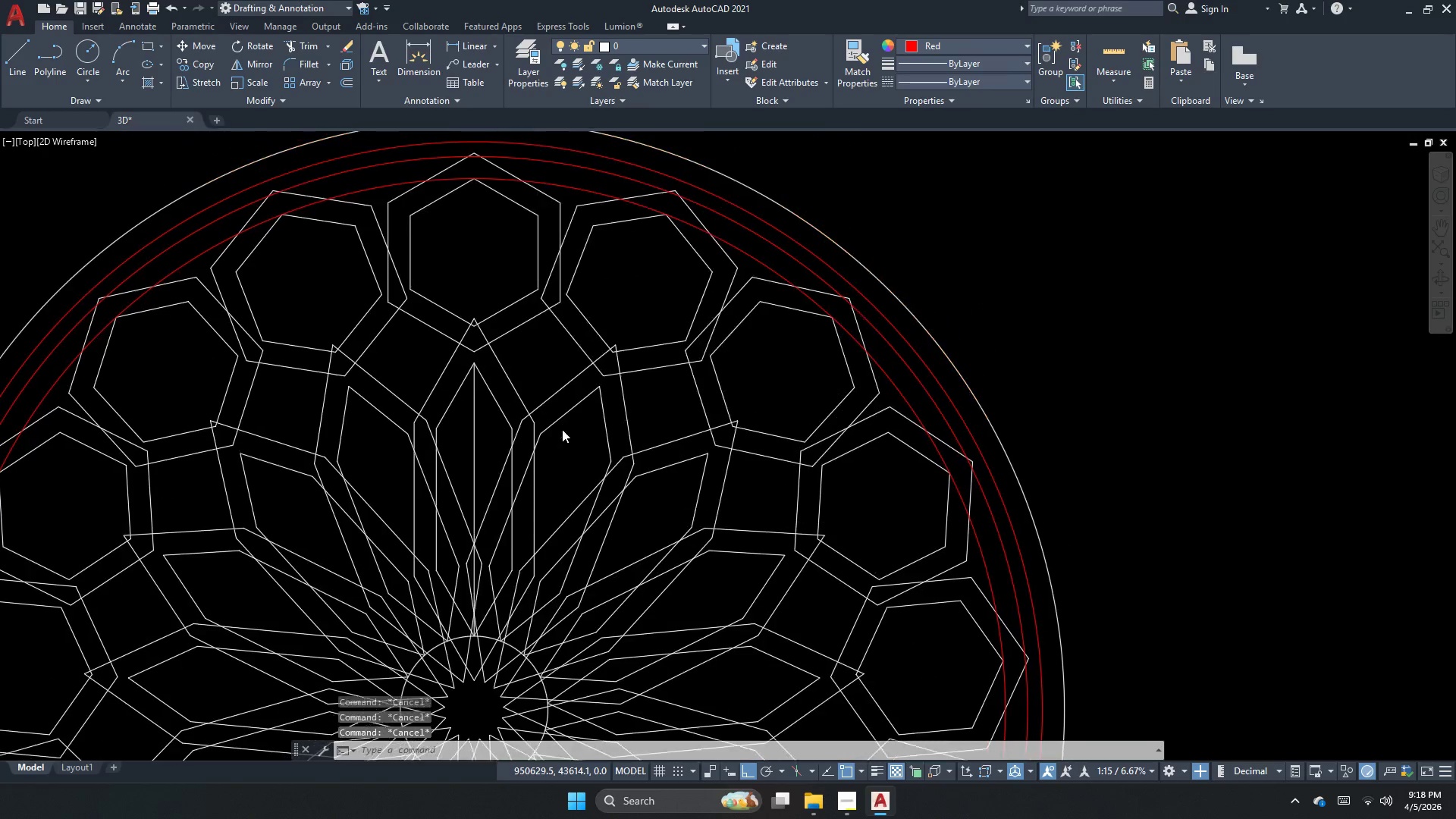 
scroll: coordinate [480, 453], scroll_direction: none, amount: 0.0
 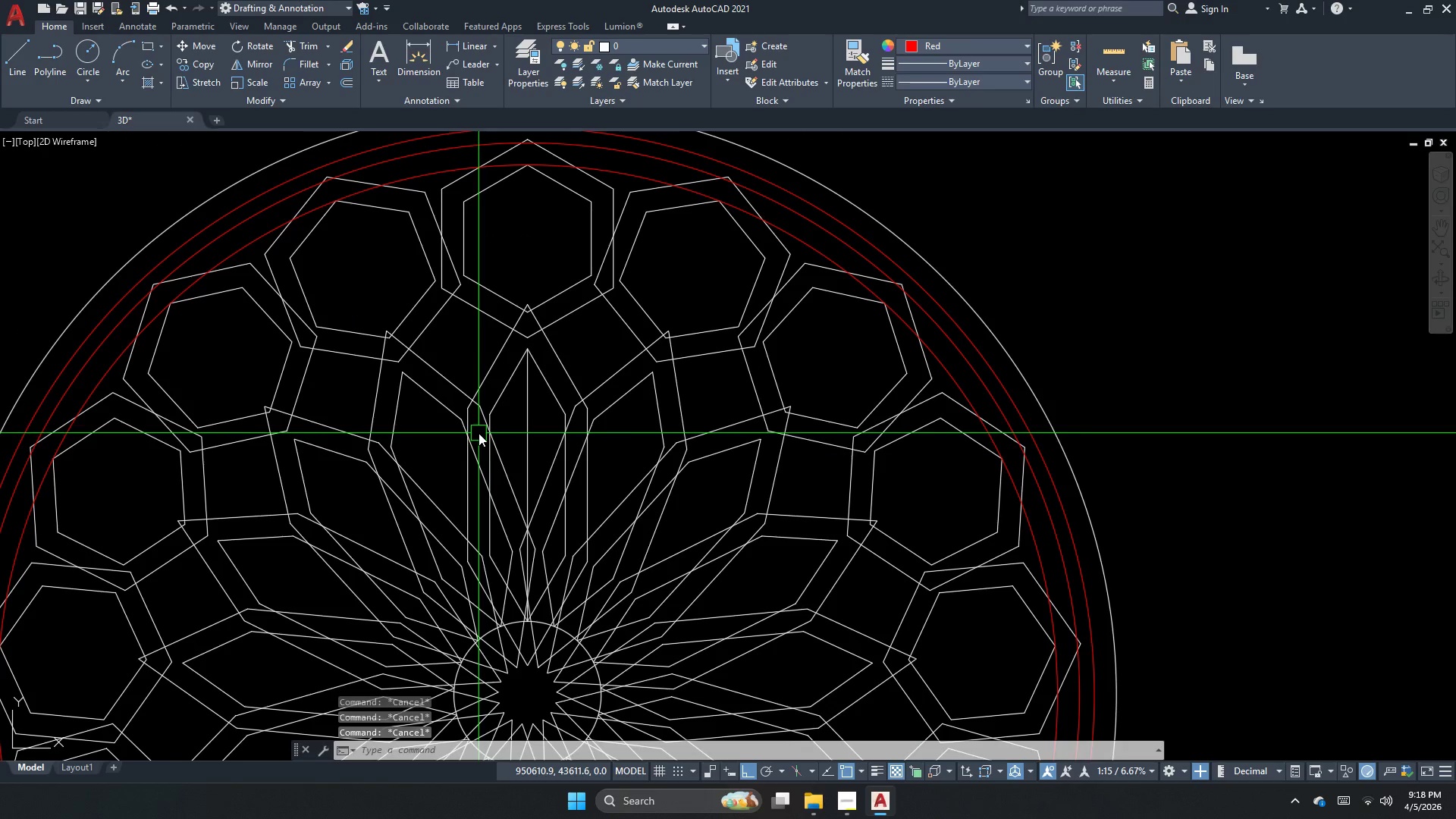 
key(Escape)
type(pl )
 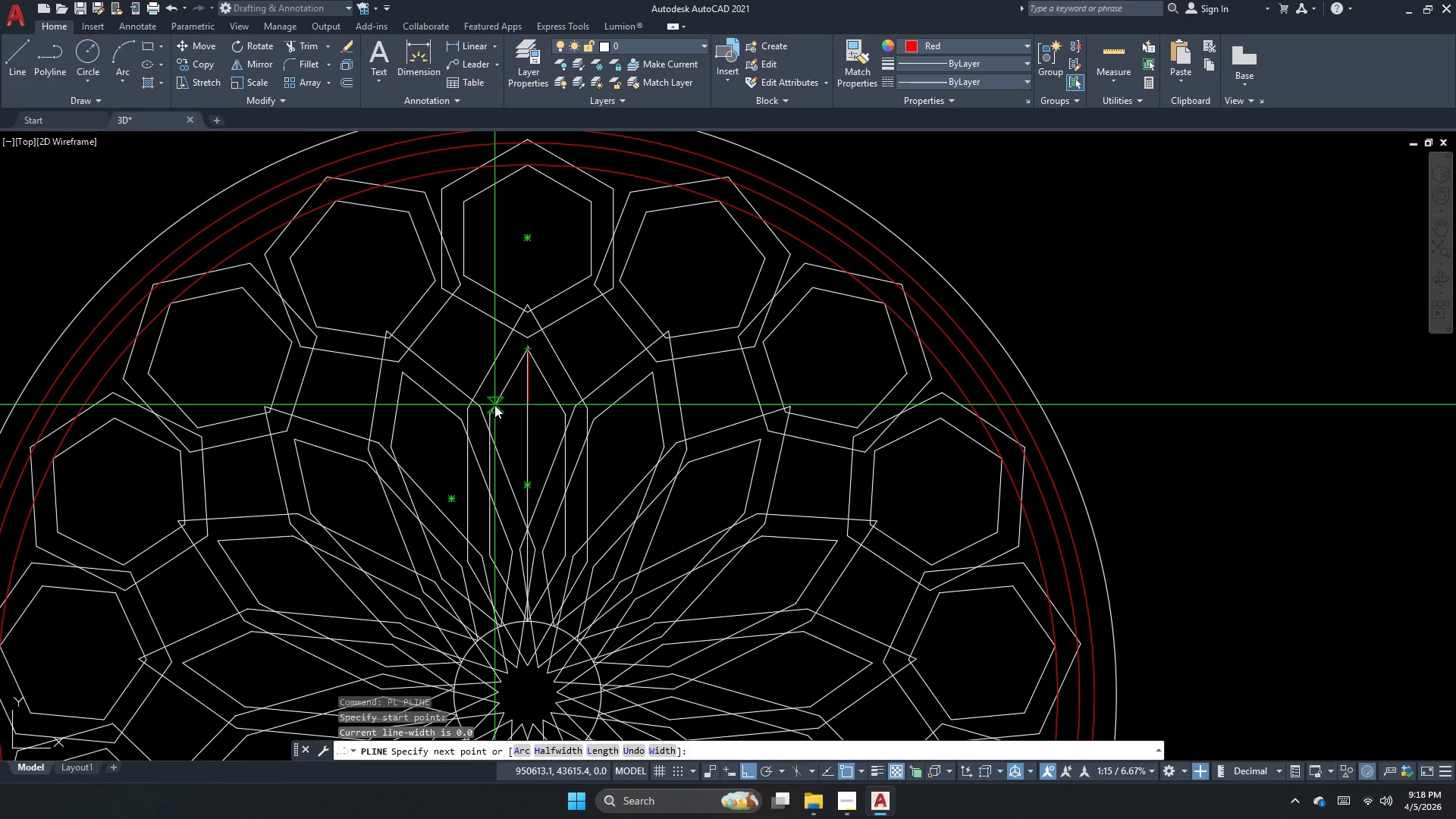 
left_click([488, 413])
 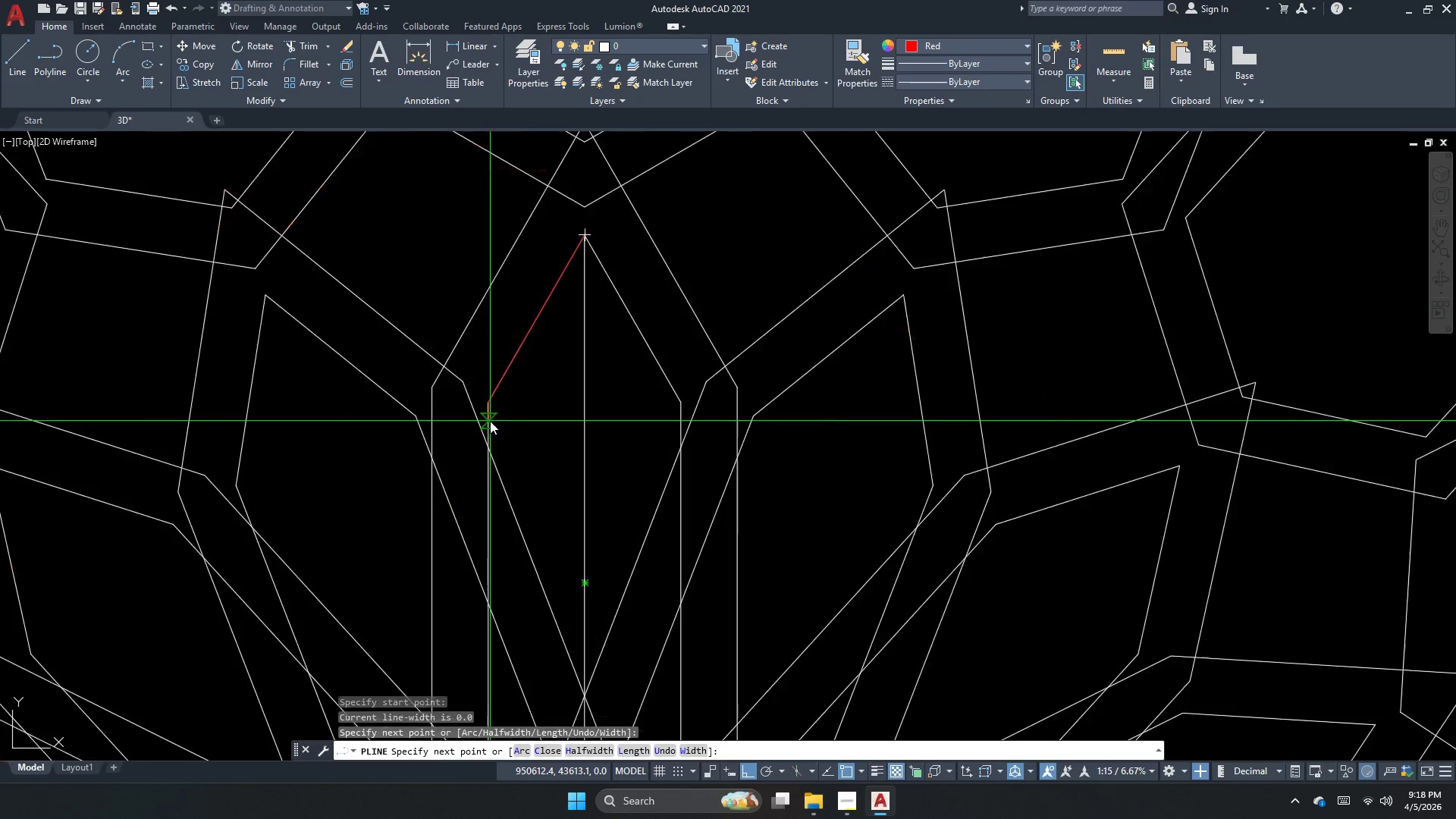 
scroll: coordinate [490, 421], scroll_direction: up, amount: 3.0
 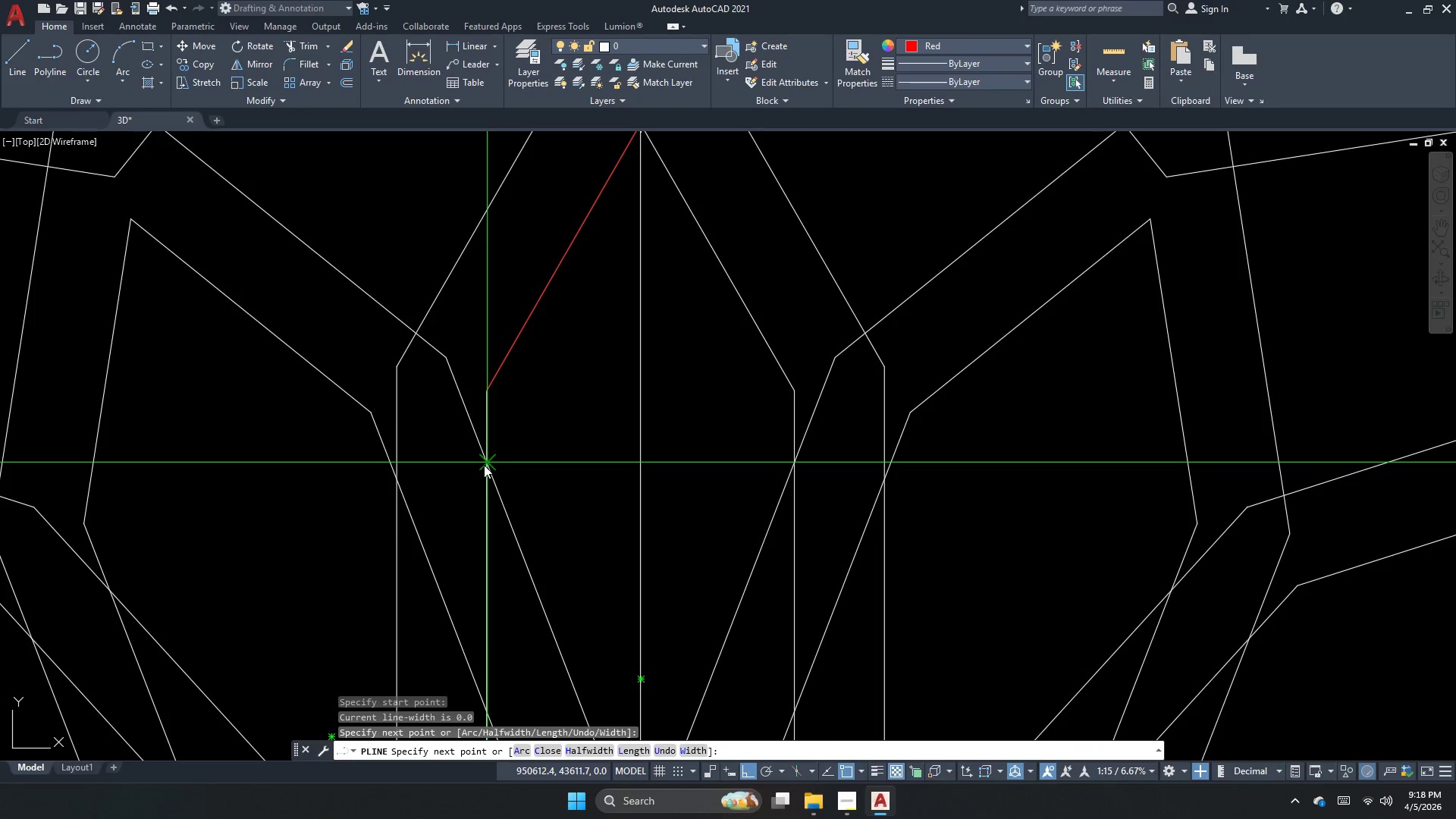 
left_click_drag(start_coordinate=[485, 463], to_coordinate=[491, 469])
 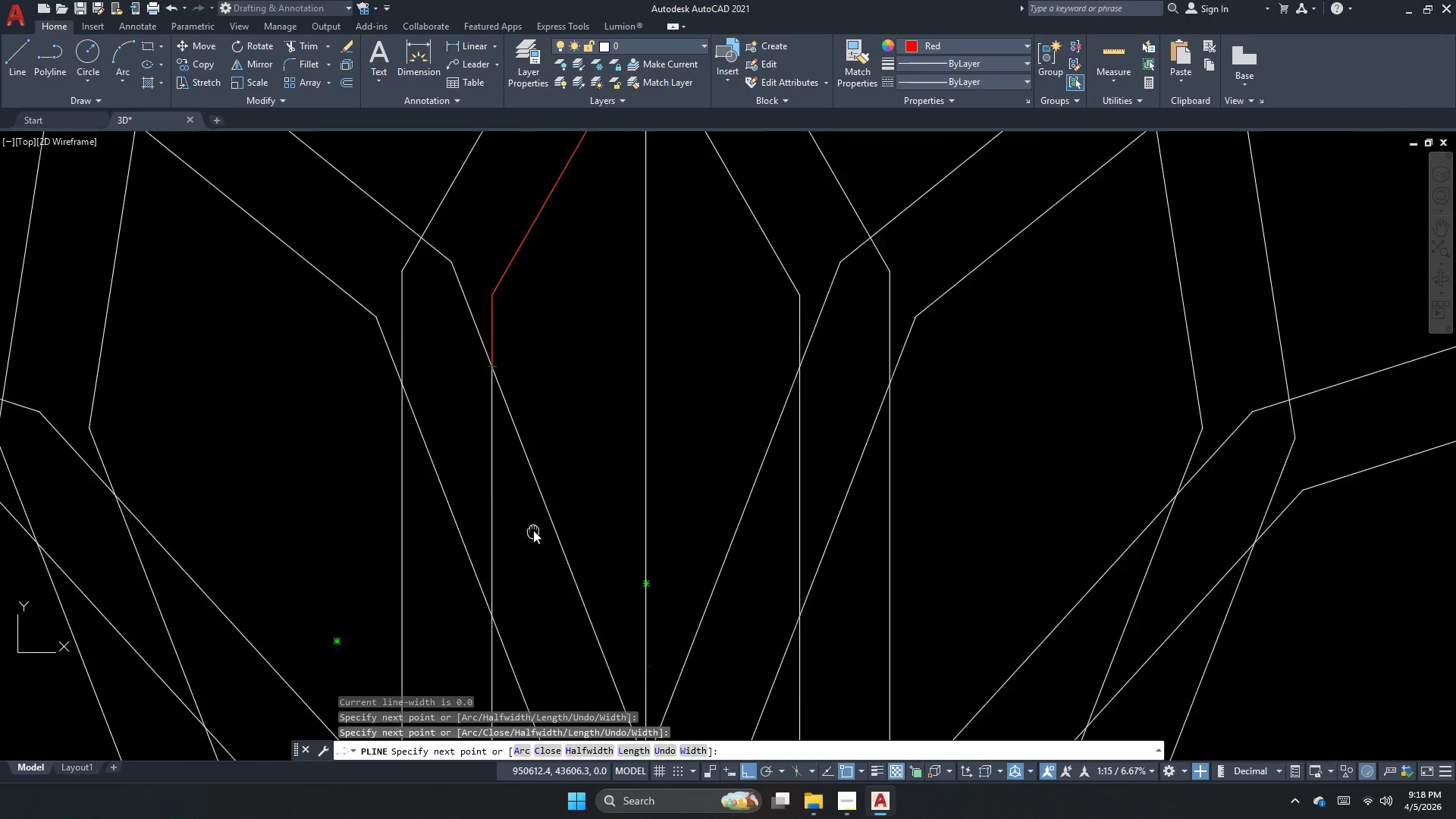 
scroll: coordinate [529, 487], scroll_direction: down, amount: 1.0
 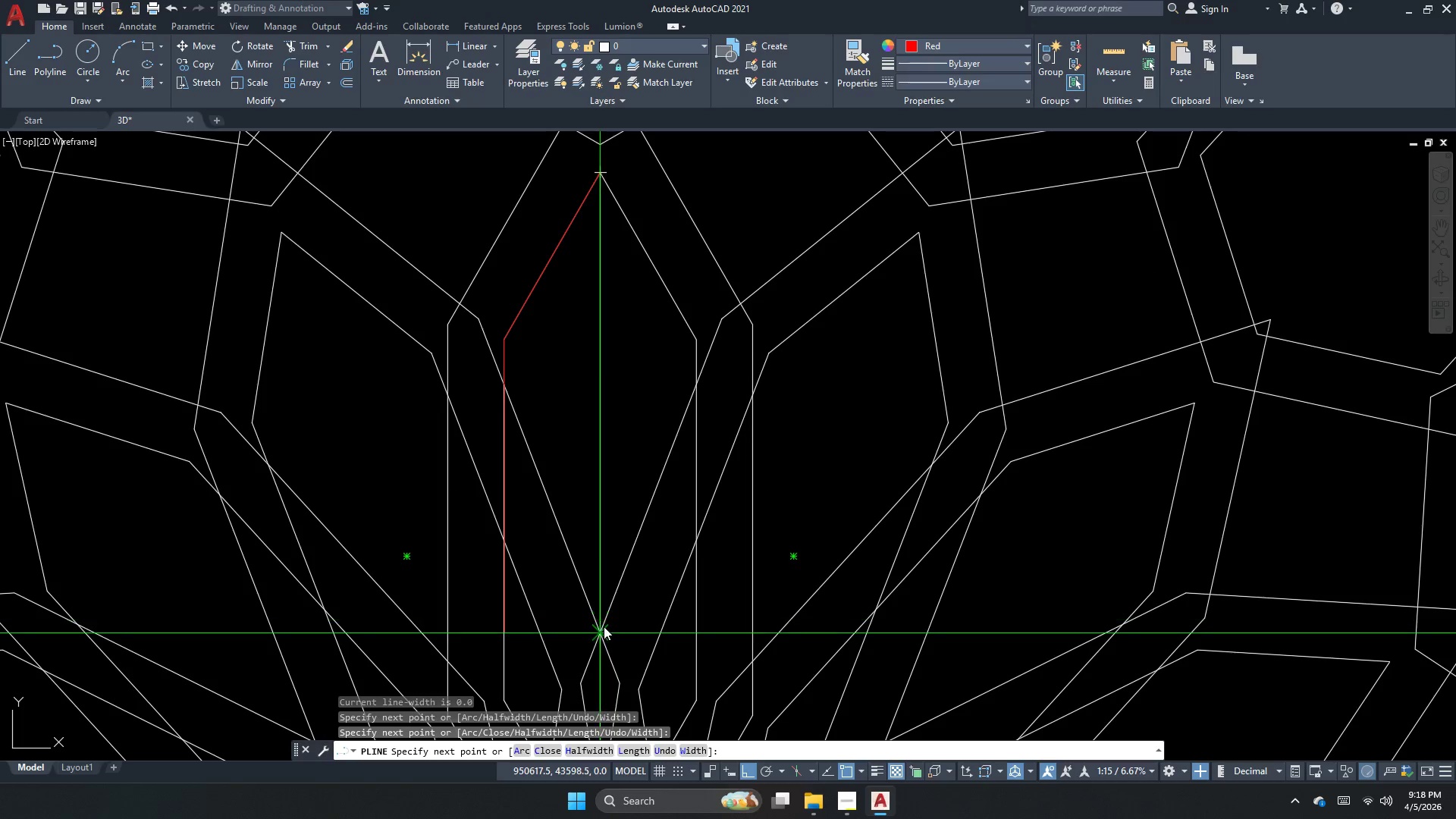 
left_click_drag(start_coordinate=[602, 634], to_coordinate=[615, 600])
 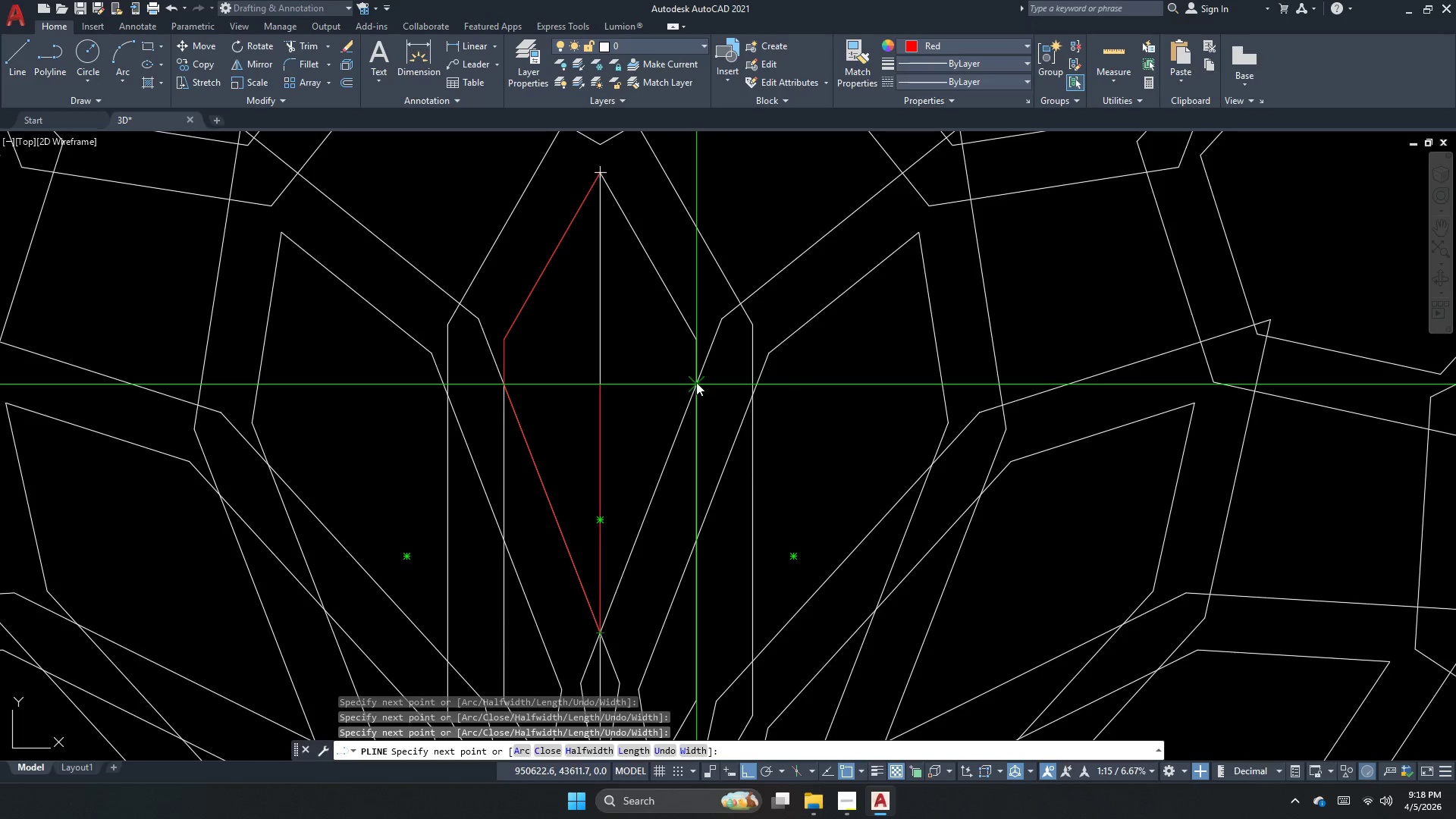 
left_click_drag(start_coordinate=[695, 381], to_coordinate=[694, 377])
 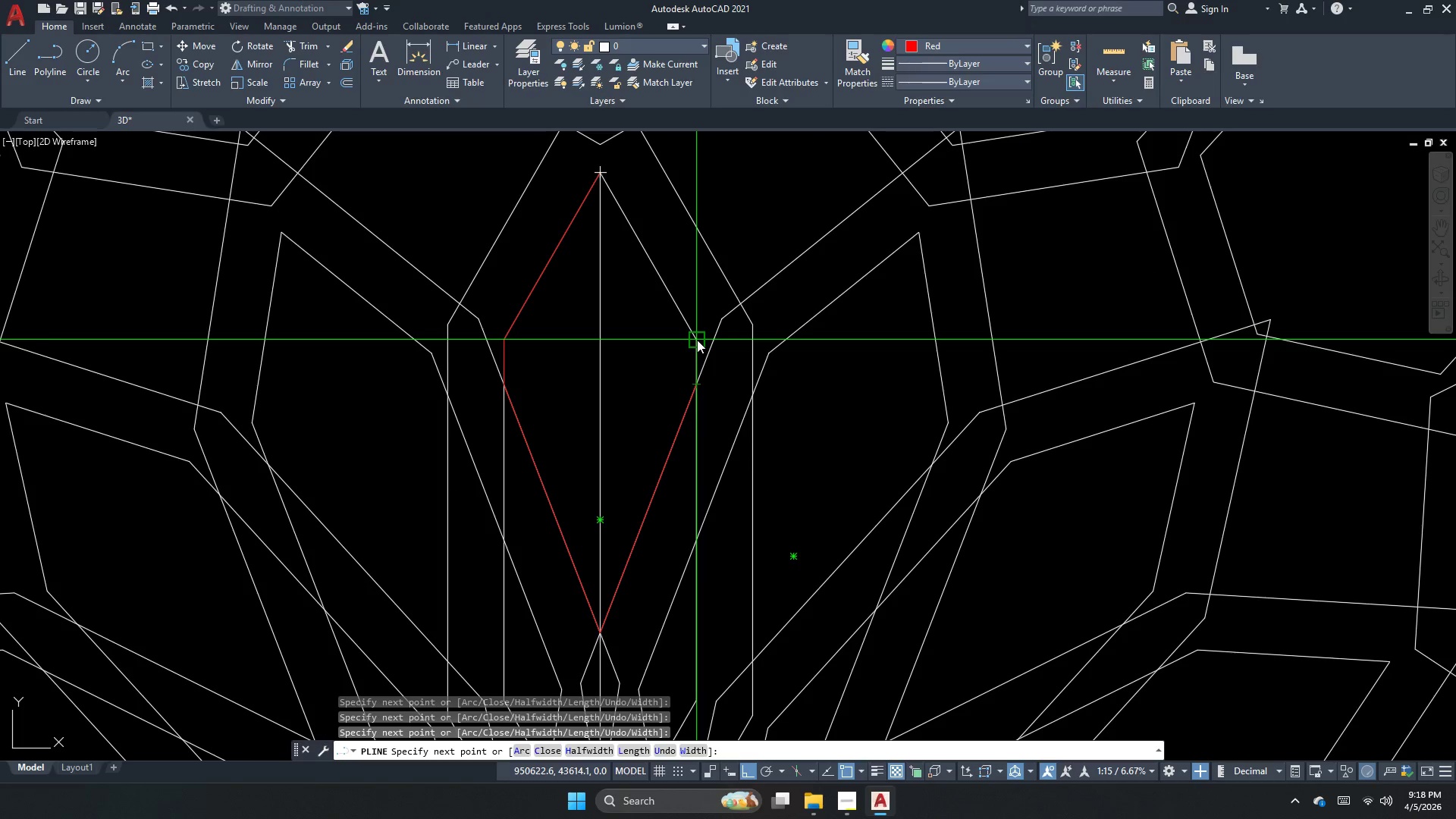 
left_click_drag(start_coordinate=[697, 338], to_coordinate=[692, 334])
 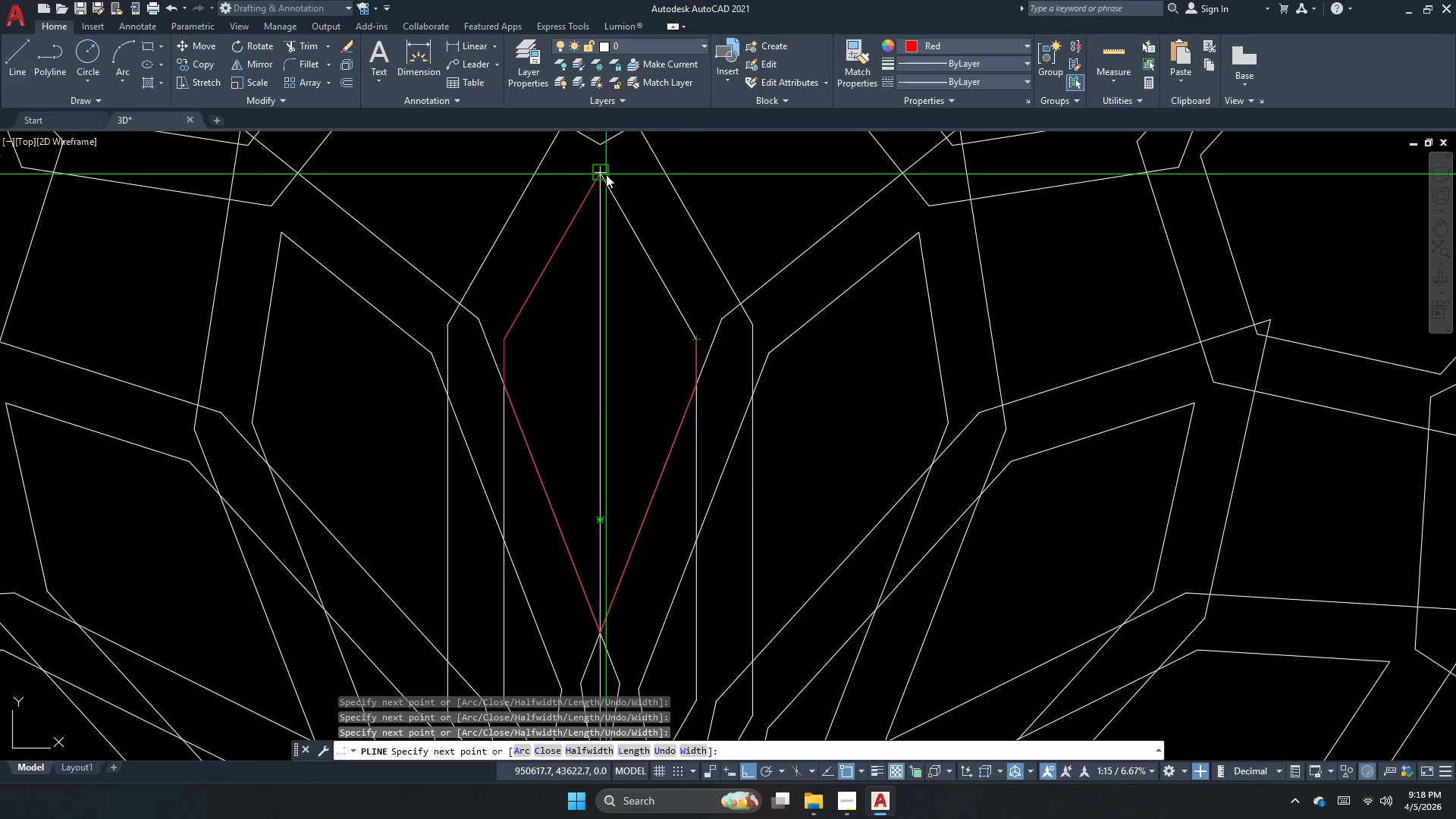 
left_click([602, 174])
 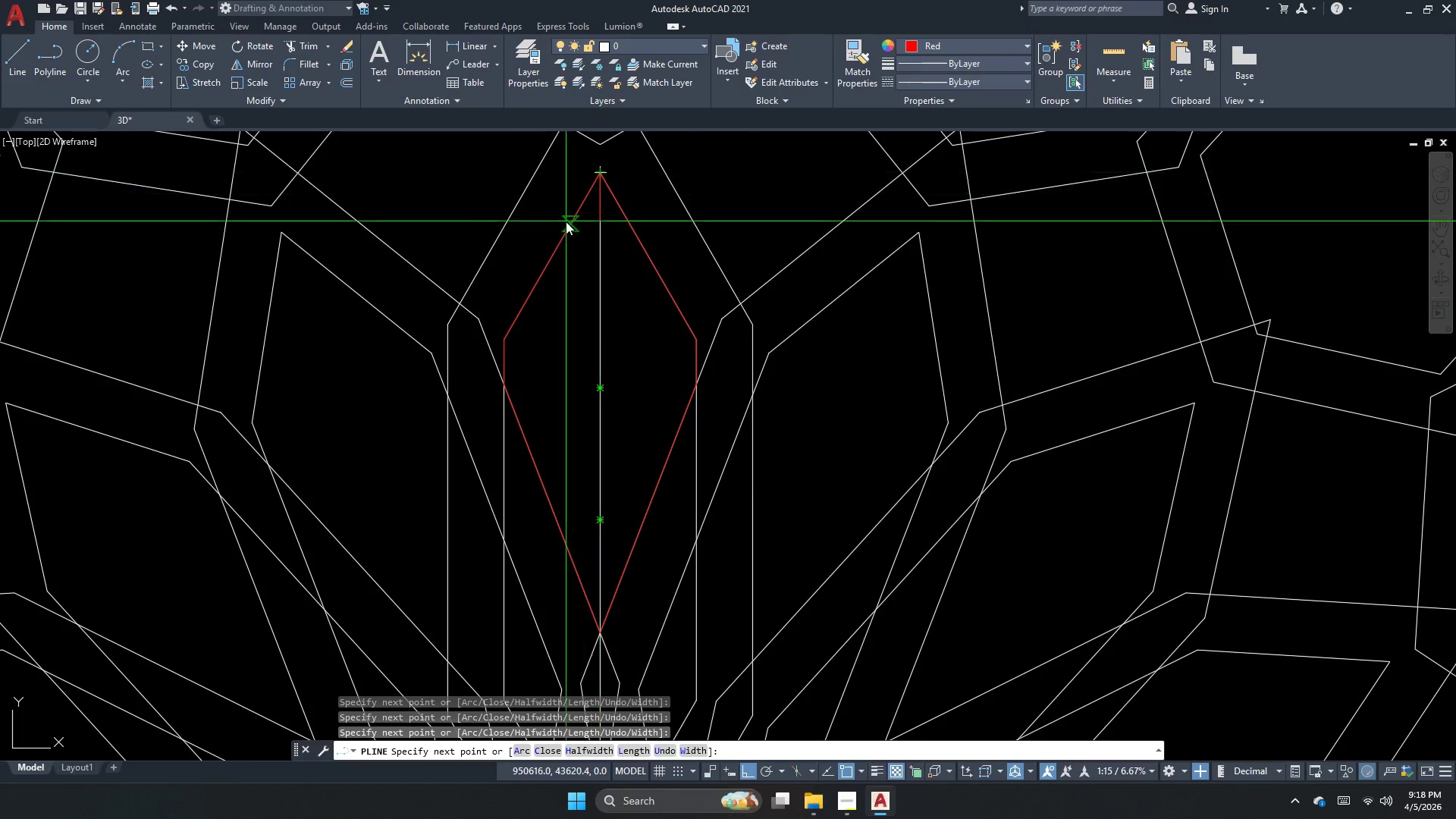 
key(Space)
 